 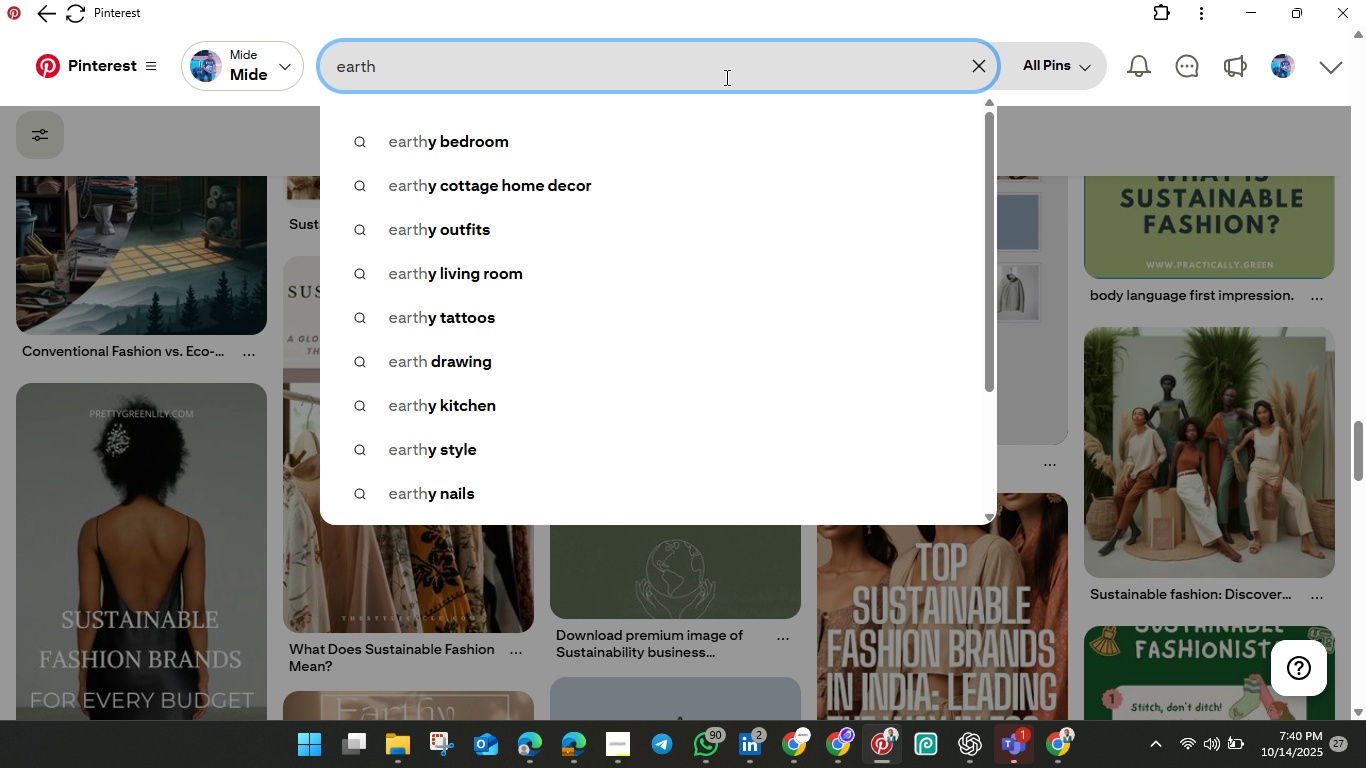 
key(Y)
 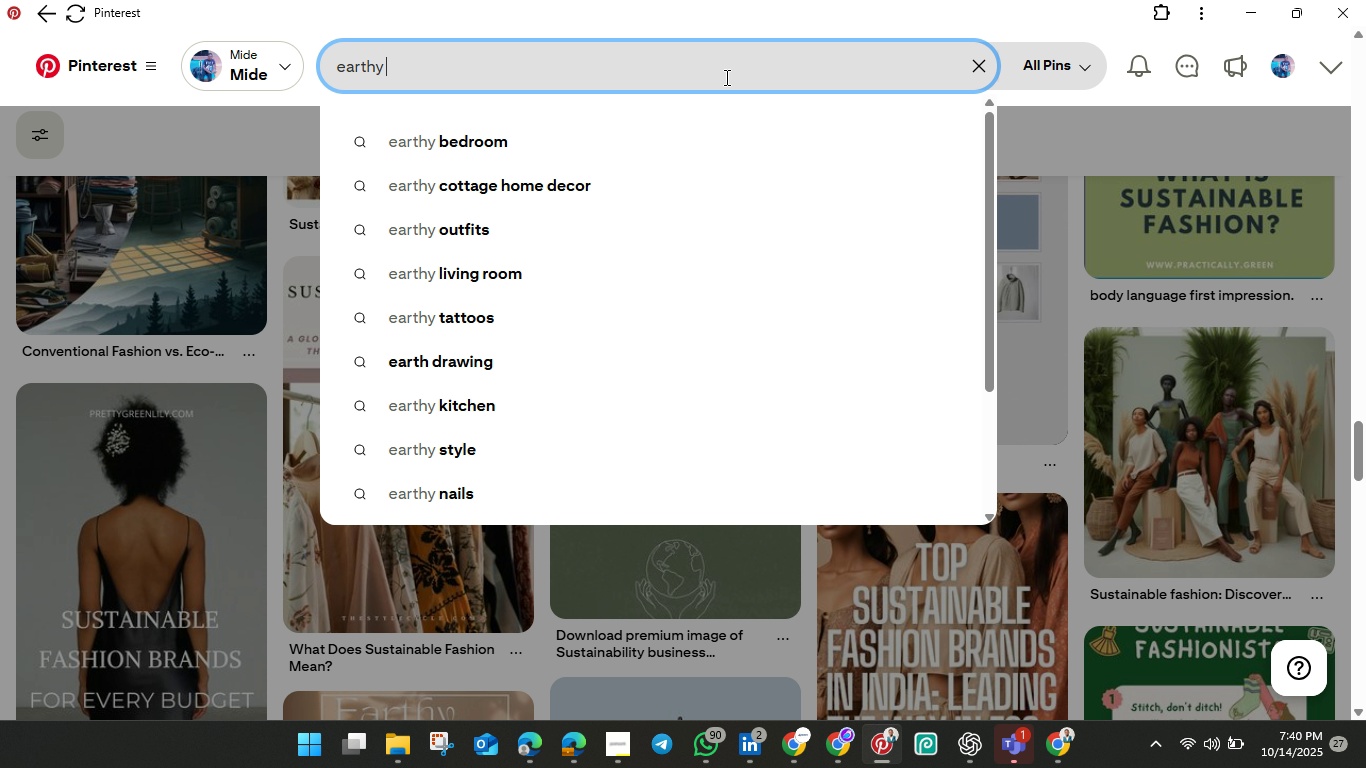 
key(Space)
 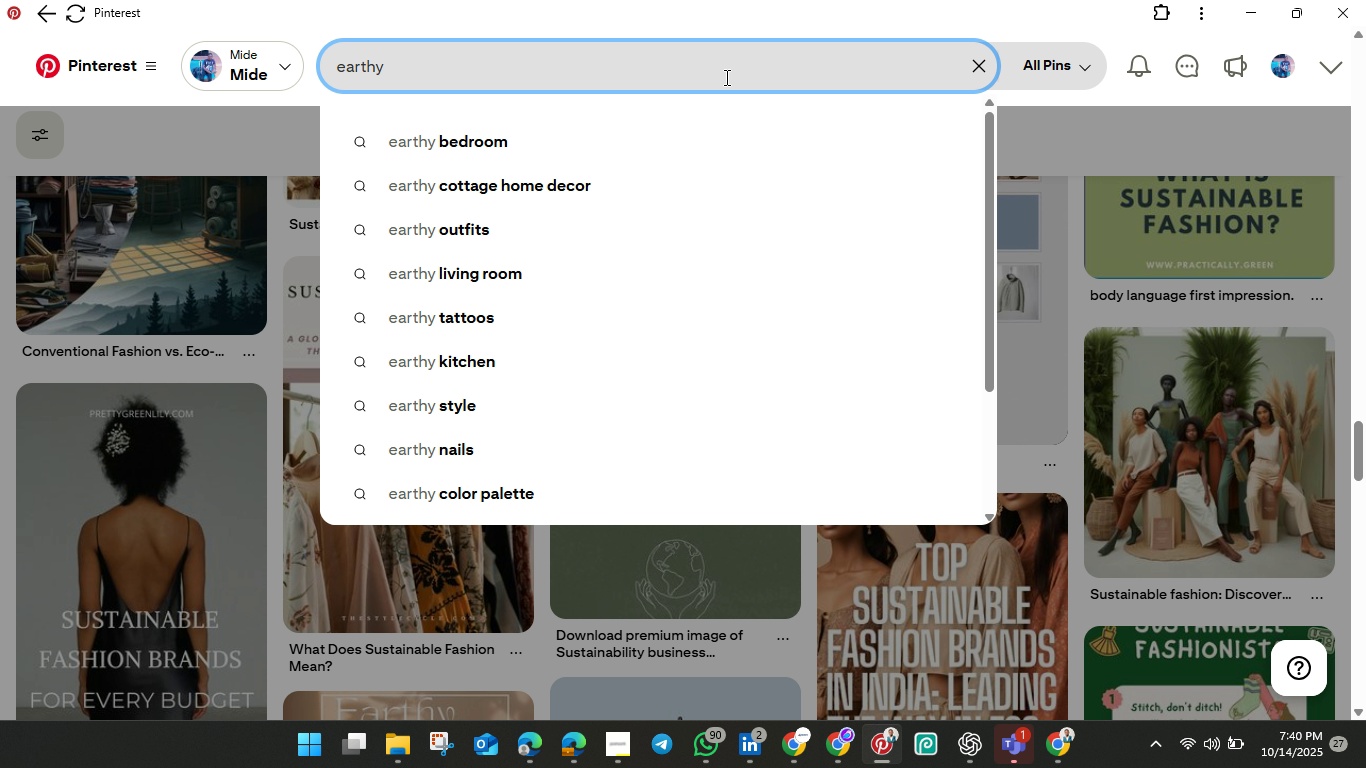 
type(background text)
 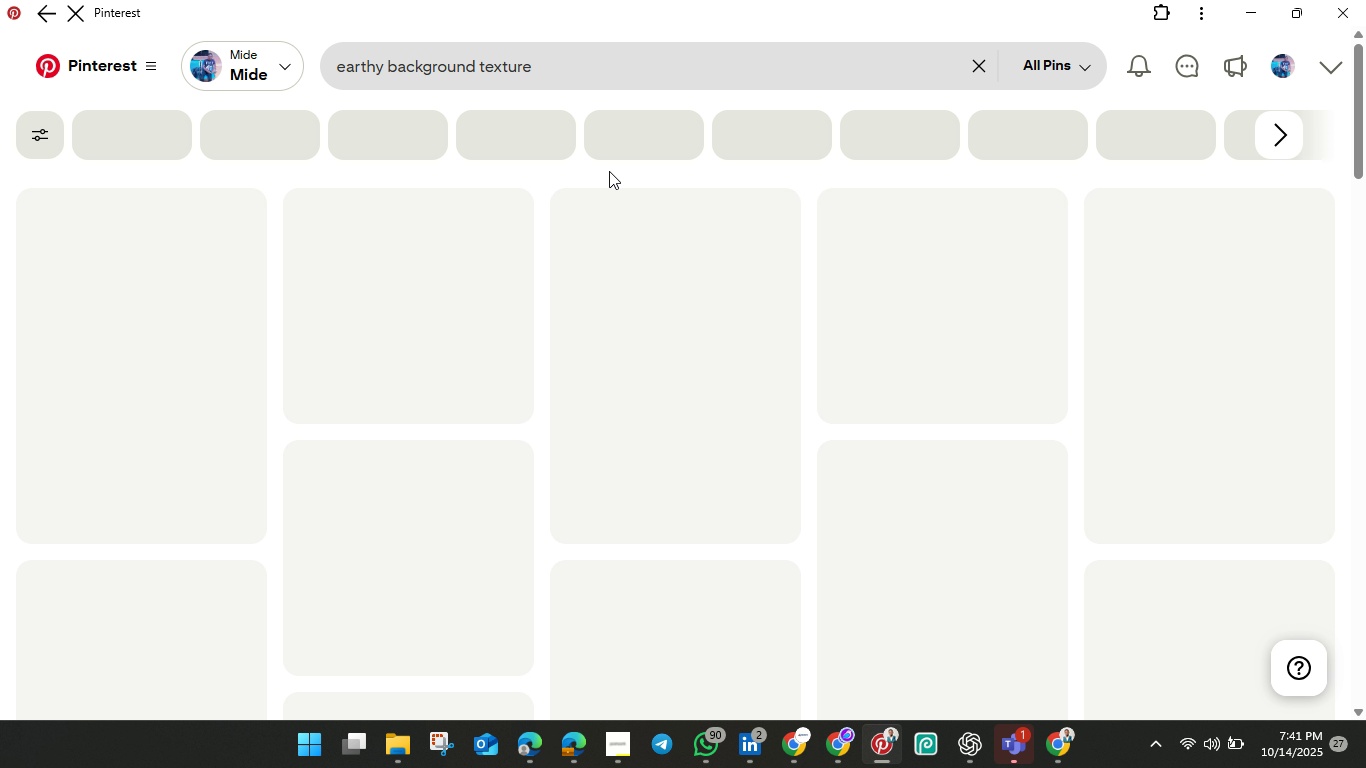 
wait(9.81)
 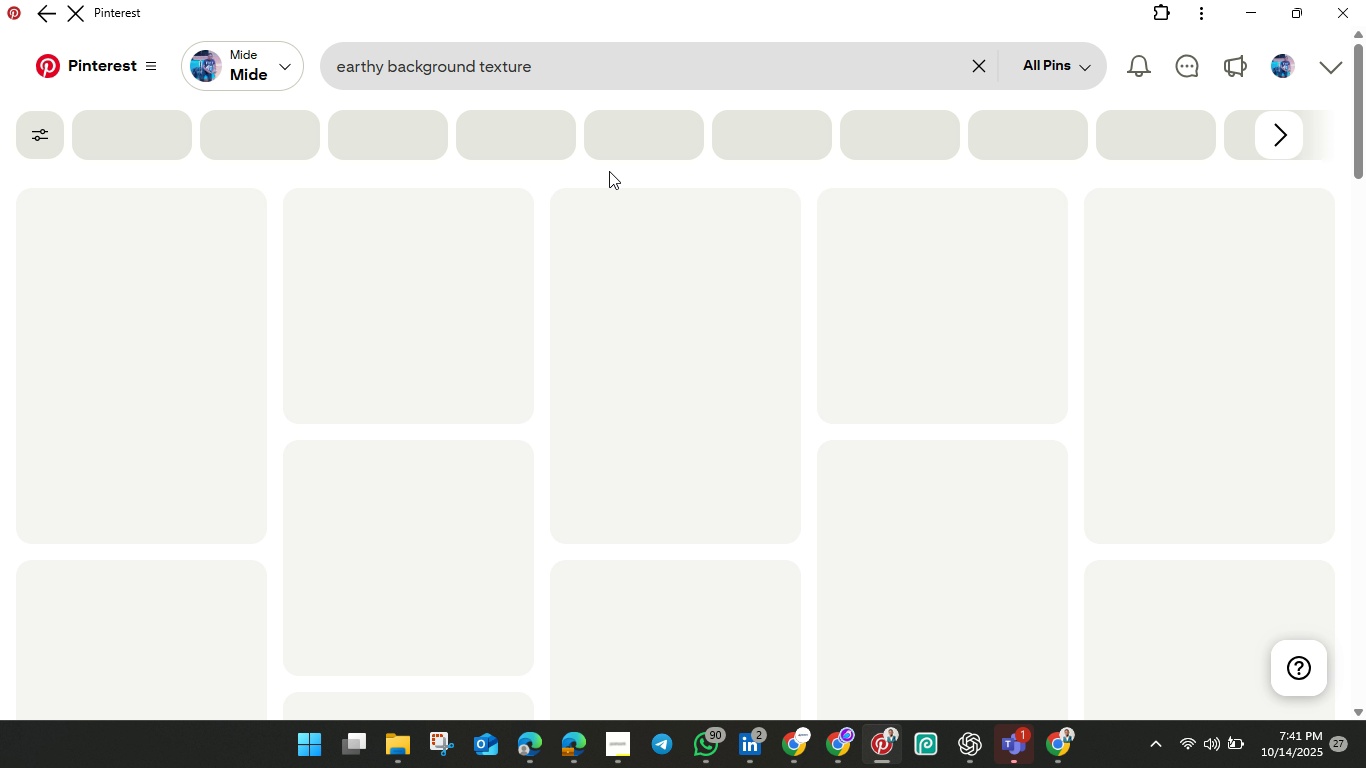 
scroll: coordinate [541, 403], scroll_direction: down, amount: 5.0
 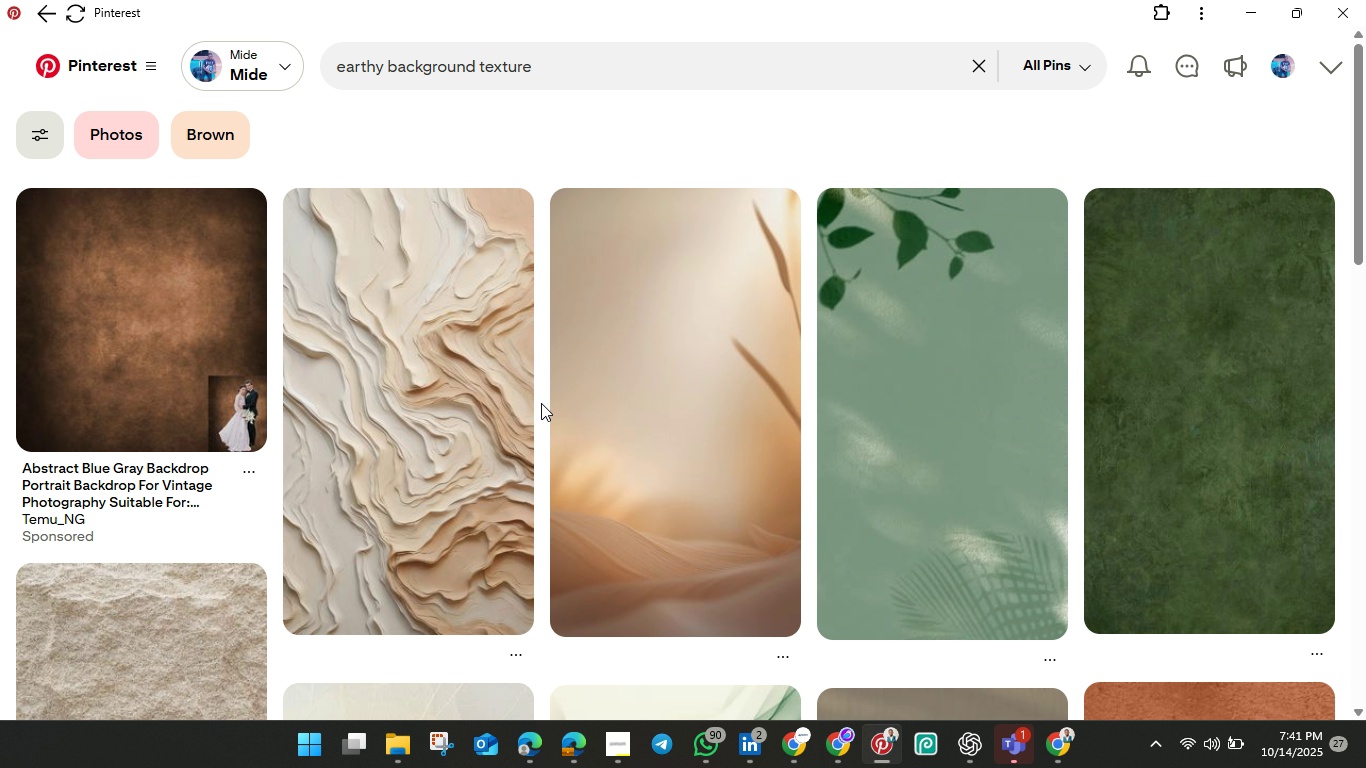 
scroll: coordinate [541, 403], scroll_direction: up, amount: 2.0
 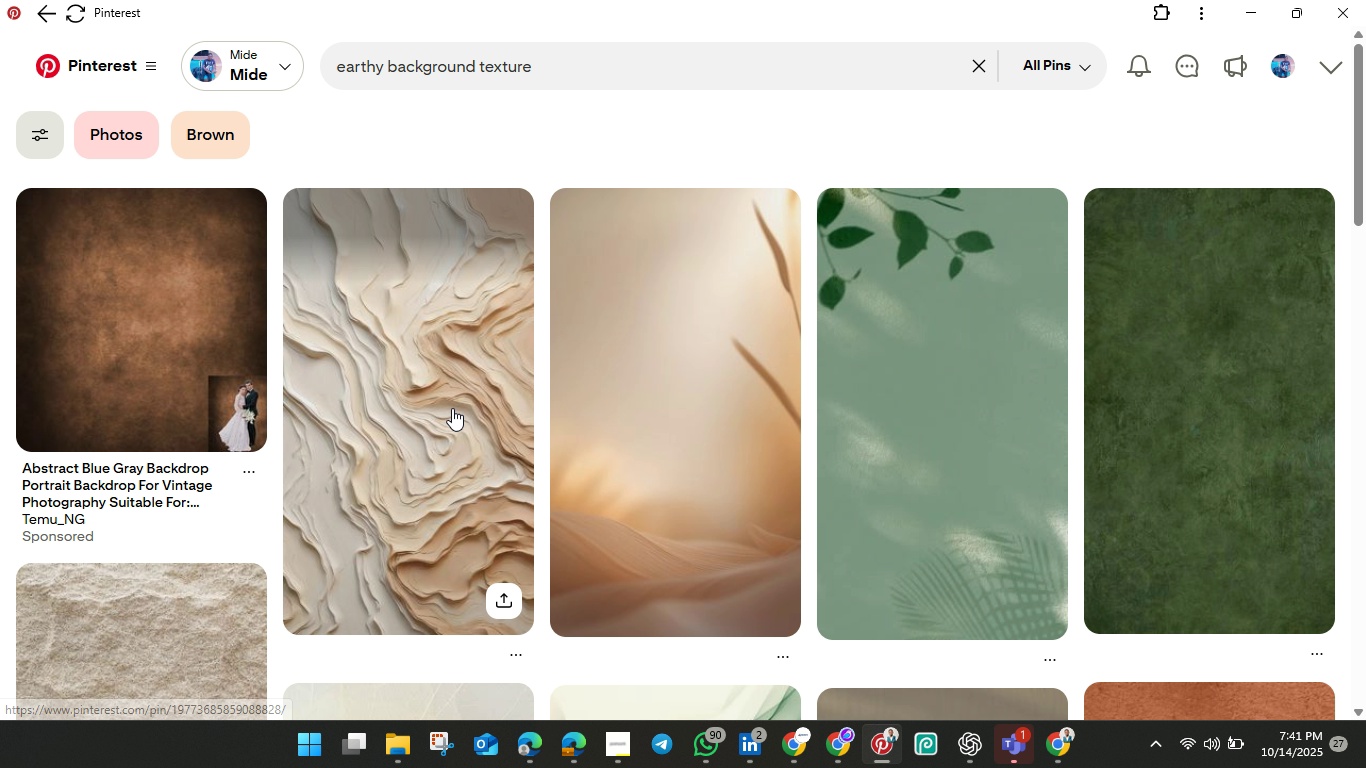 
scroll: coordinate [453, 401], scroll_direction: down, amount: 14.0
 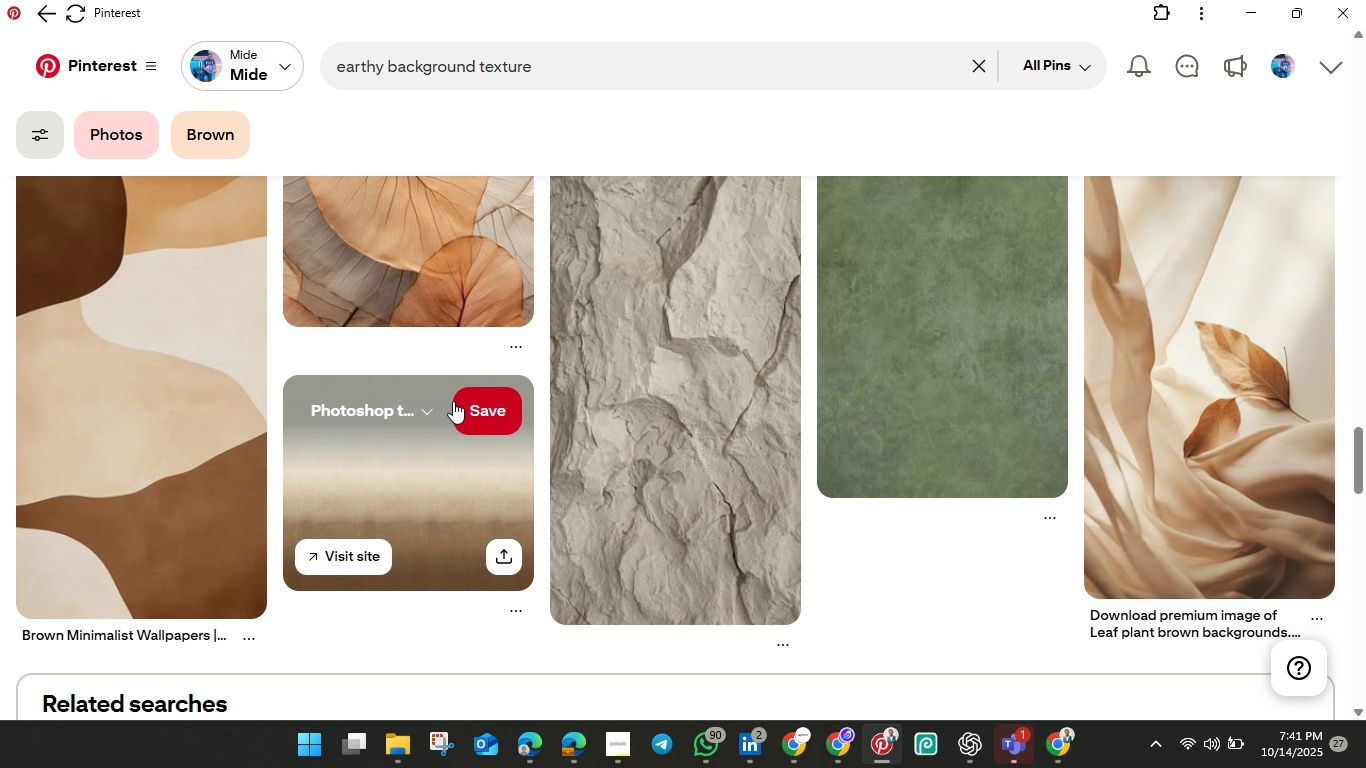 
scroll: coordinate [453, 401], scroll_direction: down, amount: 1.0
 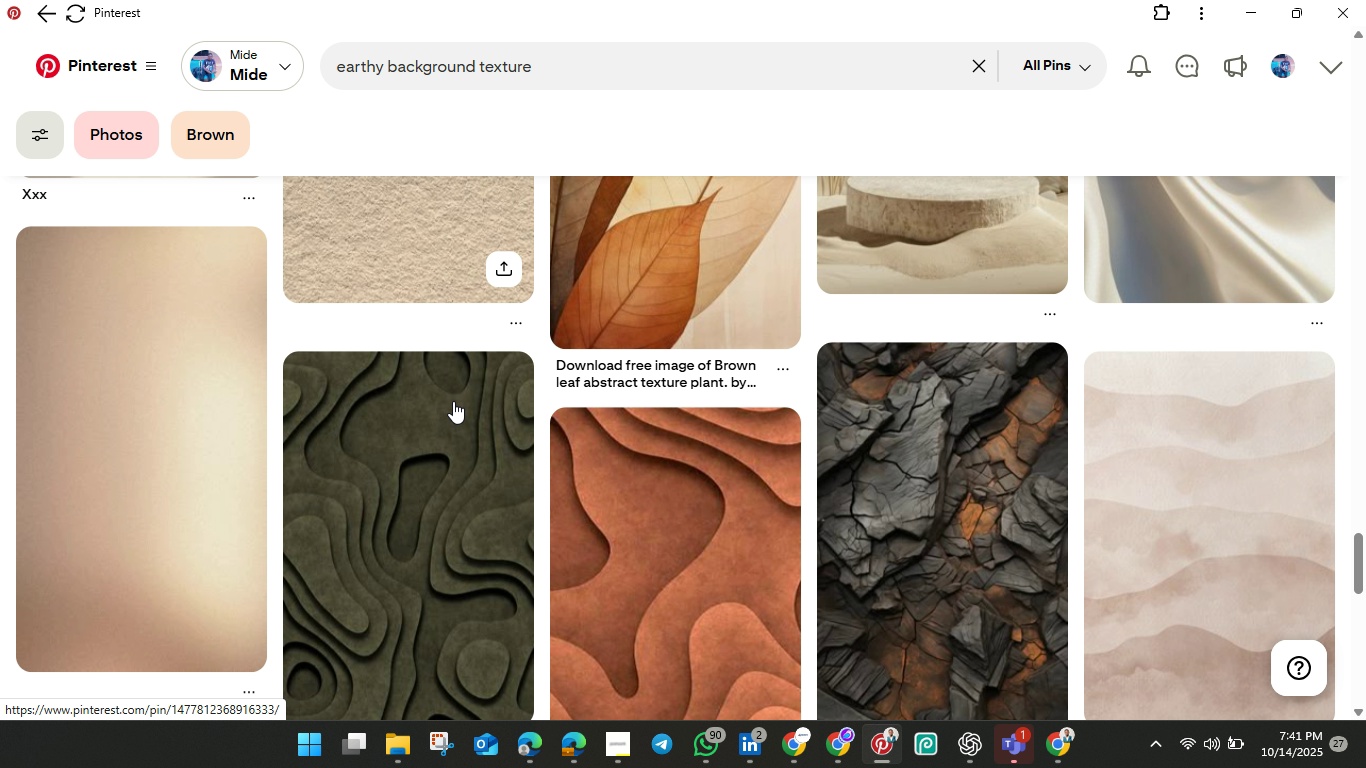 
scroll: coordinate [459, 402], scroll_direction: up, amount: 2.0
 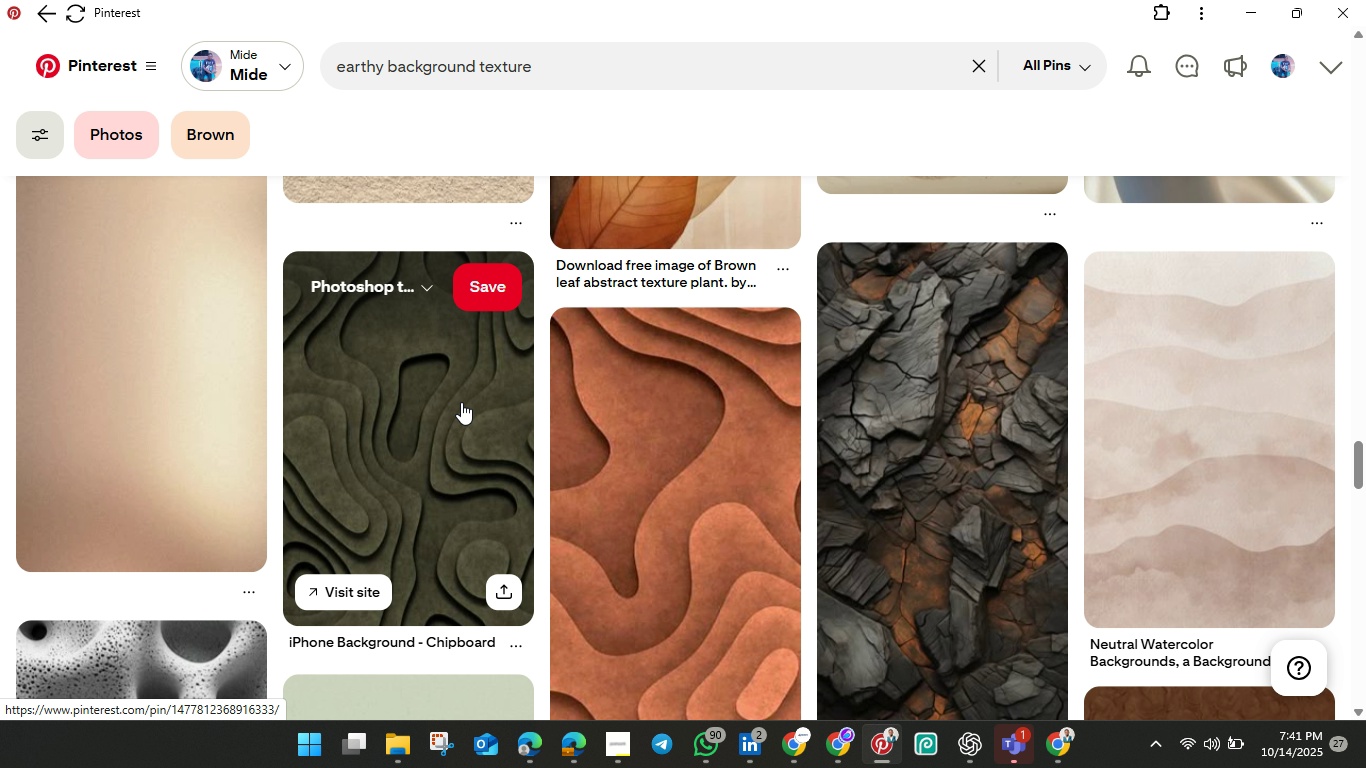 
wait(8.49)
 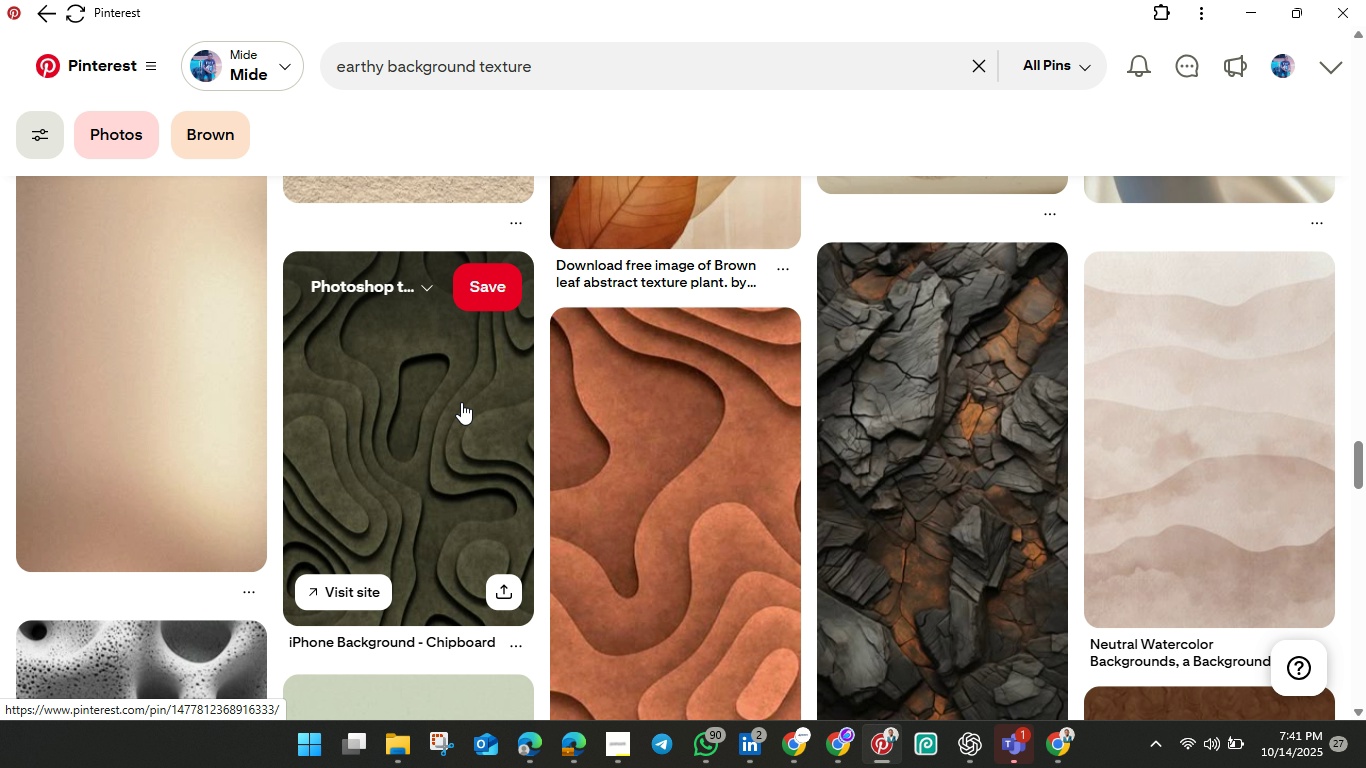 
scroll: coordinate [1112, 397], scroll_direction: up, amount: 15.0
 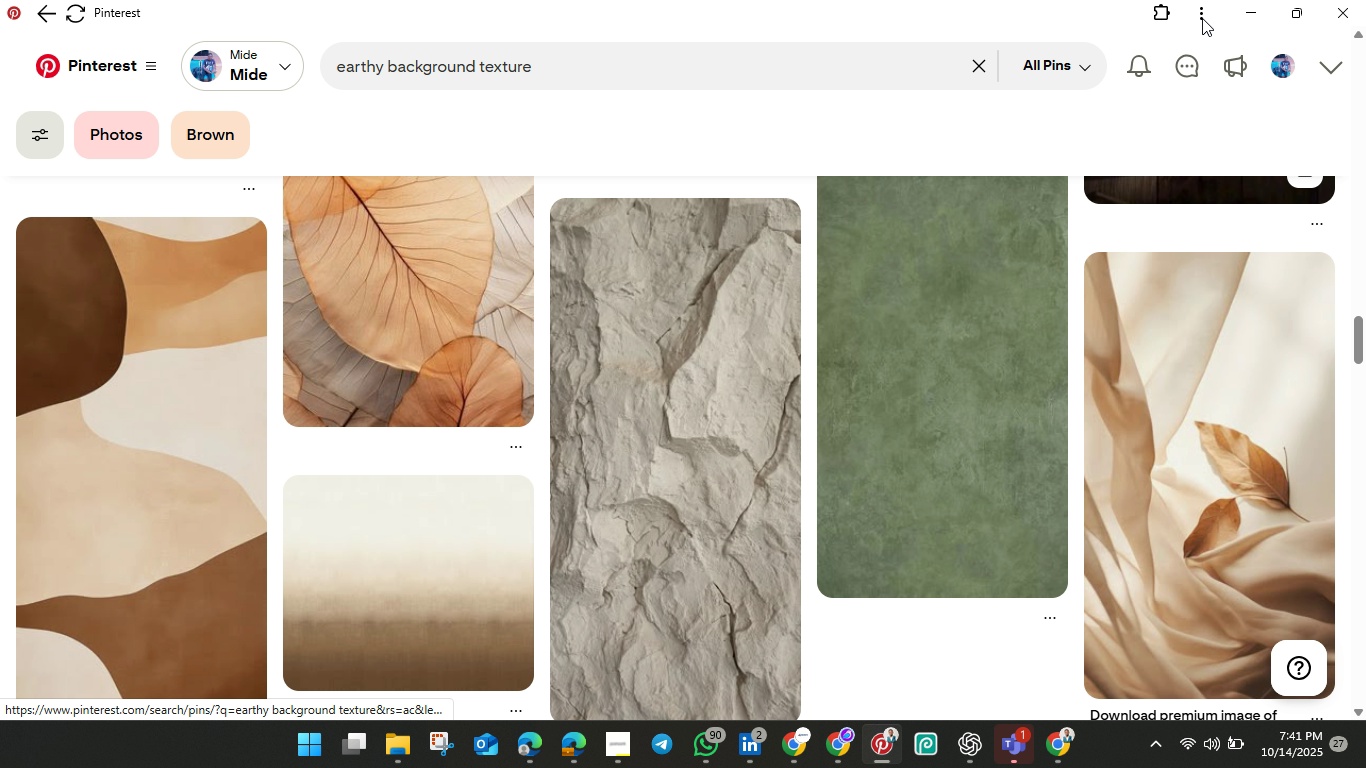 
left_click([1290, 8])
 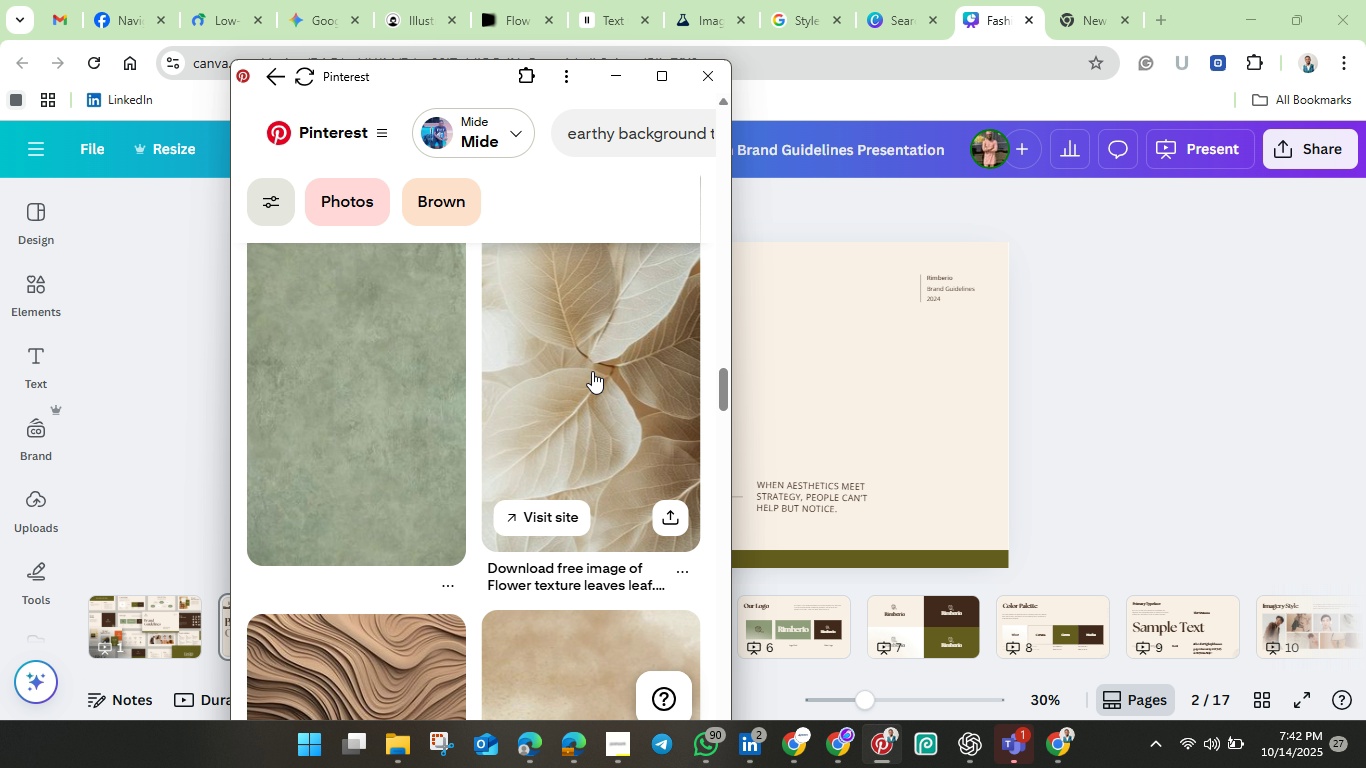 
scroll: coordinate [552, 424], scroll_direction: down, amount: 9.0
 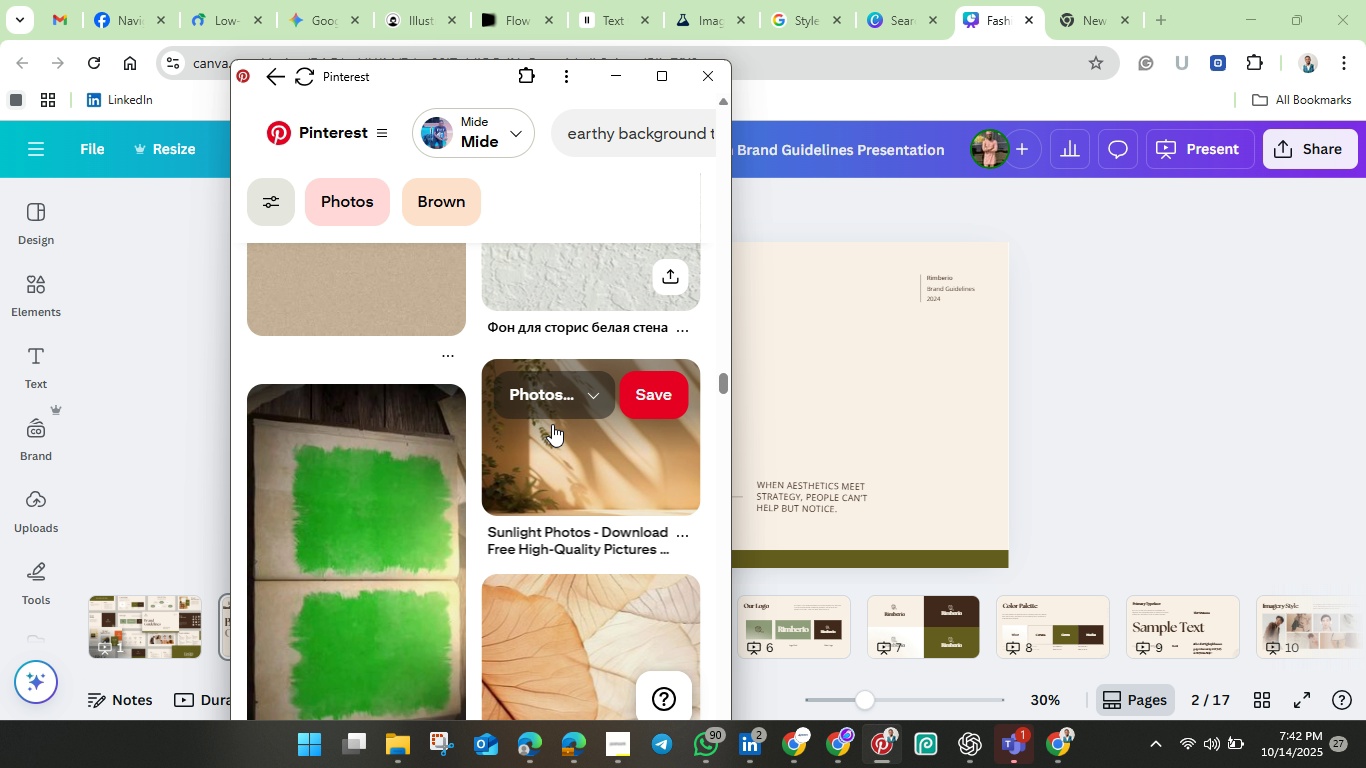 
left_click([348, 356])
 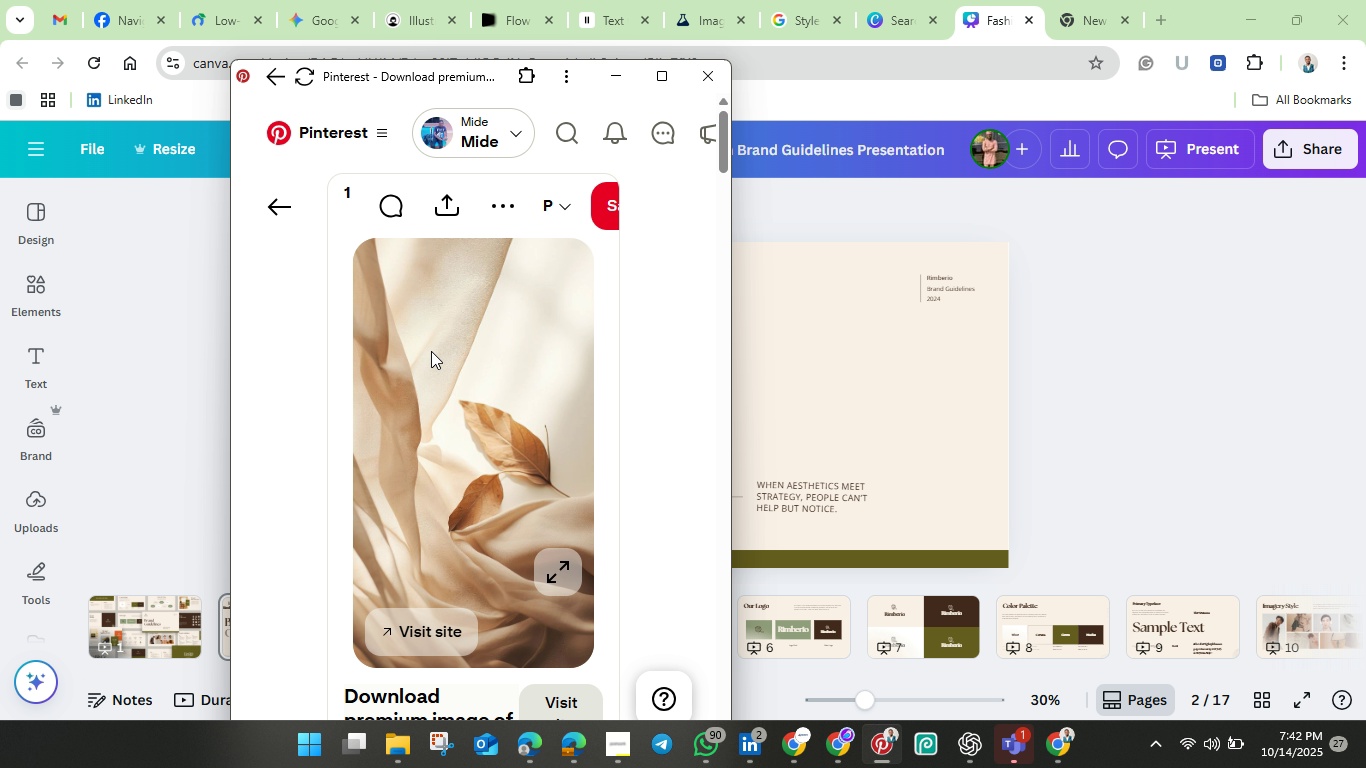 
scroll: coordinate [441, 348], scroll_direction: down, amount: 3.0
 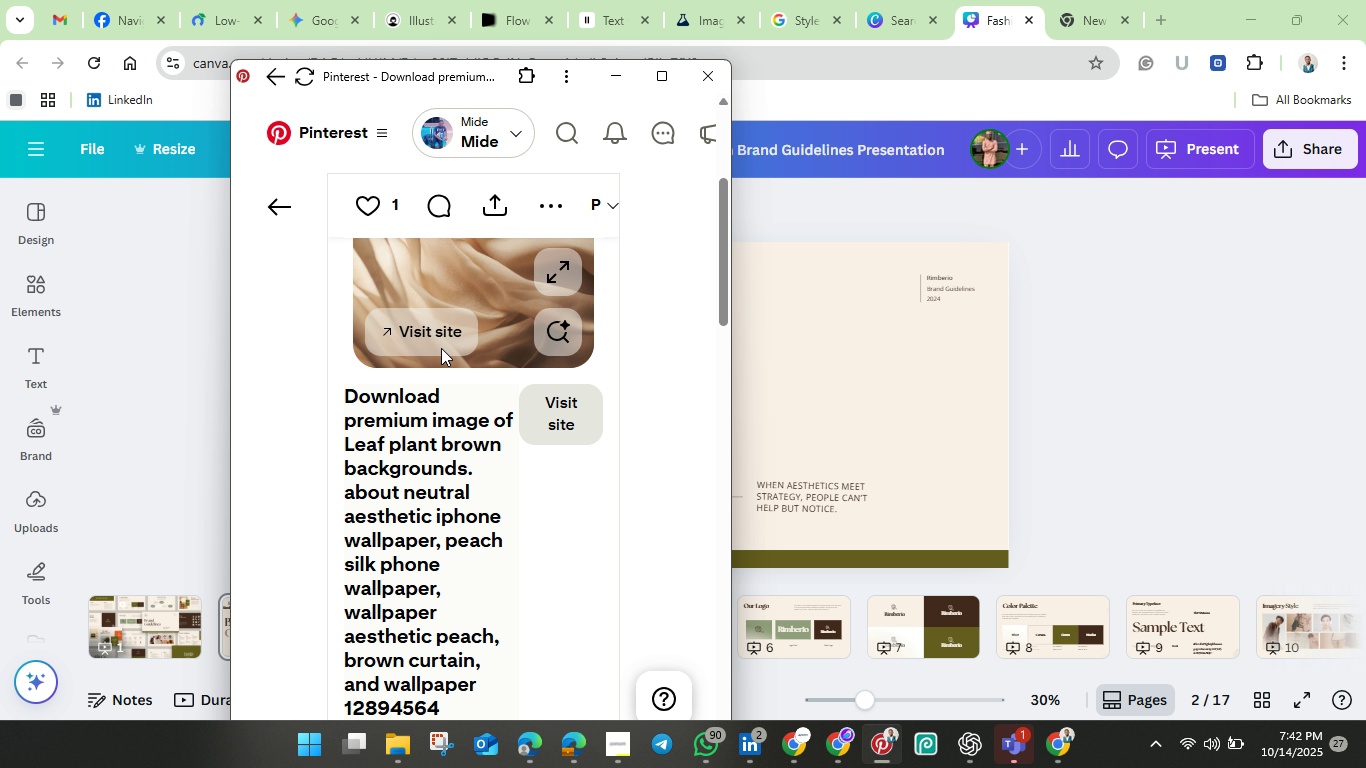 
scroll: coordinate [441, 348], scroll_direction: up, amount: 3.0
 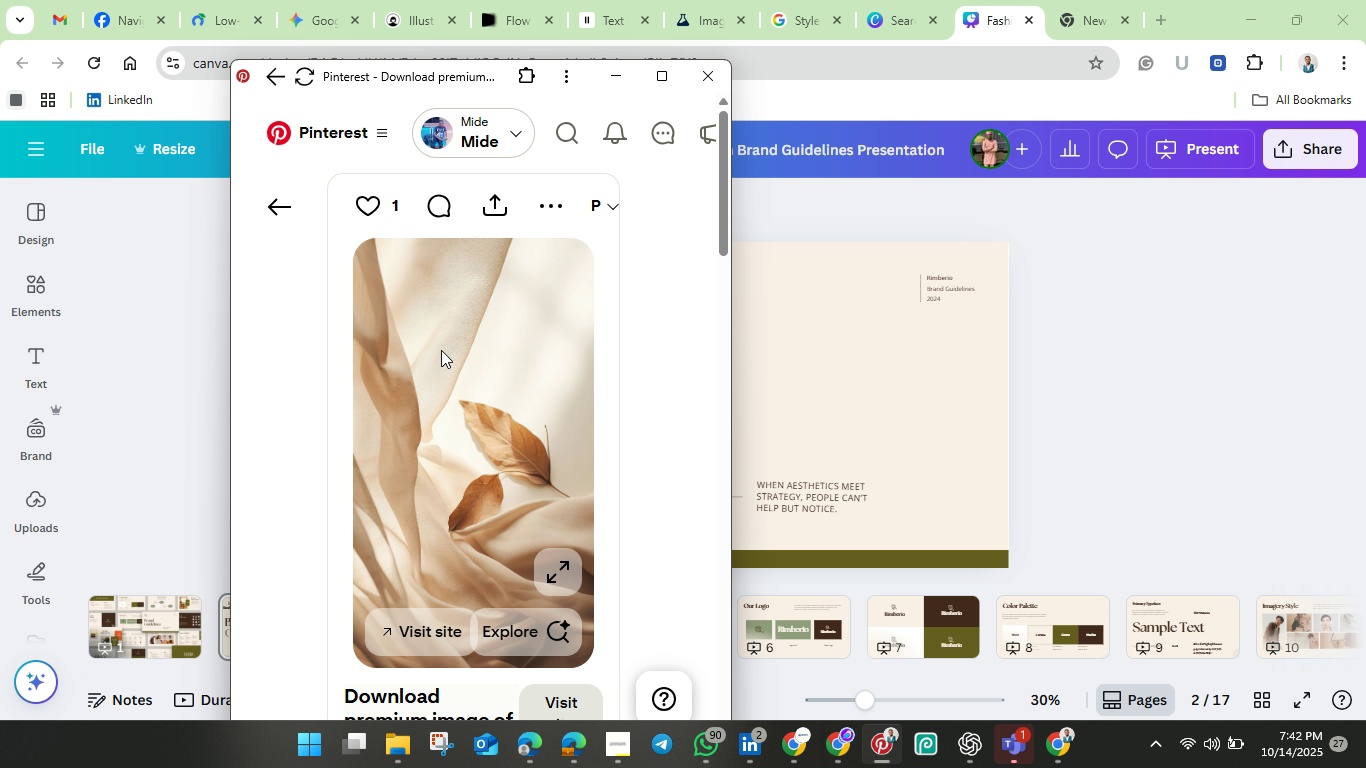 
left_click_drag(start_coordinate=[440, 350], to_coordinate=[814, 347])
 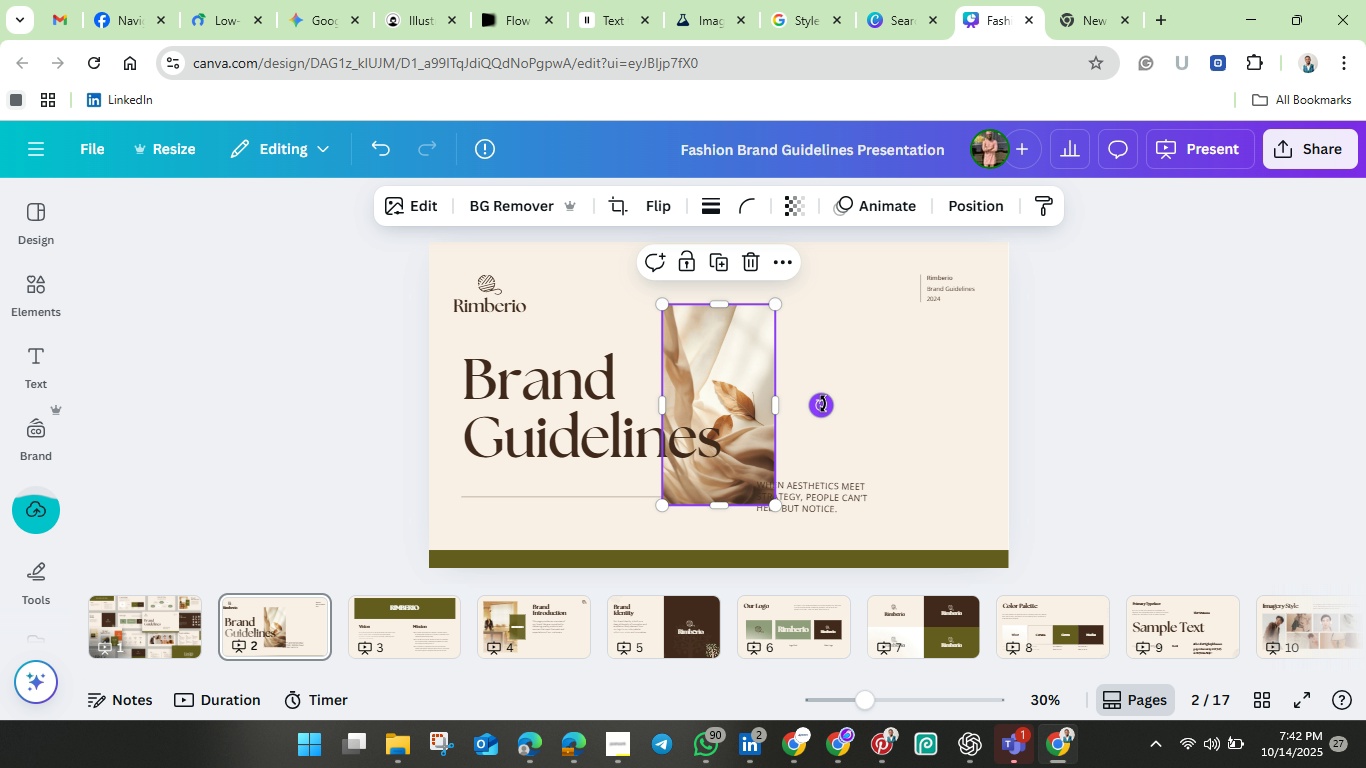 
left_click_drag(start_coordinate=[822, 400], to_coordinate=[712, 274])
 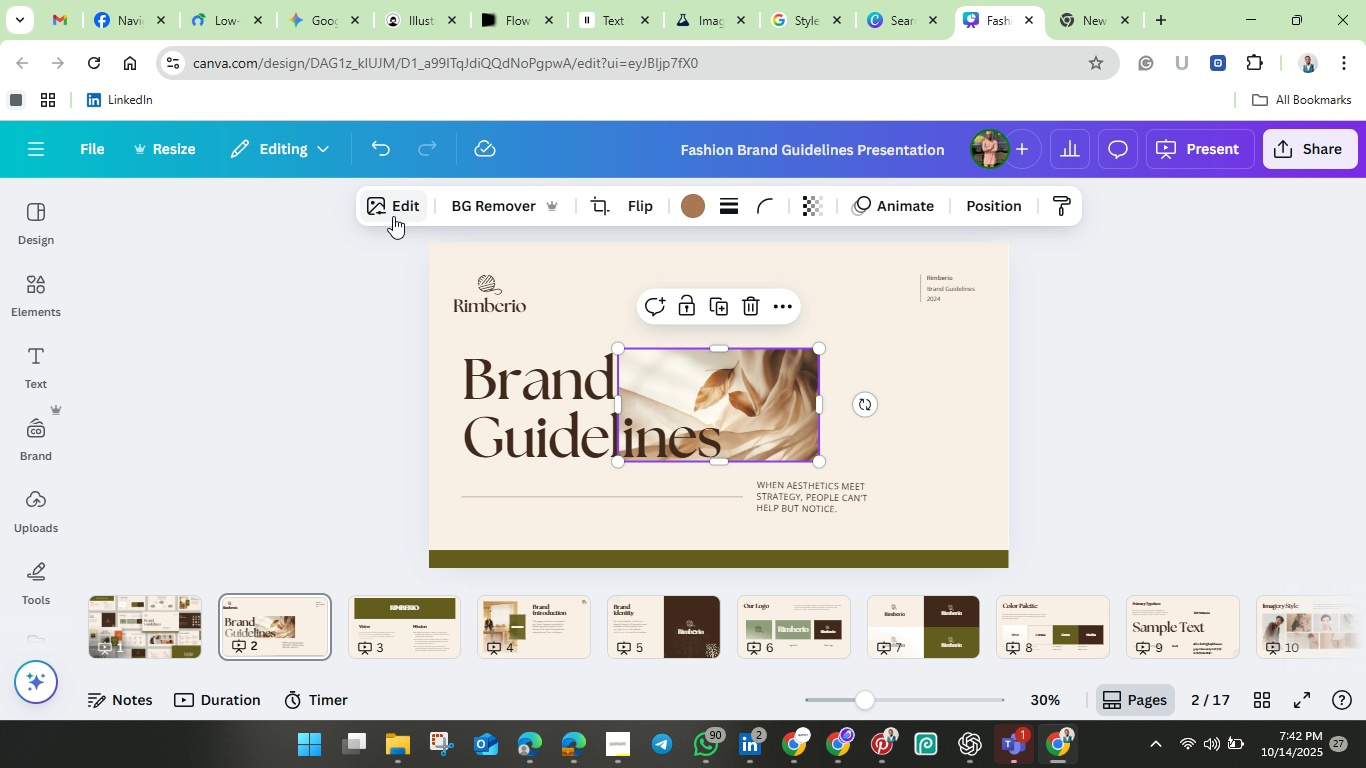 
left_click([389, 214])
 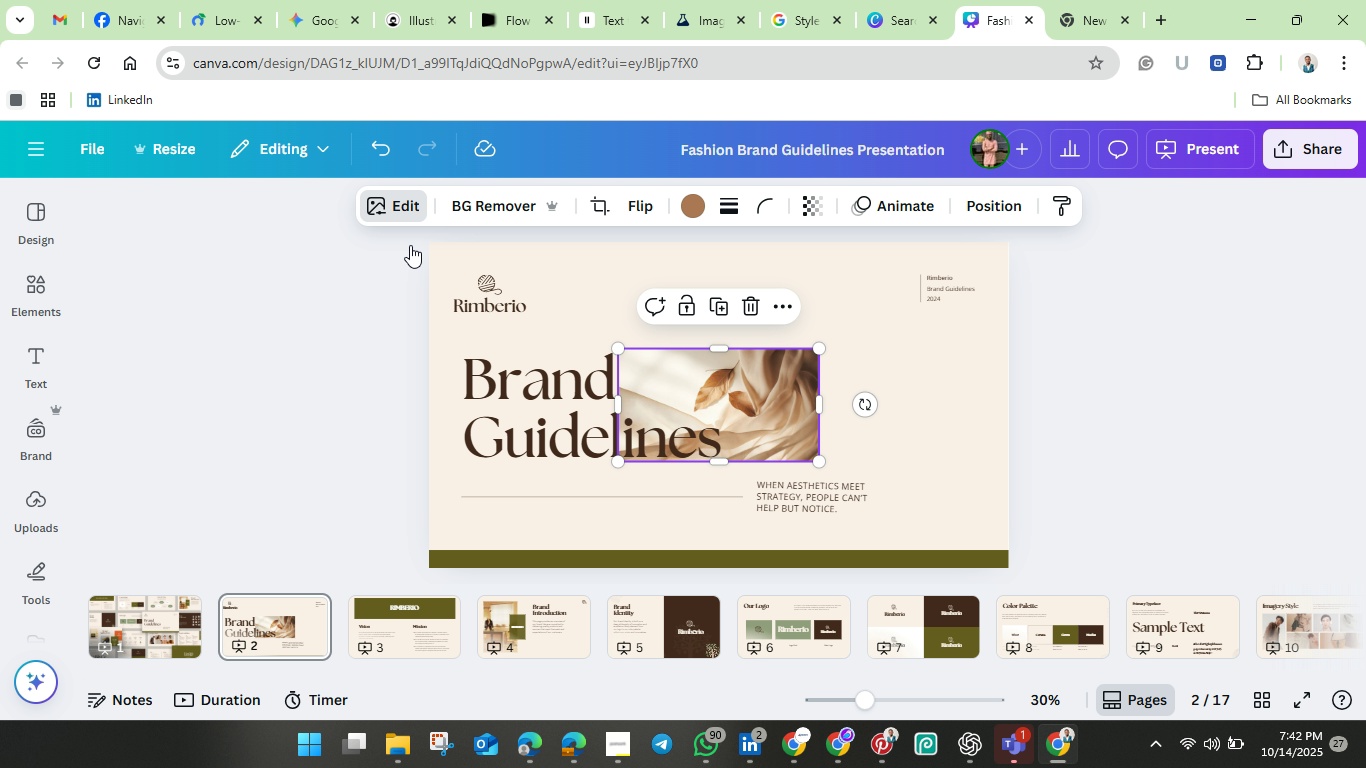 
wait(7.14)
 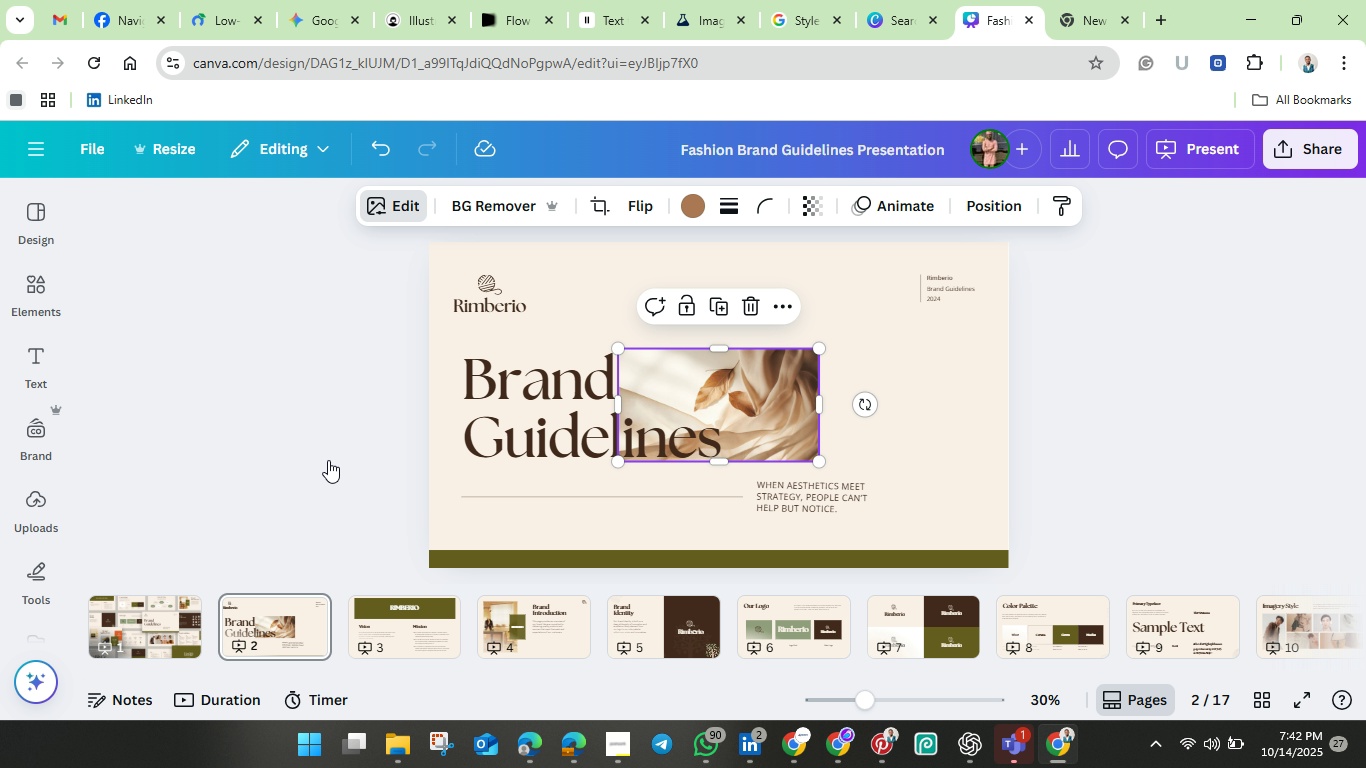 
scroll: coordinate [251, 454], scroll_direction: down, amount: 9.0
 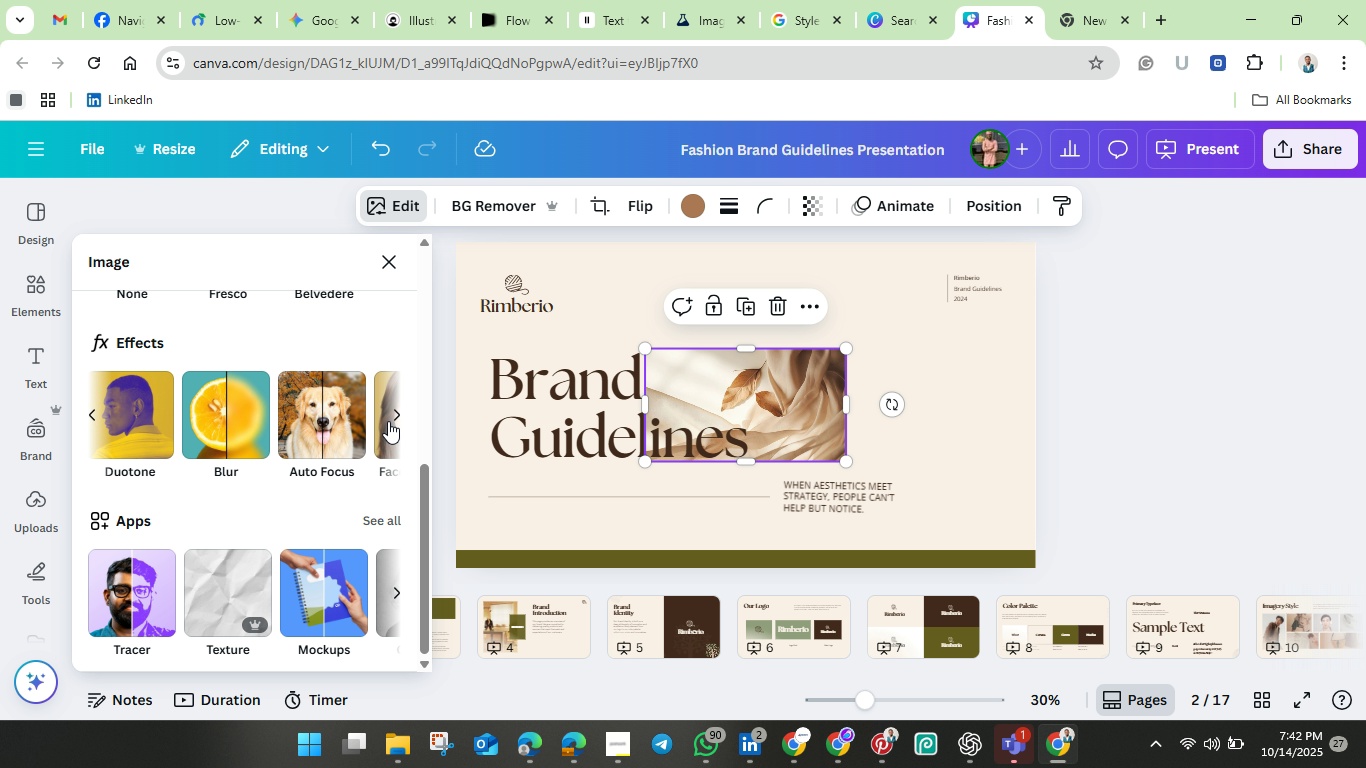 
left_click([388, 421])
 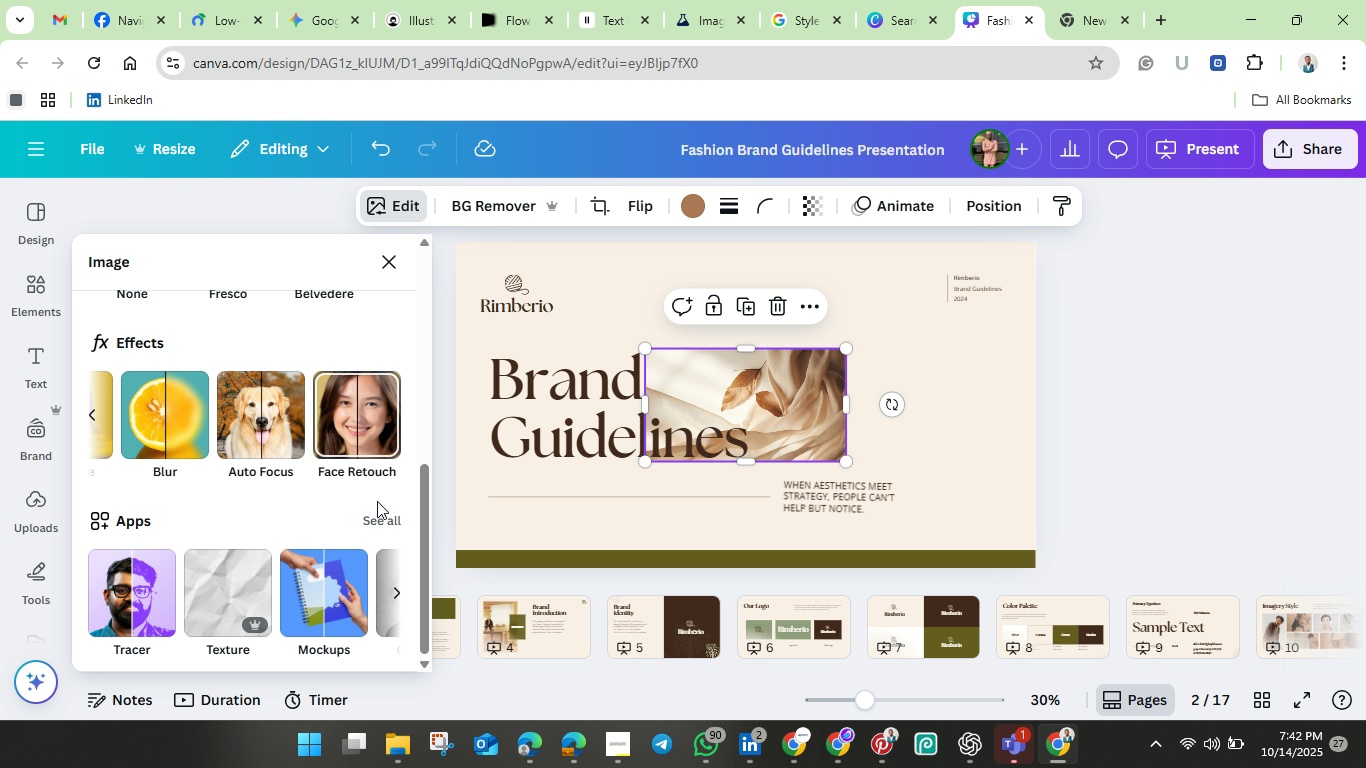 
scroll: coordinate [357, 508], scroll_direction: down, amount: 8.0
 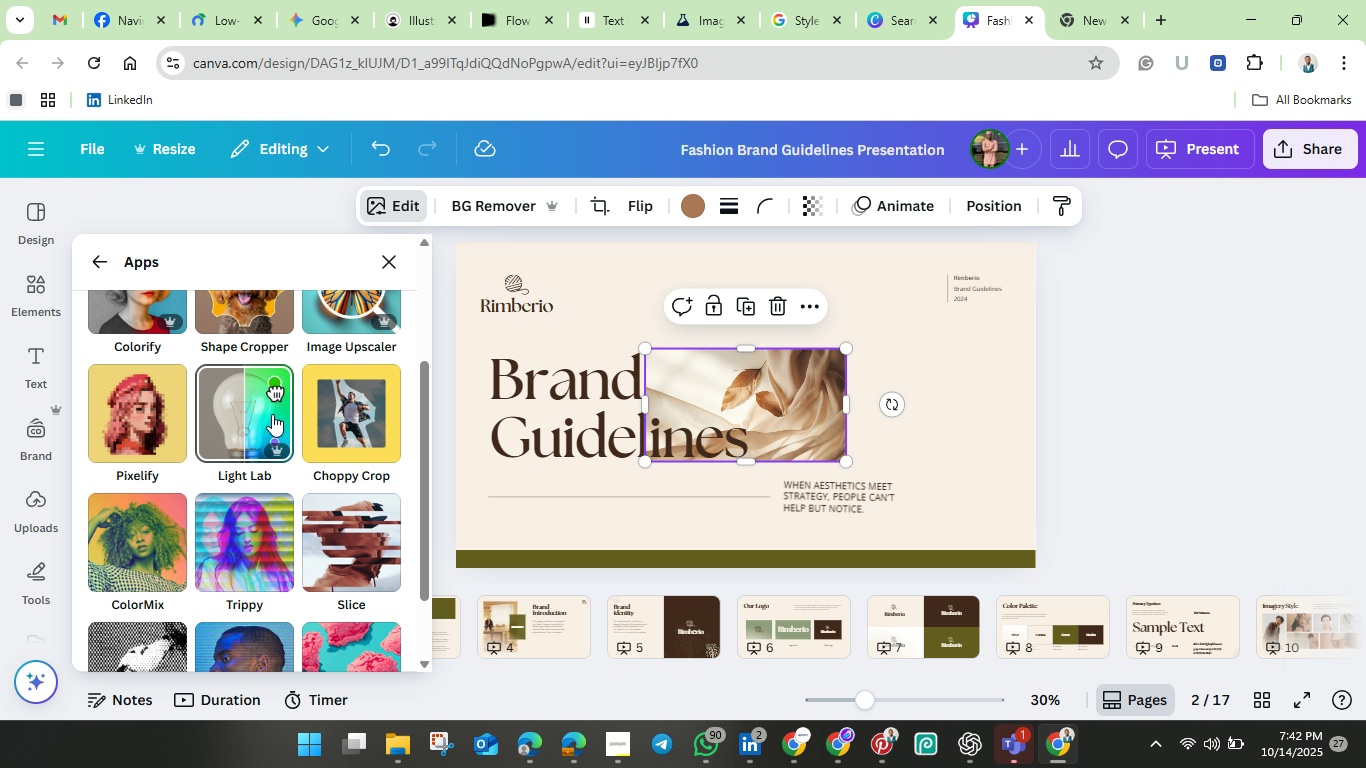 
scroll: coordinate [271, 412], scroll_direction: up, amount: 2.0
 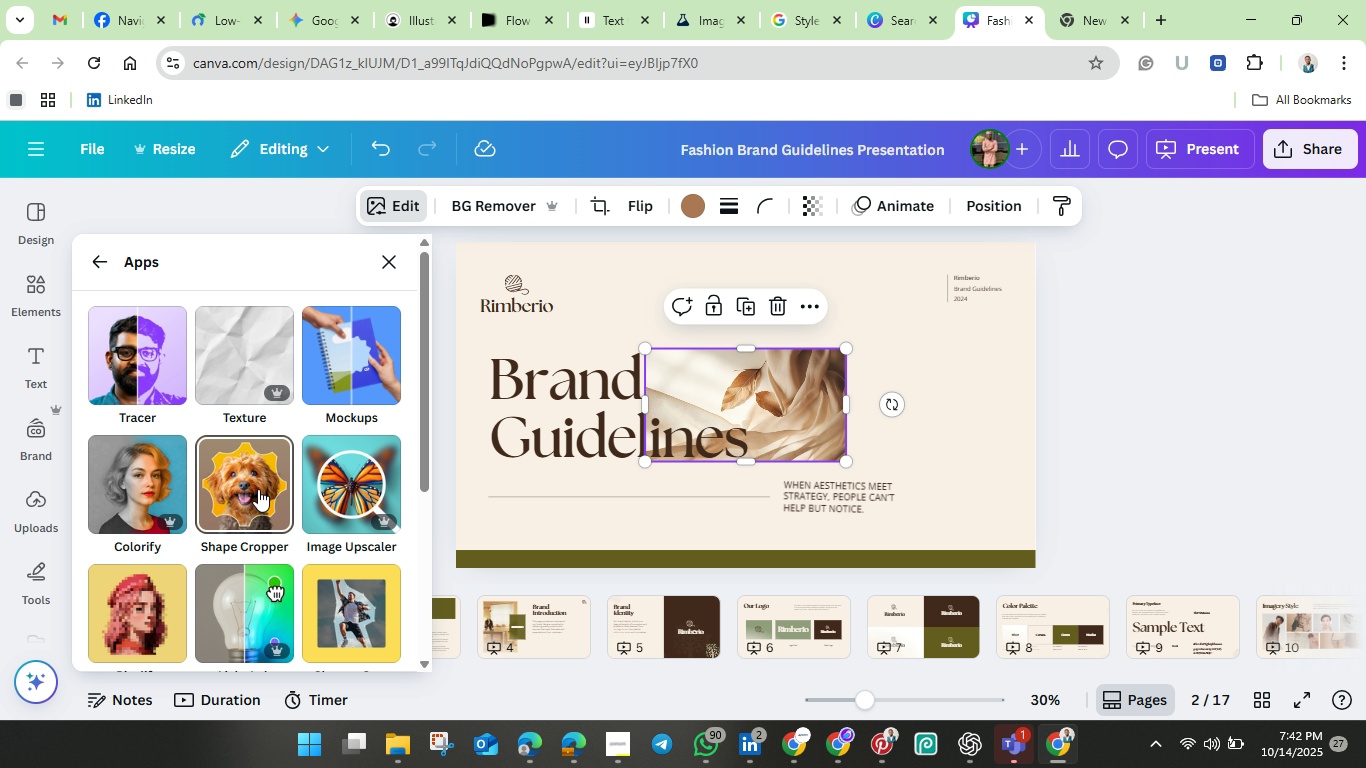 
scroll: coordinate [257, 489], scroll_direction: down, amount: 2.0
 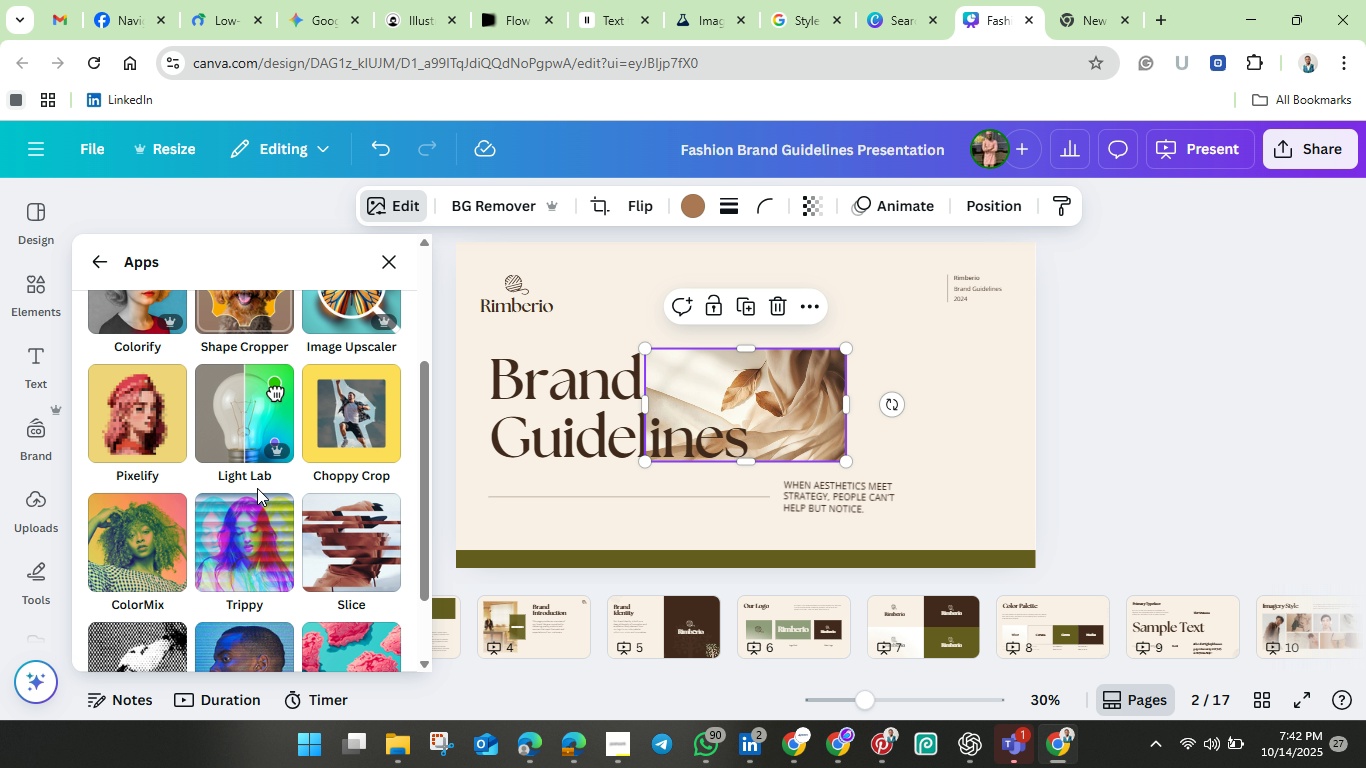 
scroll: coordinate [257, 488], scroll_direction: up, amount: 2.0
 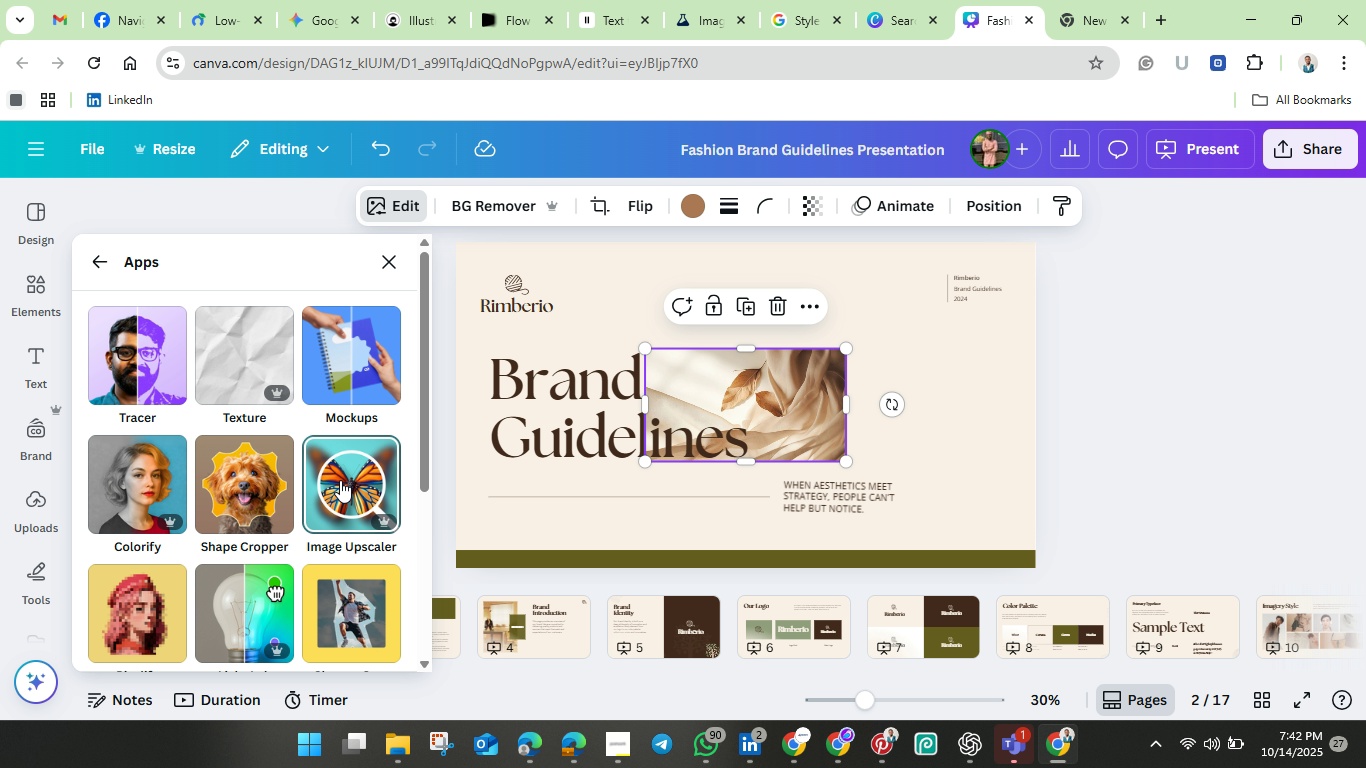 
left_click([340, 479])
 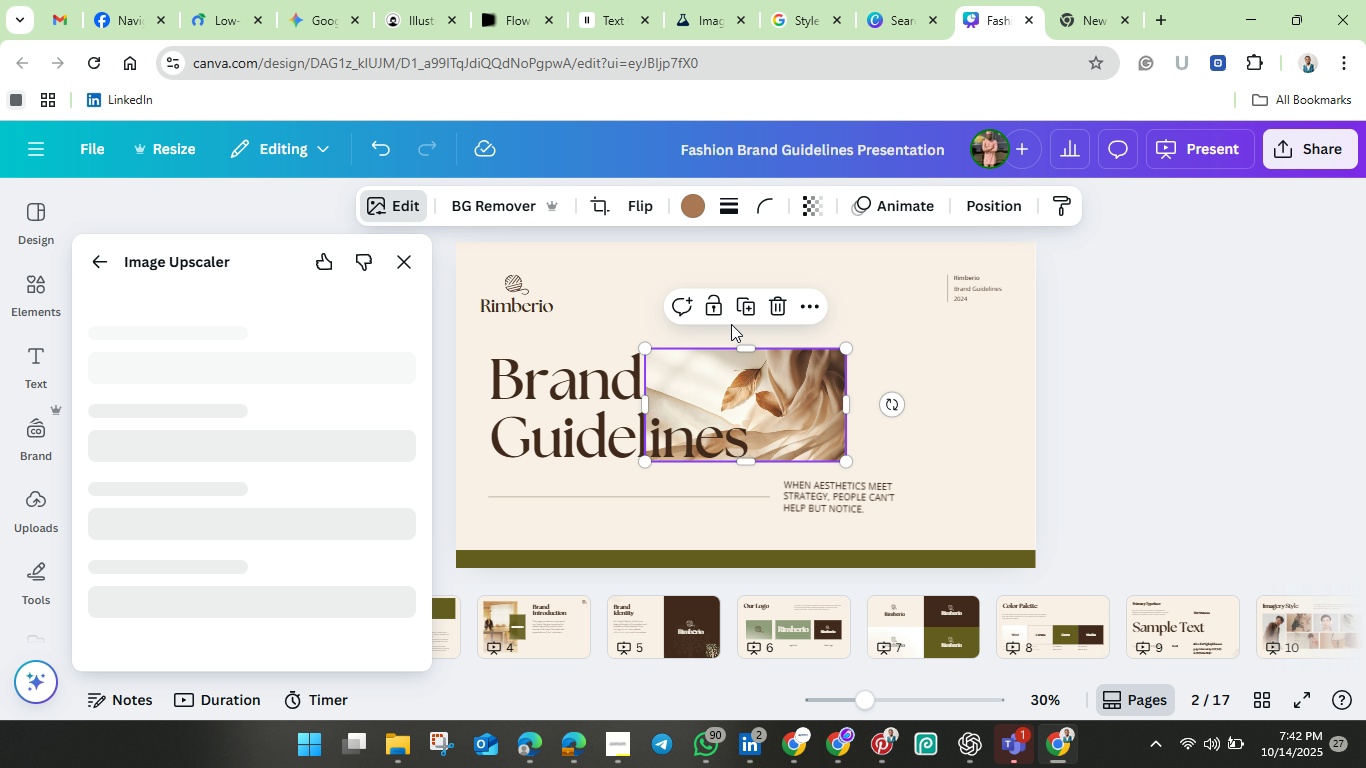 
wait(8.78)
 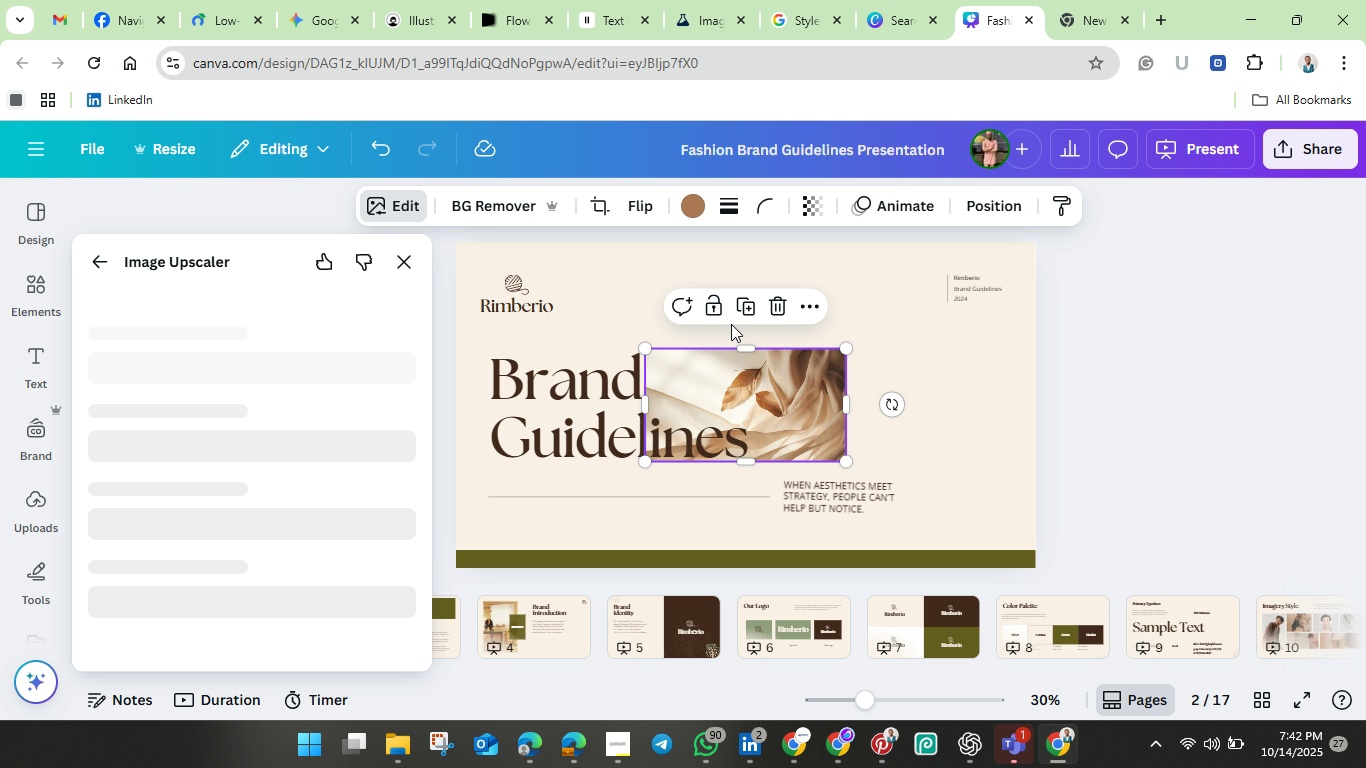 
scroll: coordinate [311, 435], scroll_direction: down, amount: 3.0
 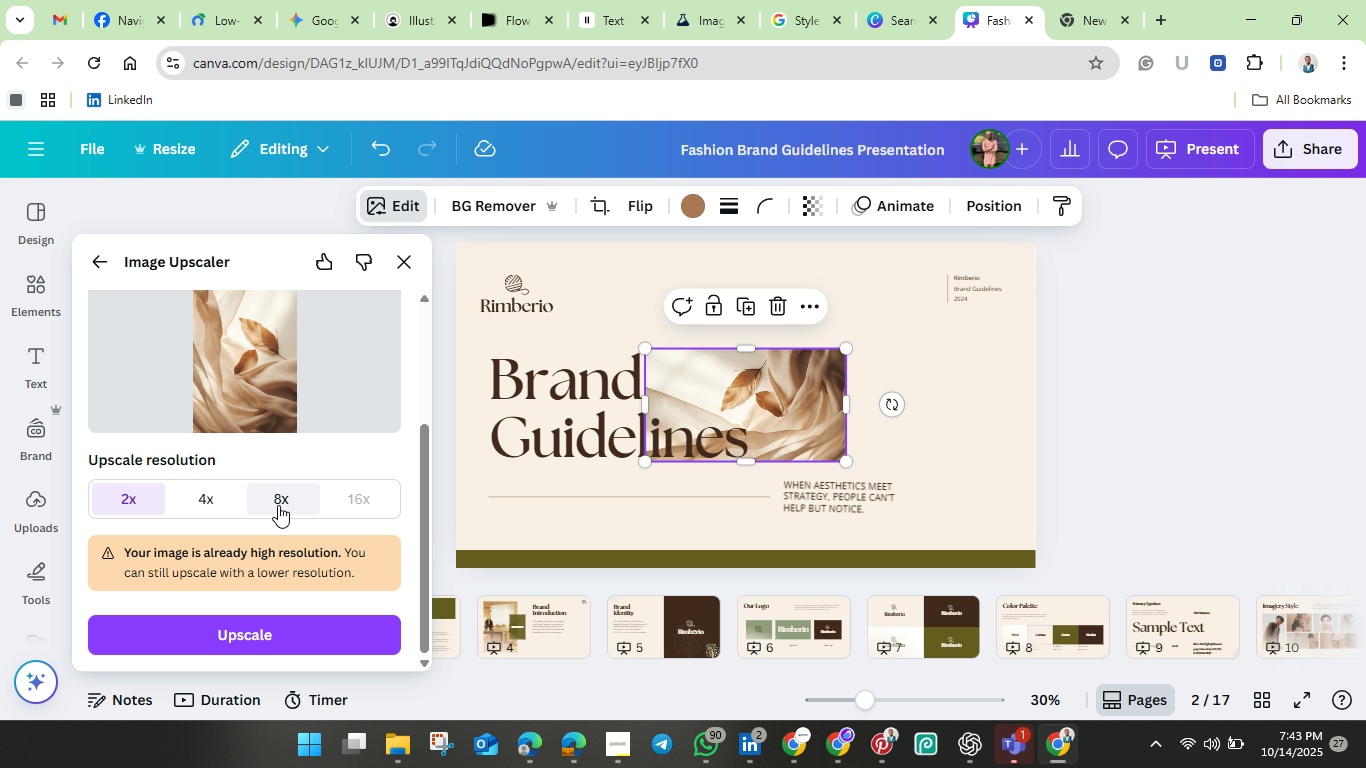 
left_click([278, 505])
 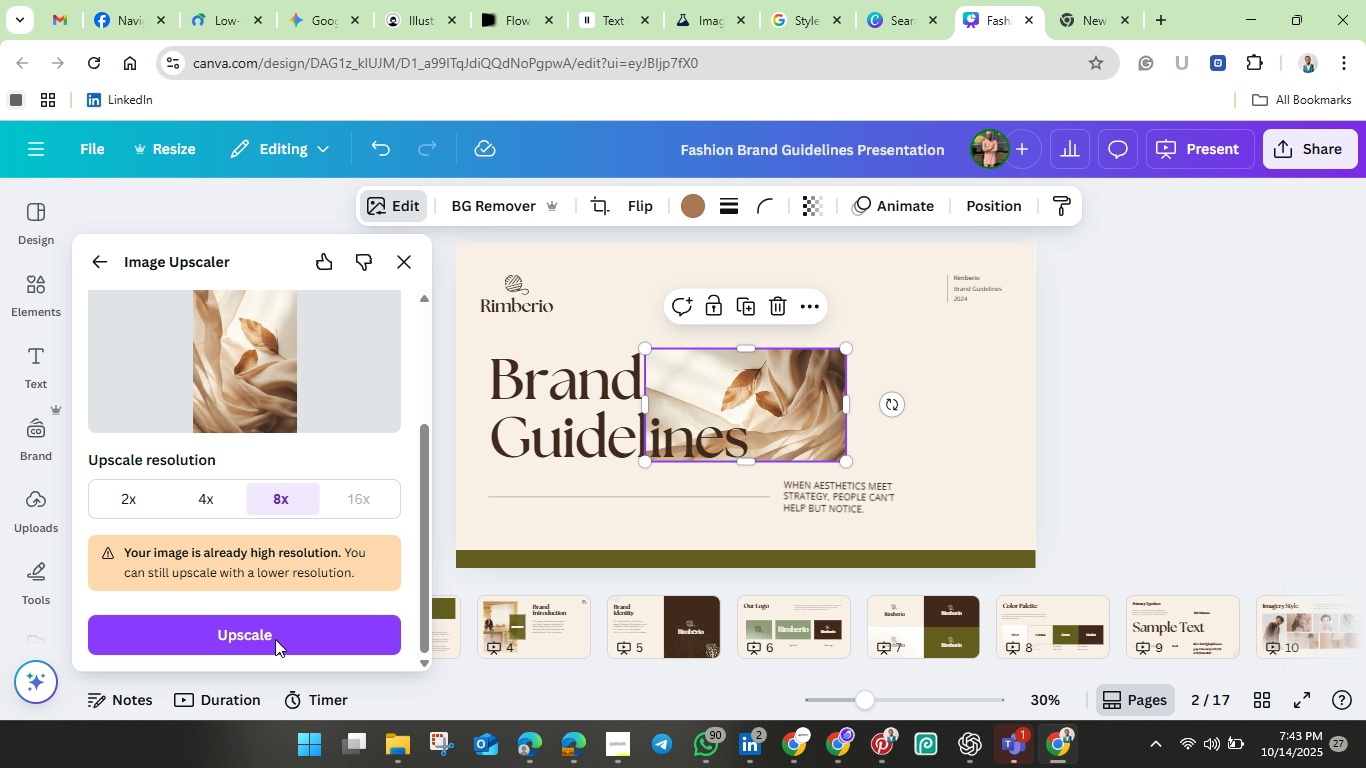 
left_click([275, 639])
 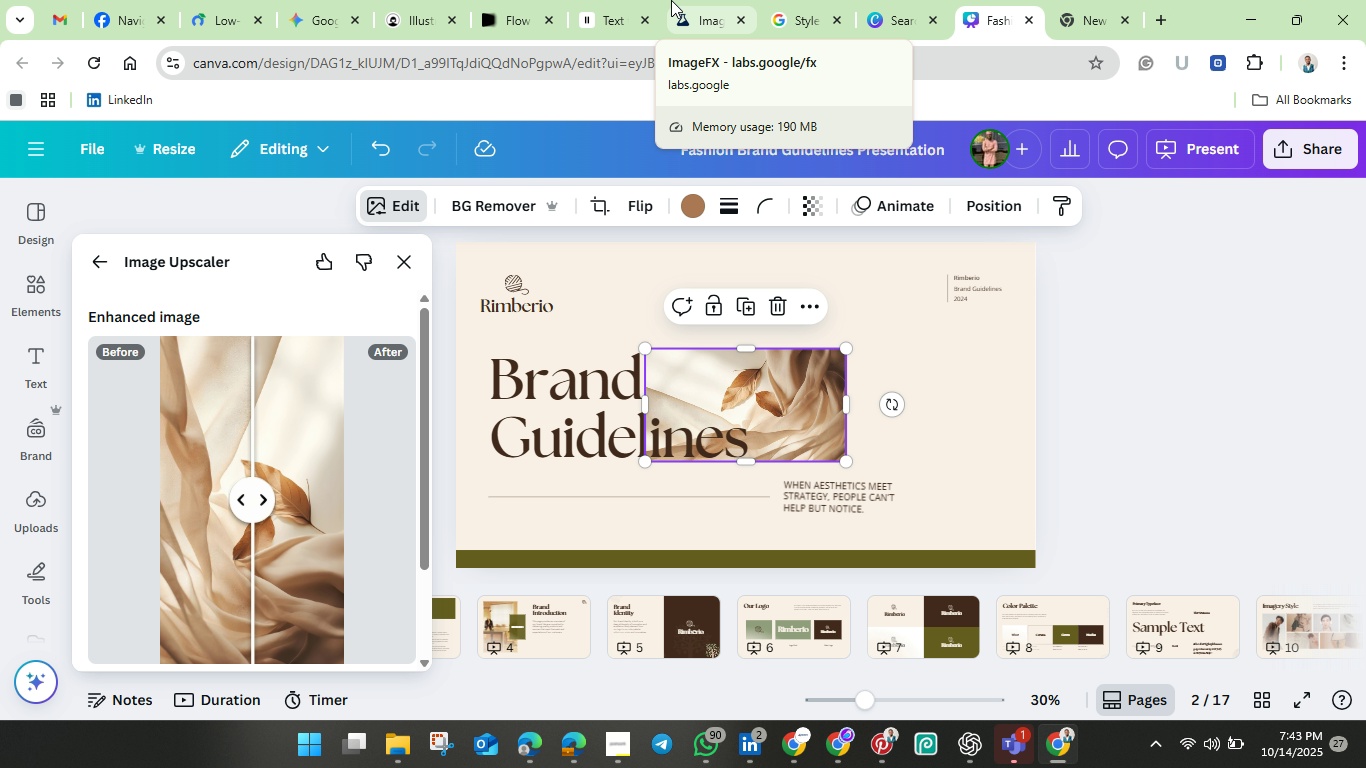 
wait(36.23)
 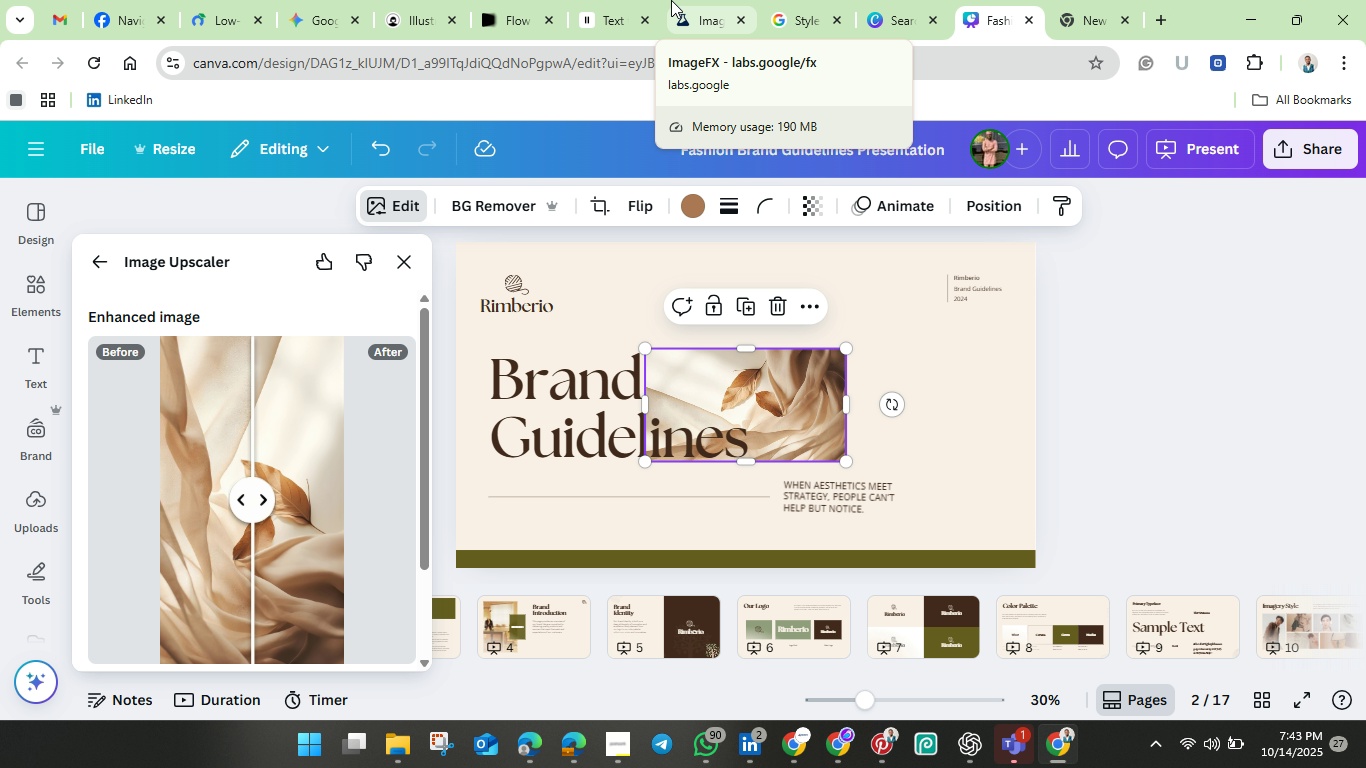 
scroll: coordinate [323, 405], scroll_direction: down, amount: 3.0
 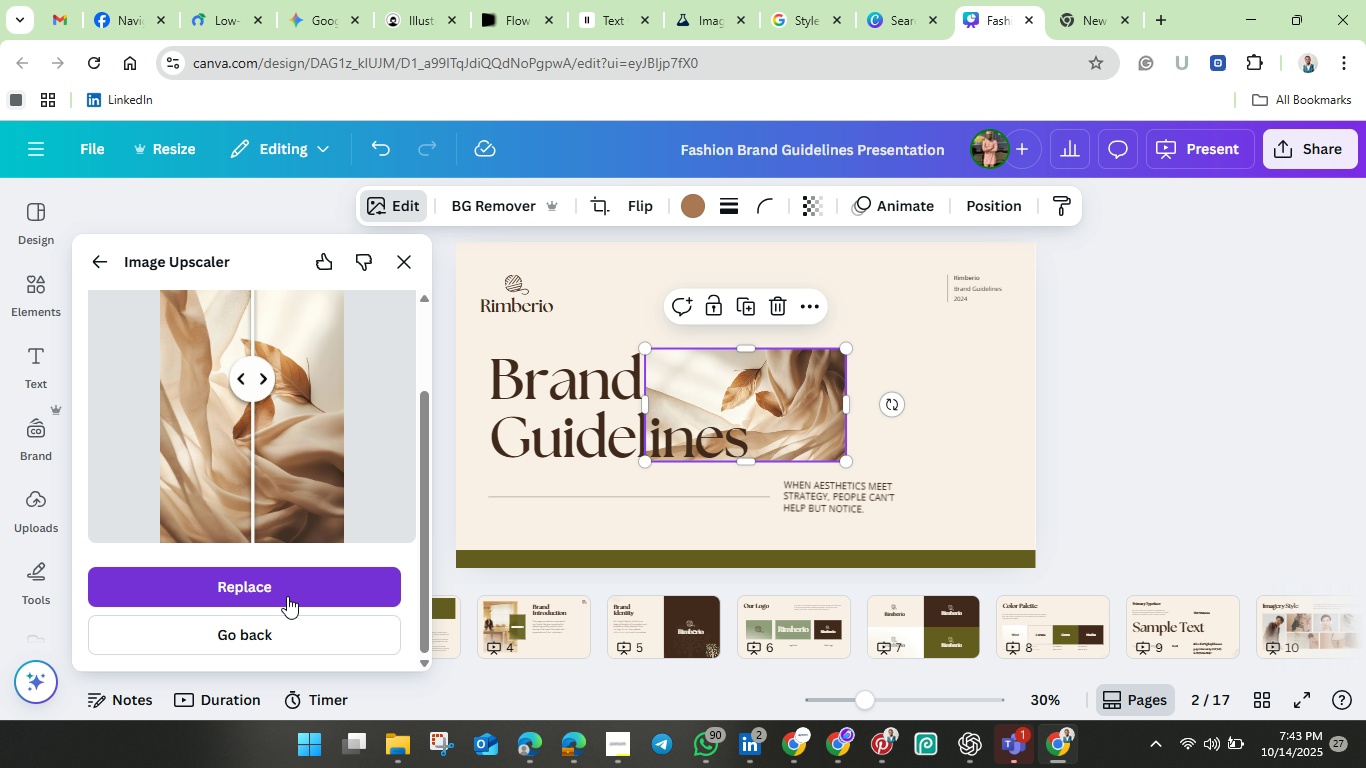 
left_click([287, 596])
 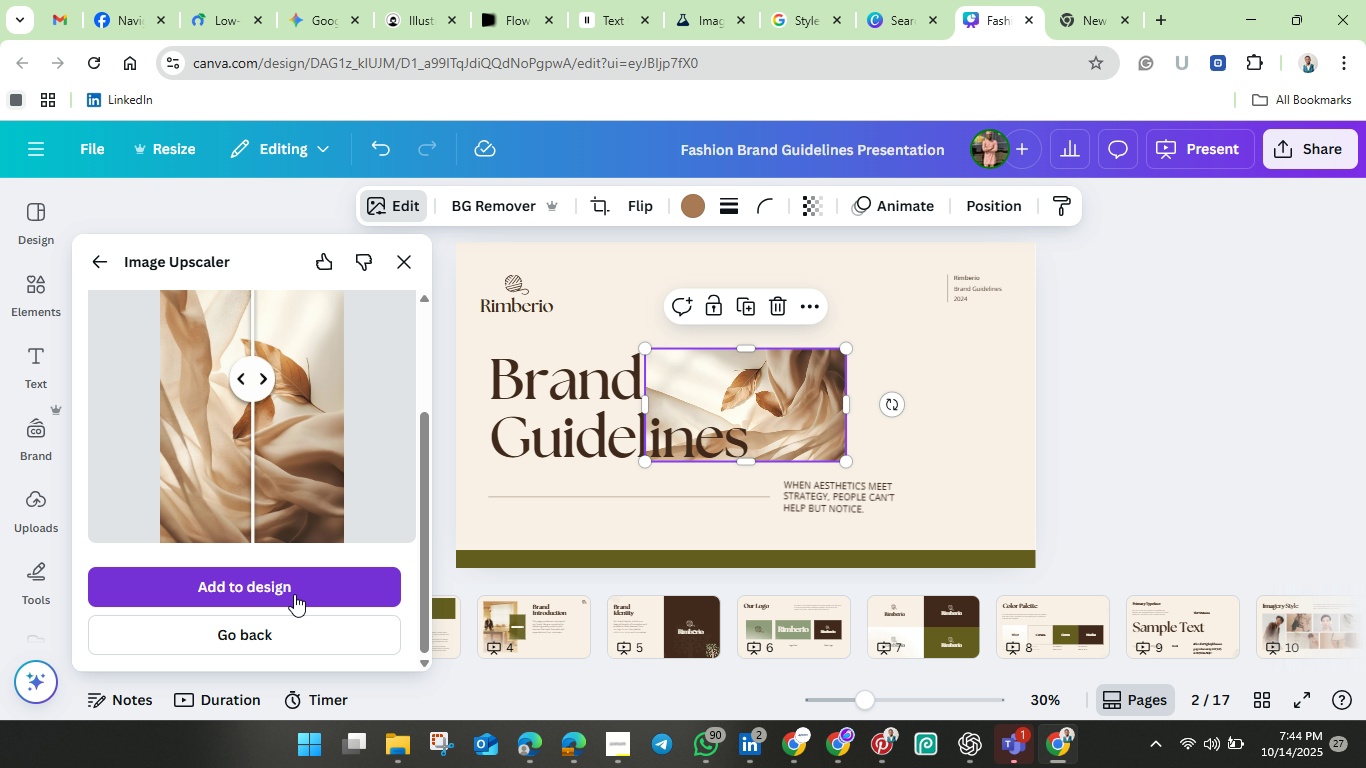 
wait(24.88)
 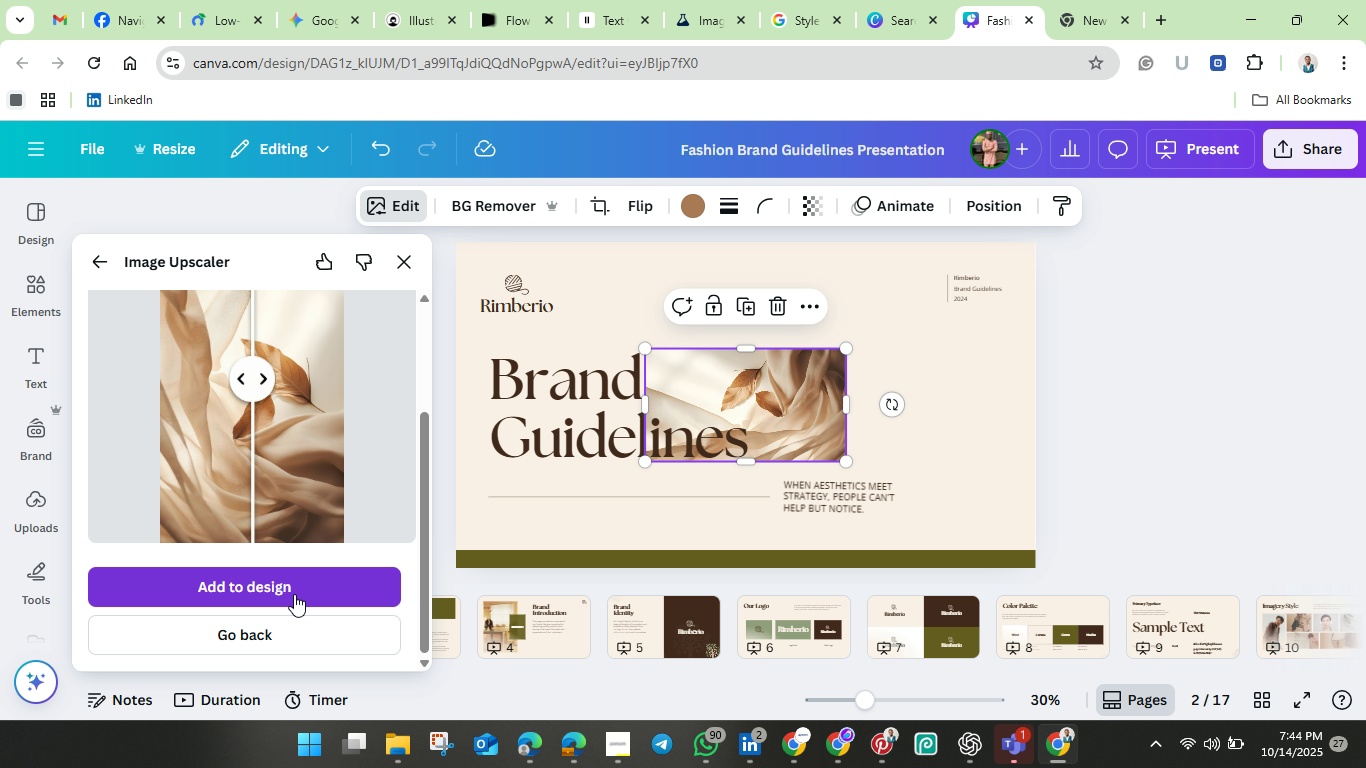 
right_click([827, 381])
 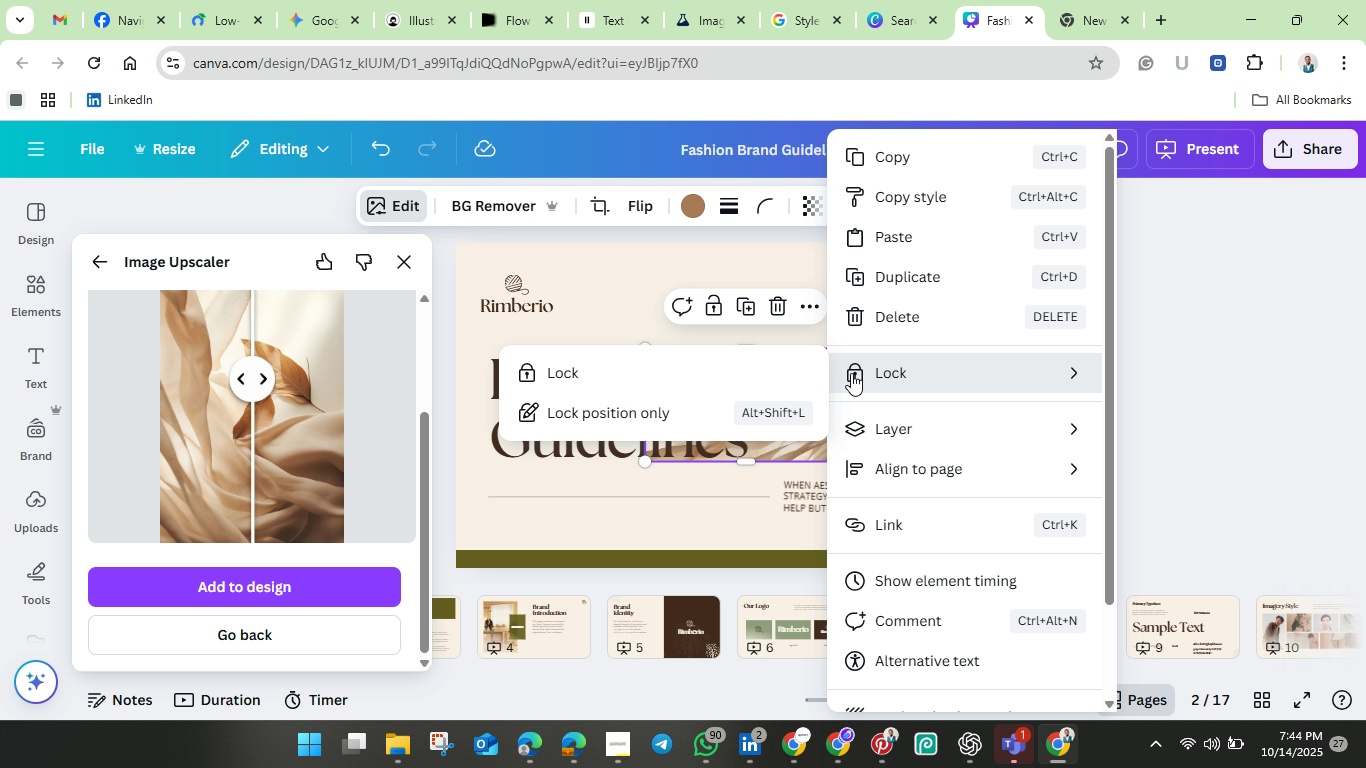 
scroll: coordinate [939, 544], scroll_direction: down, amount: 7.0
 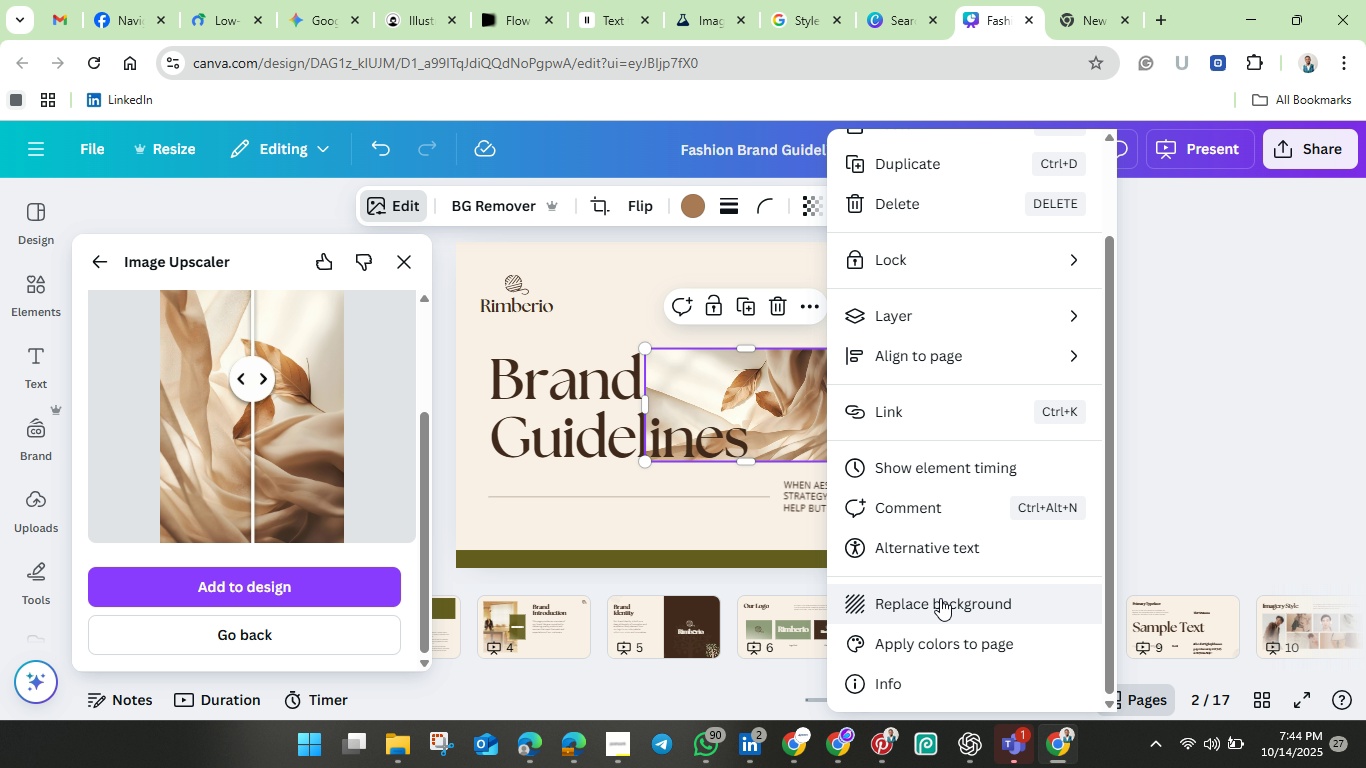 
left_click([940, 598])
 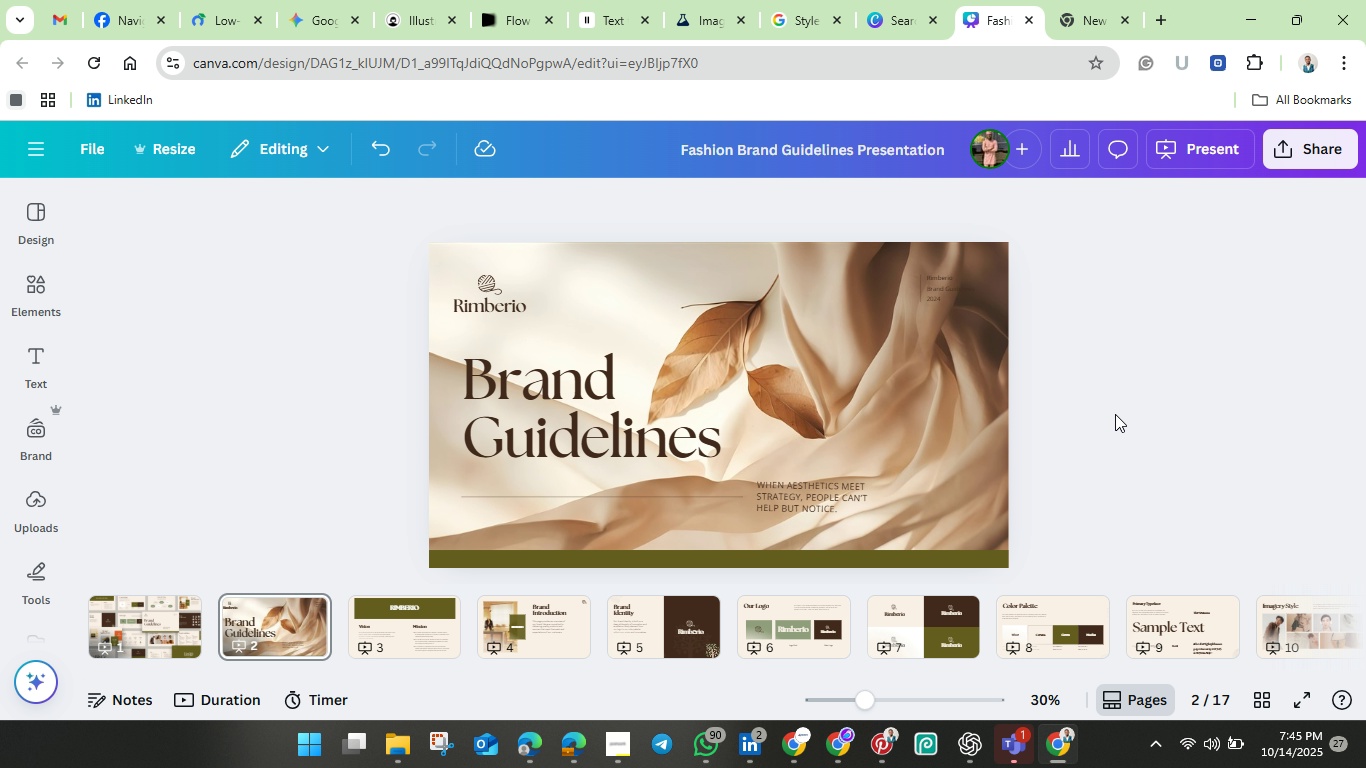 
wait(67.71)
 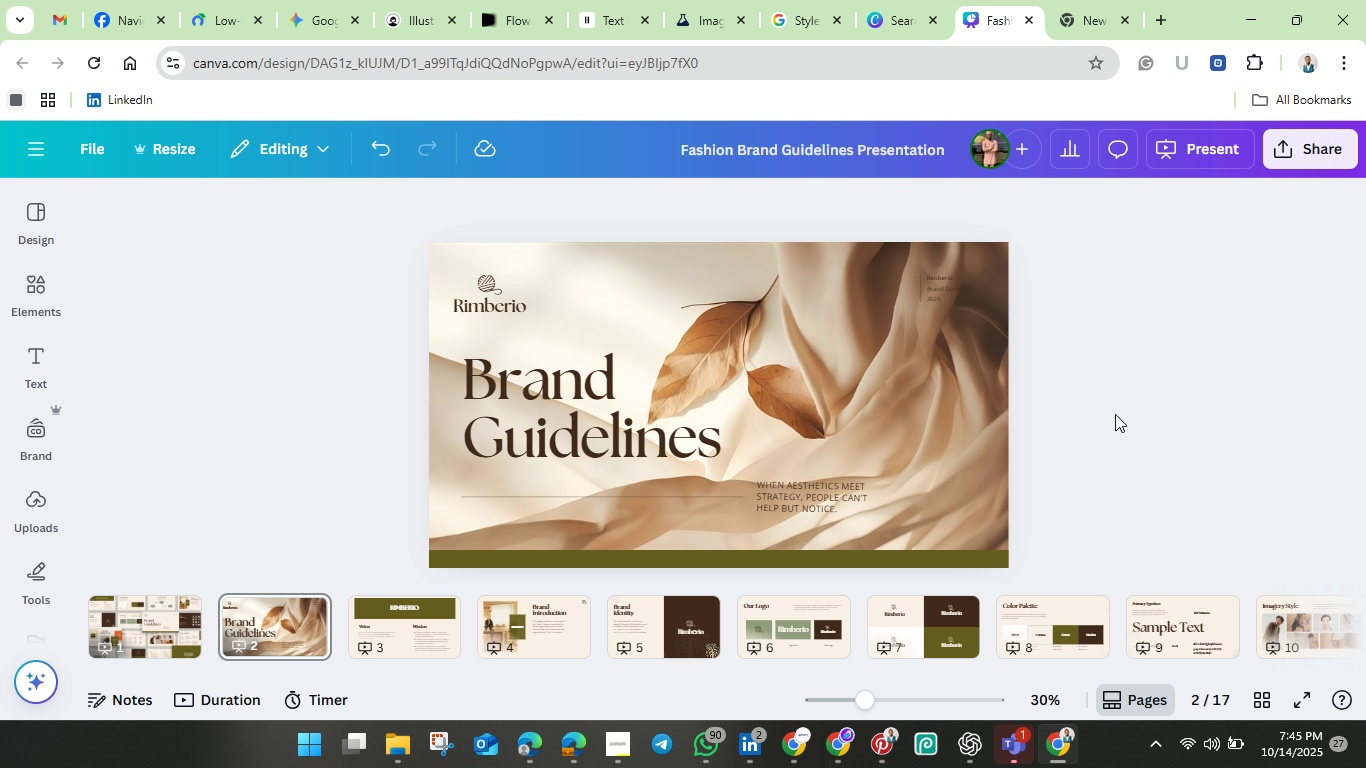 
double_click([485, 309])
 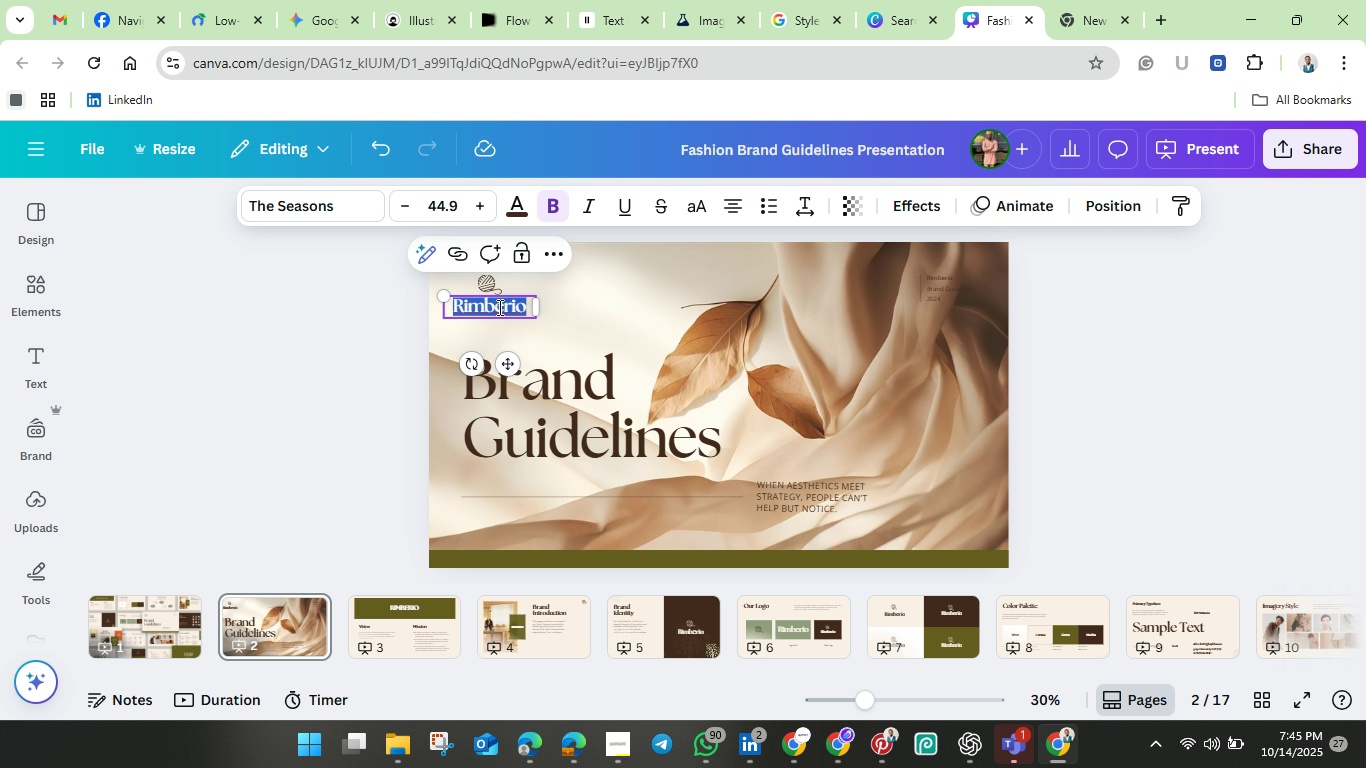 
key(Backspace)
type(Green)
 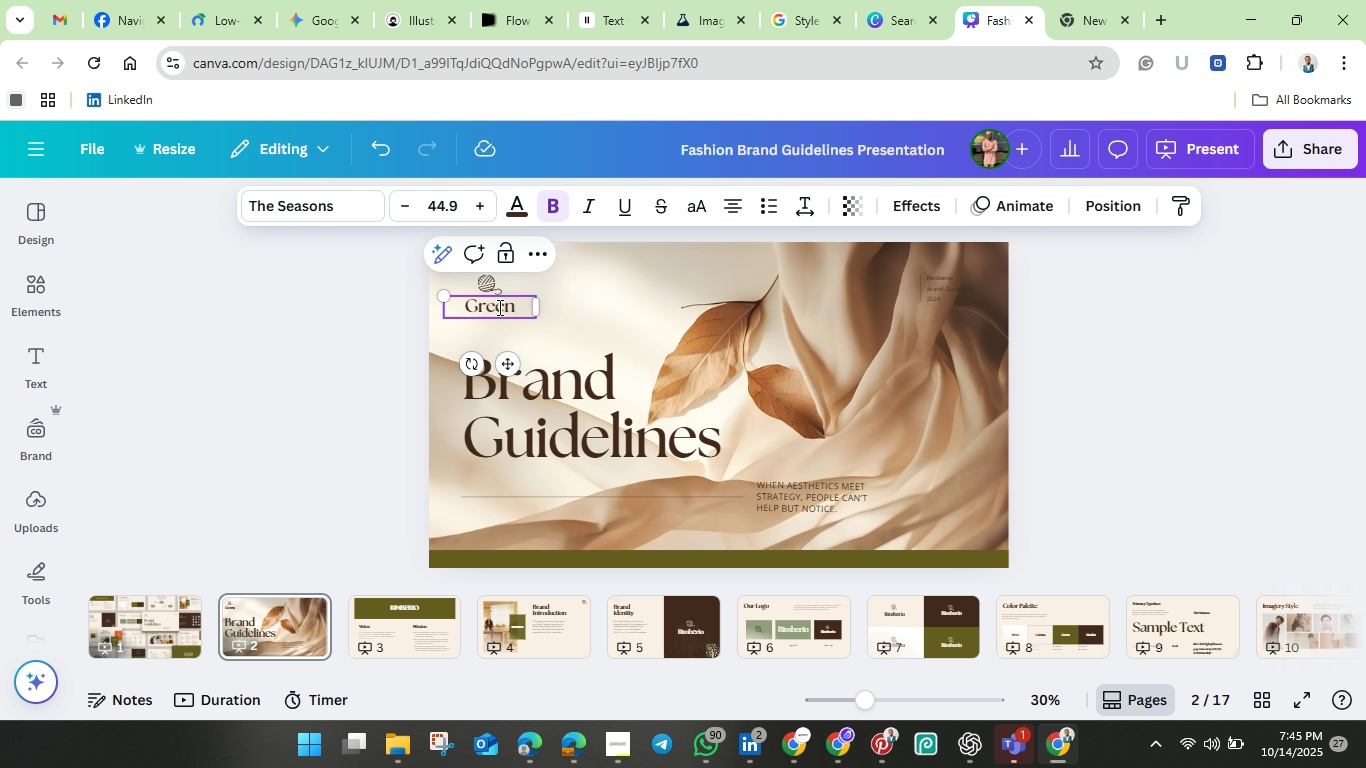 
type( Threads)
 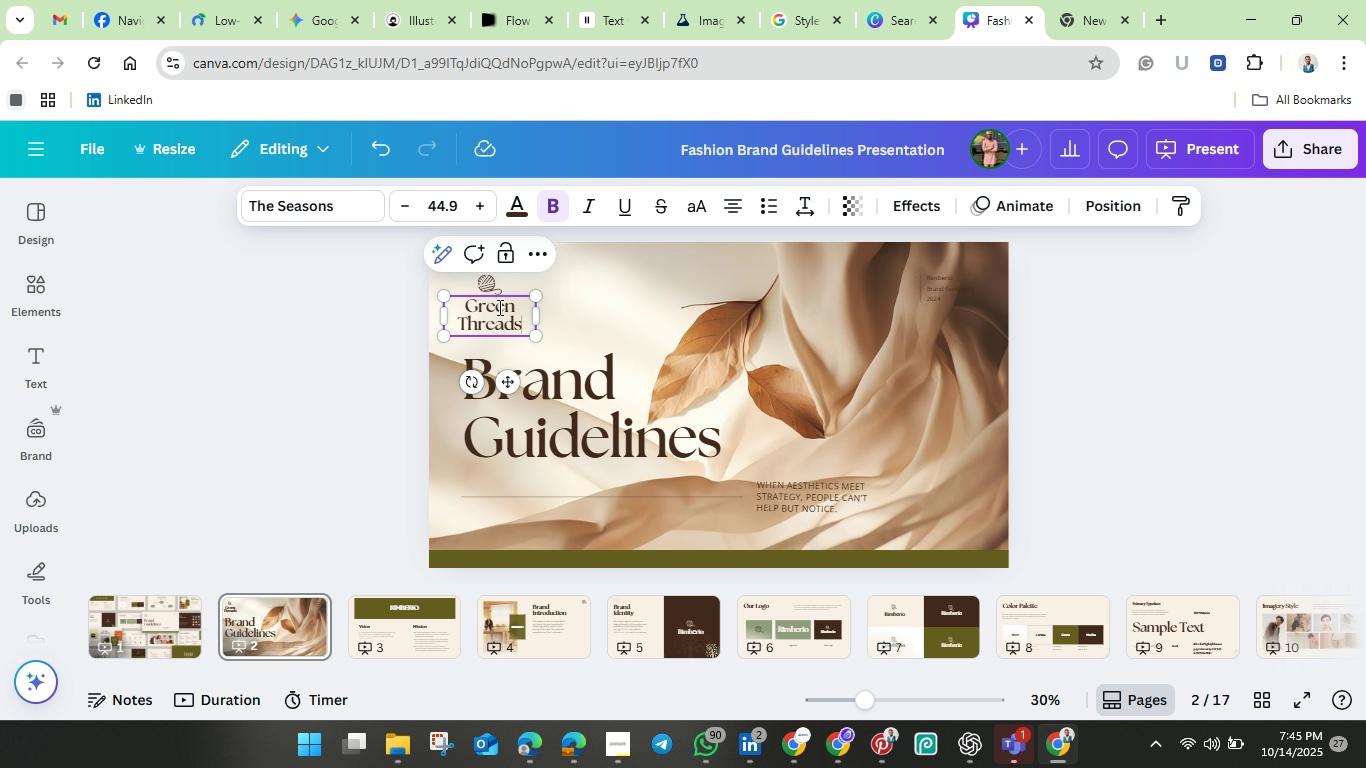 
wait(18.37)
 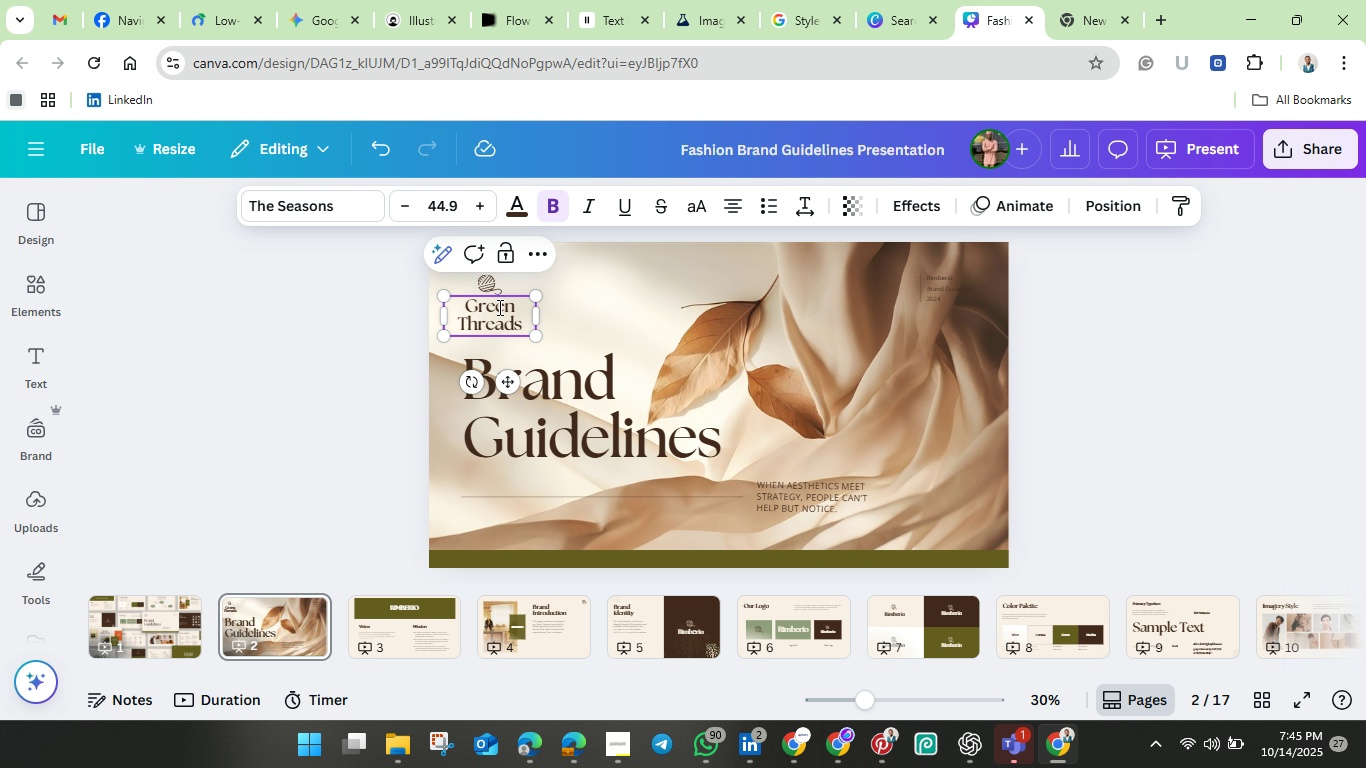 
left_click([1091, 325])
 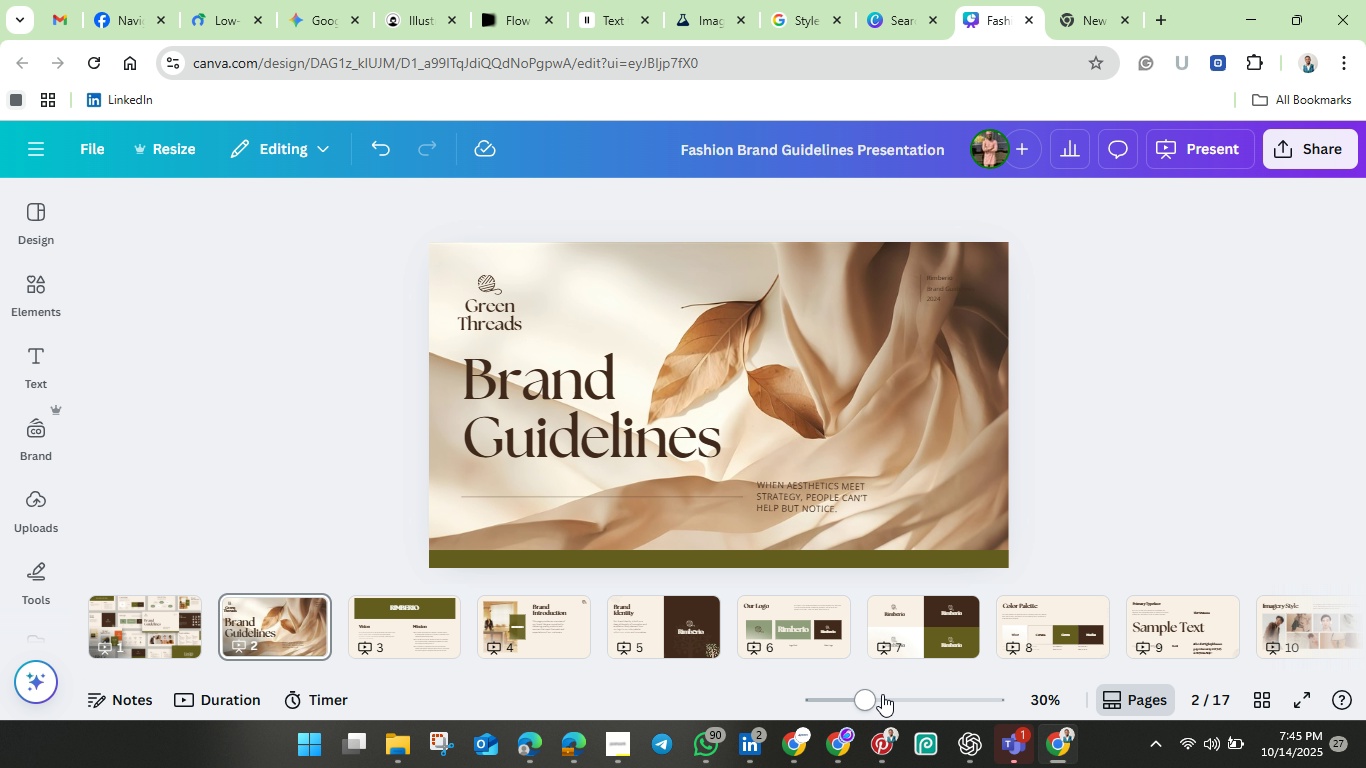 
left_click_drag(start_coordinate=[871, 701], to_coordinate=[912, 713])
 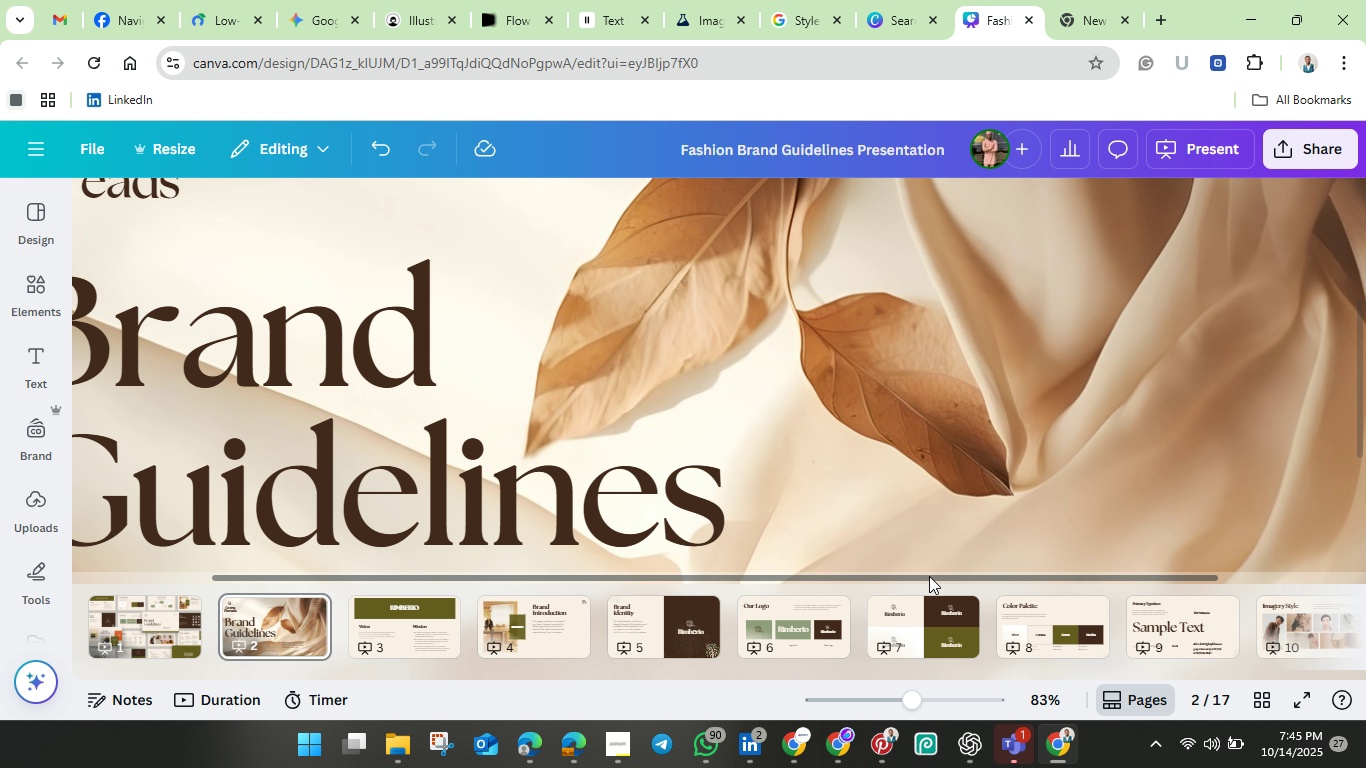 
left_click_drag(start_coordinate=[931, 578], to_coordinate=[1170, 578])
 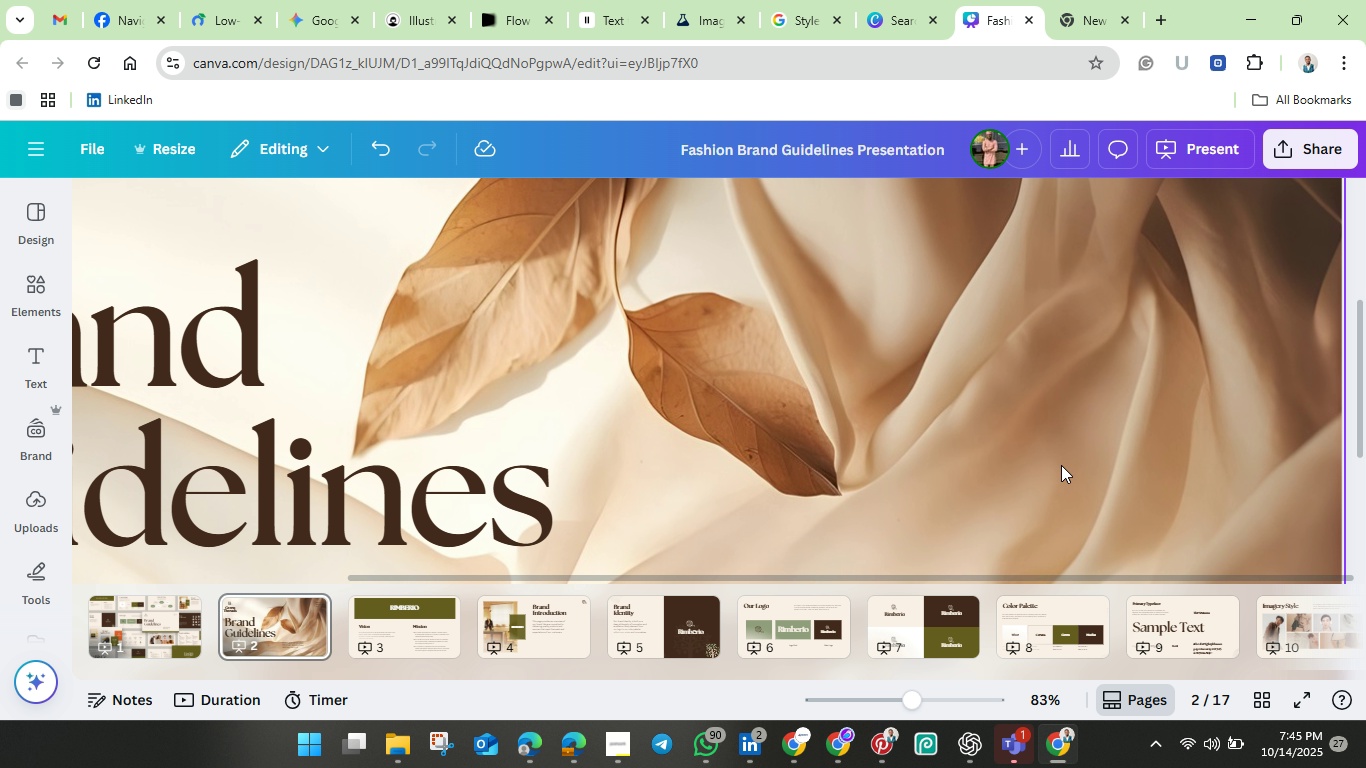 
scroll: coordinate [1060, 462], scroll_direction: up, amount: 4.0
 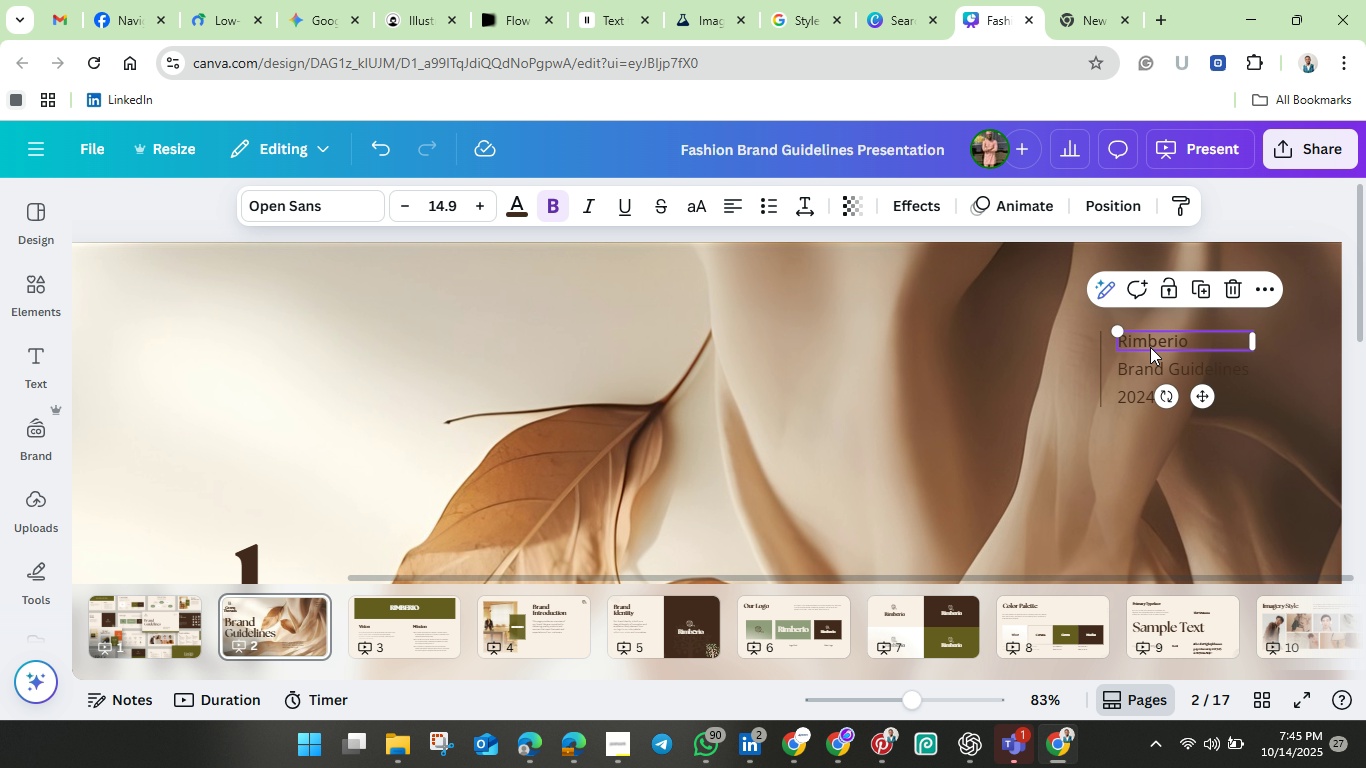 
left_click([1150, 347])
 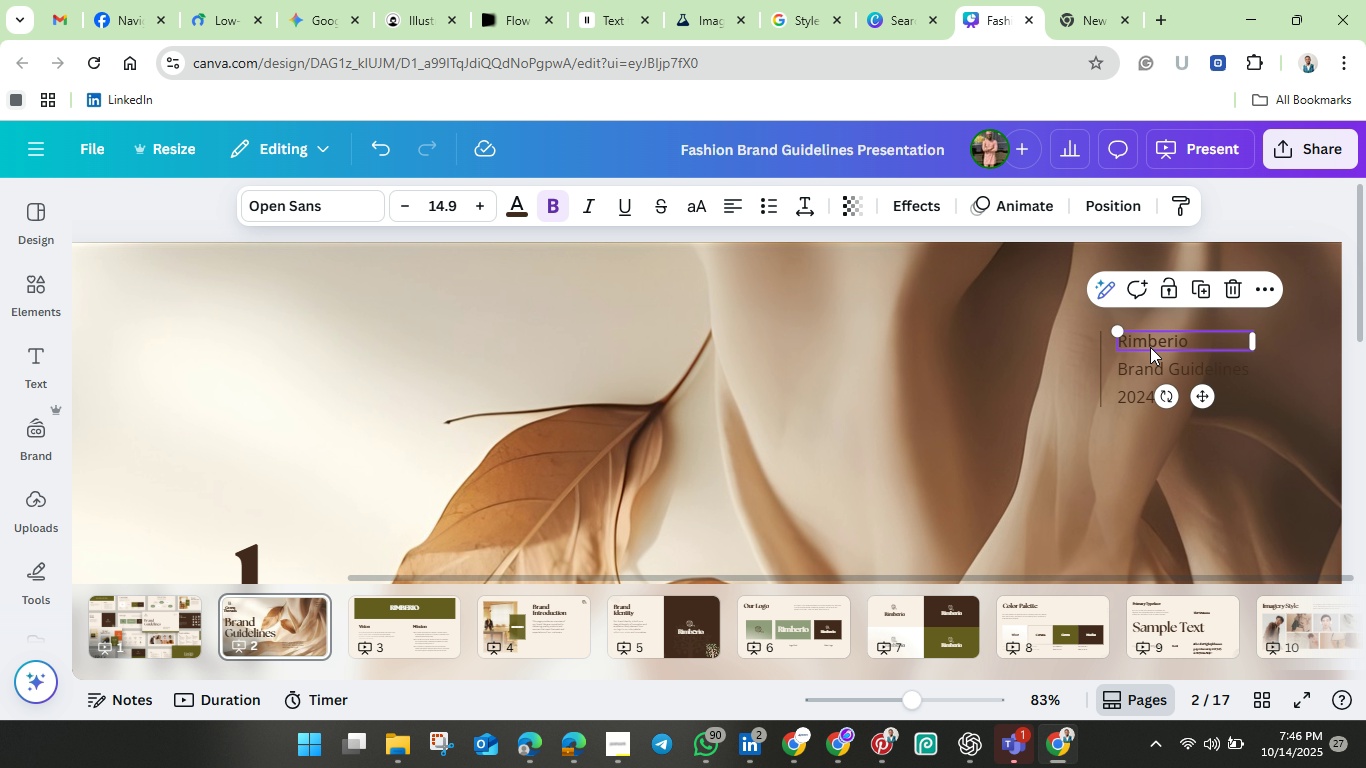 
wait(17.28)
 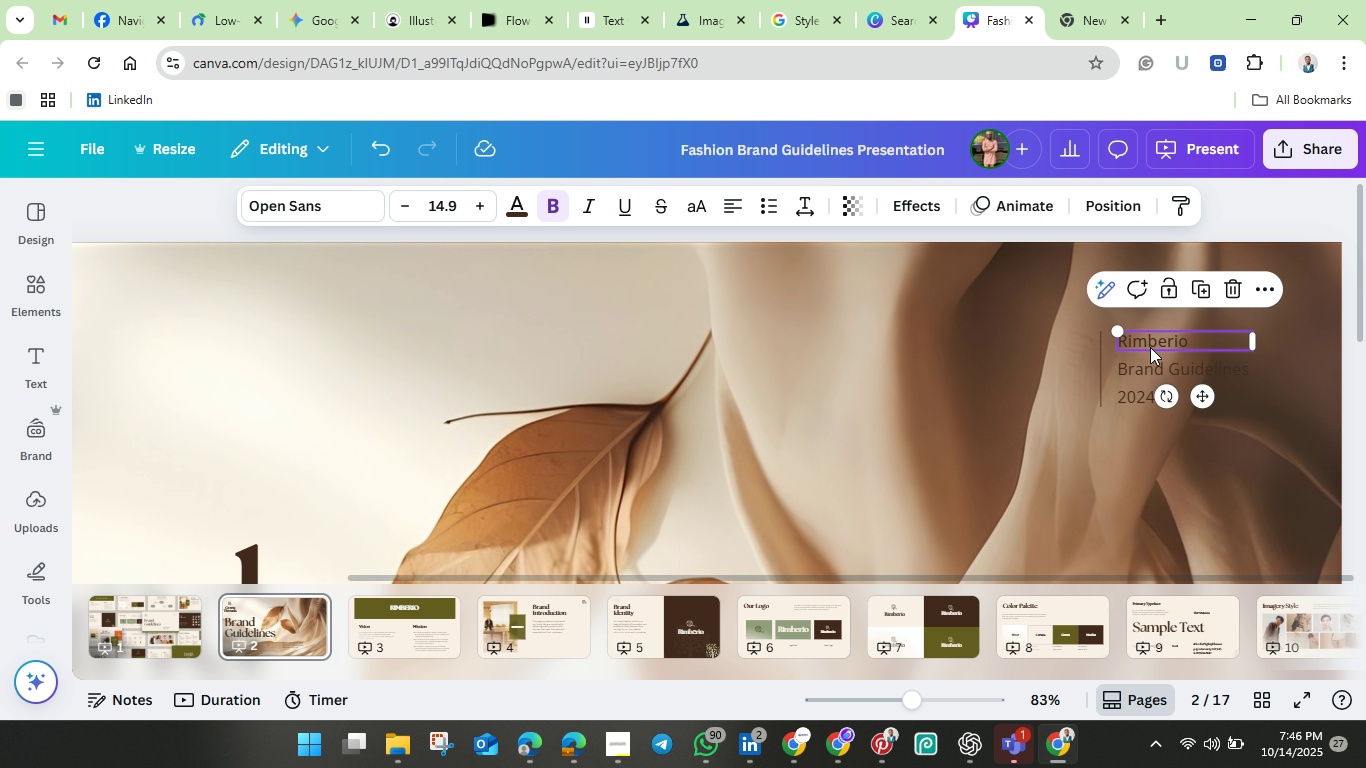 
double_click([1165, 342])
 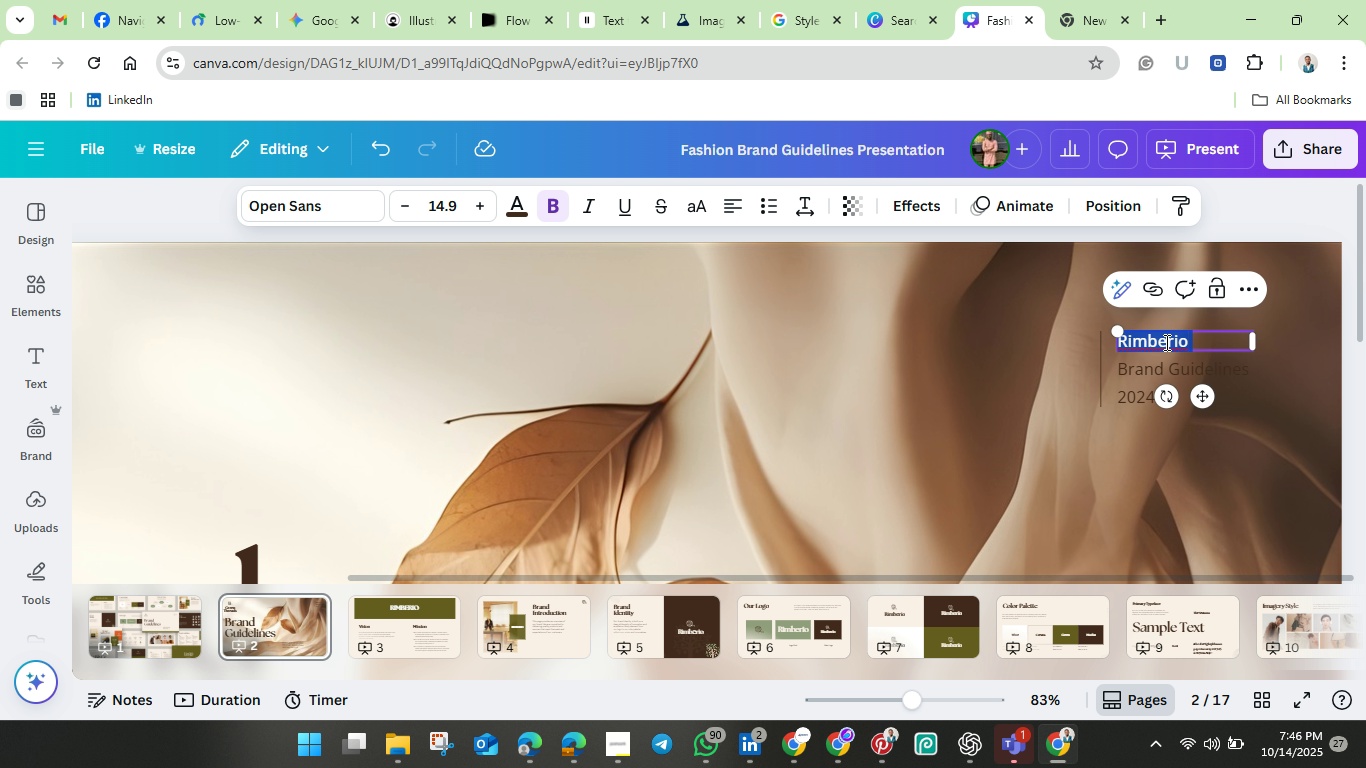 
key(Backspace)
type(Green Thread)
 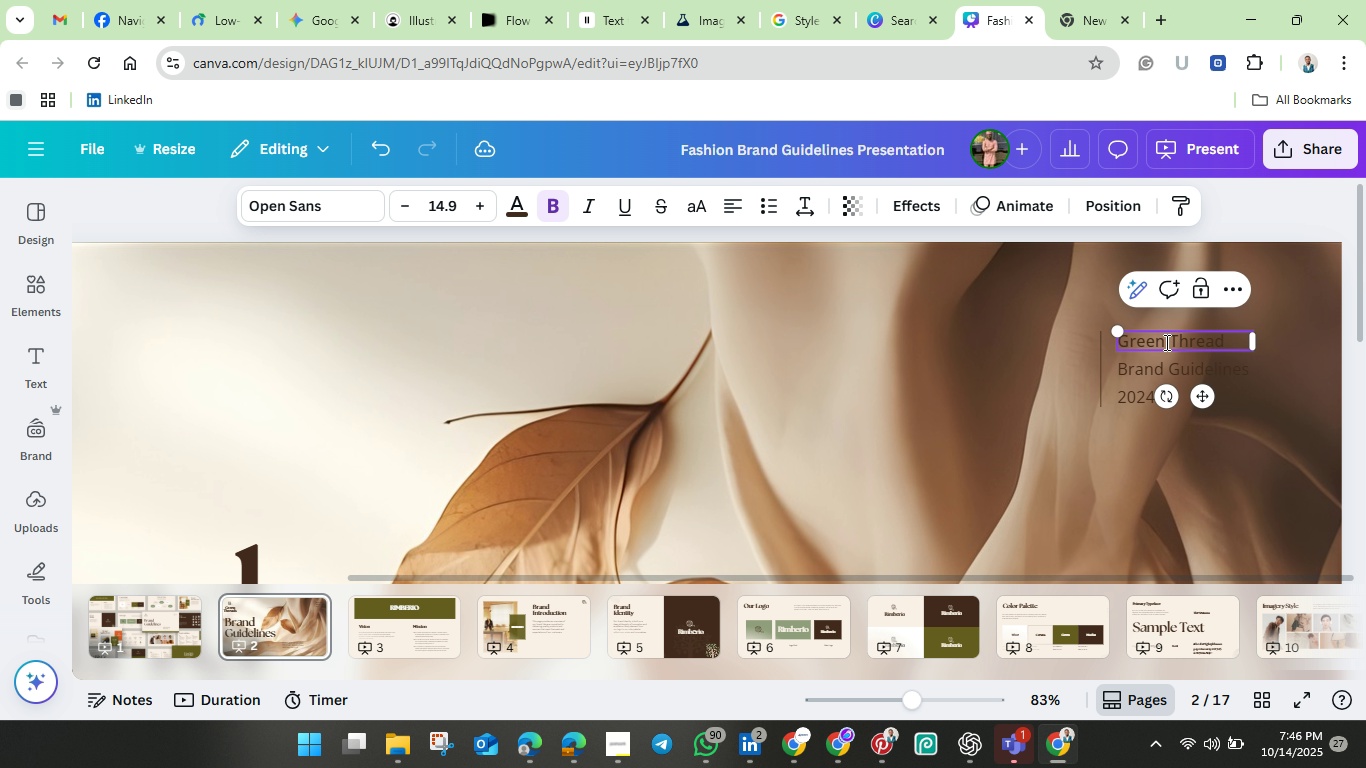 
key(S)
 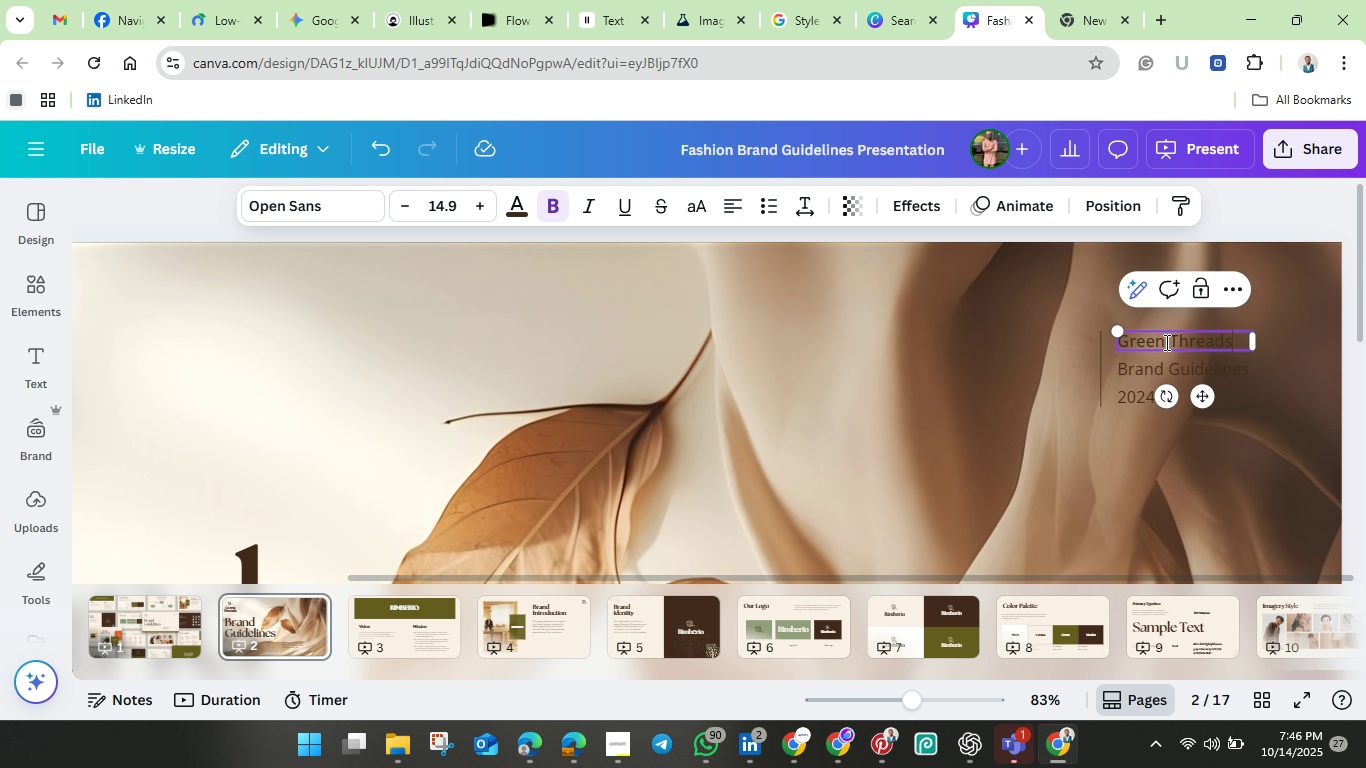 
wait(5.77)
 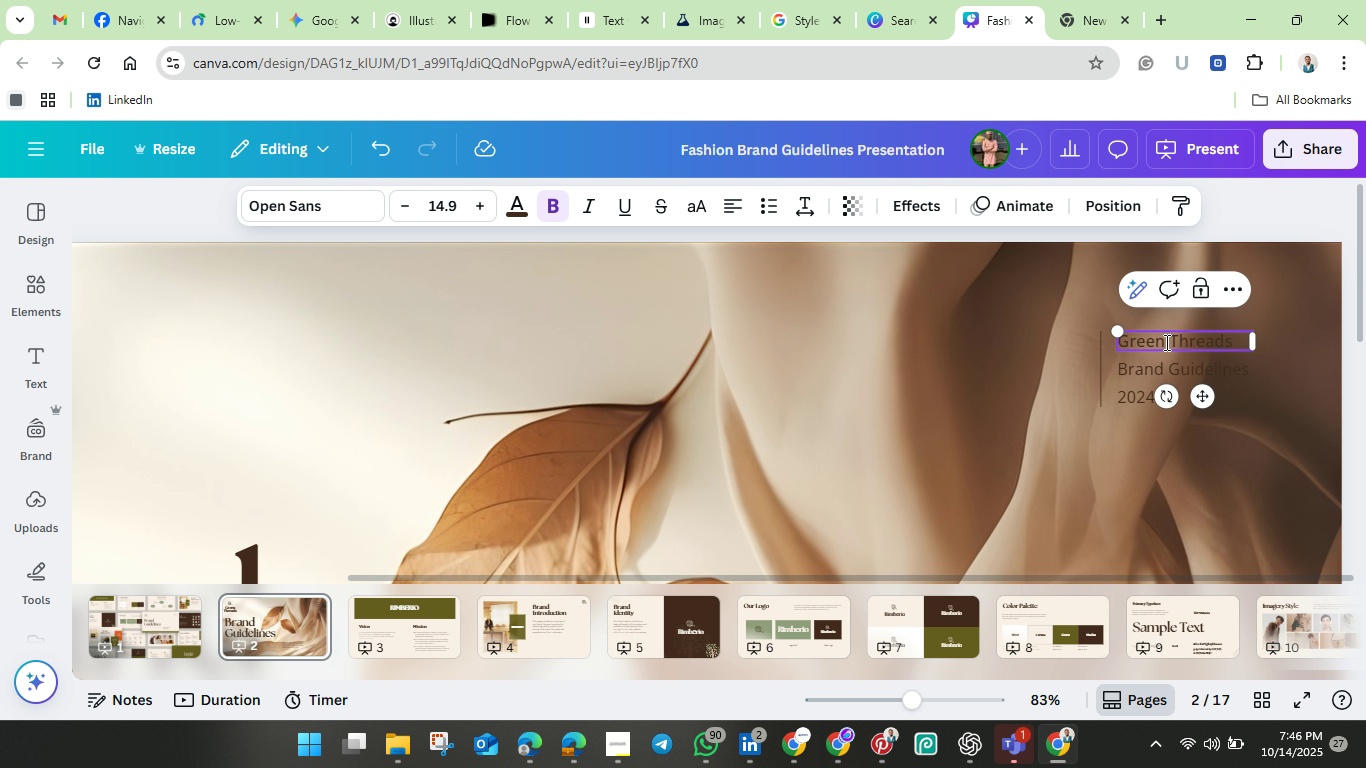 
double_click([1155, 368])
 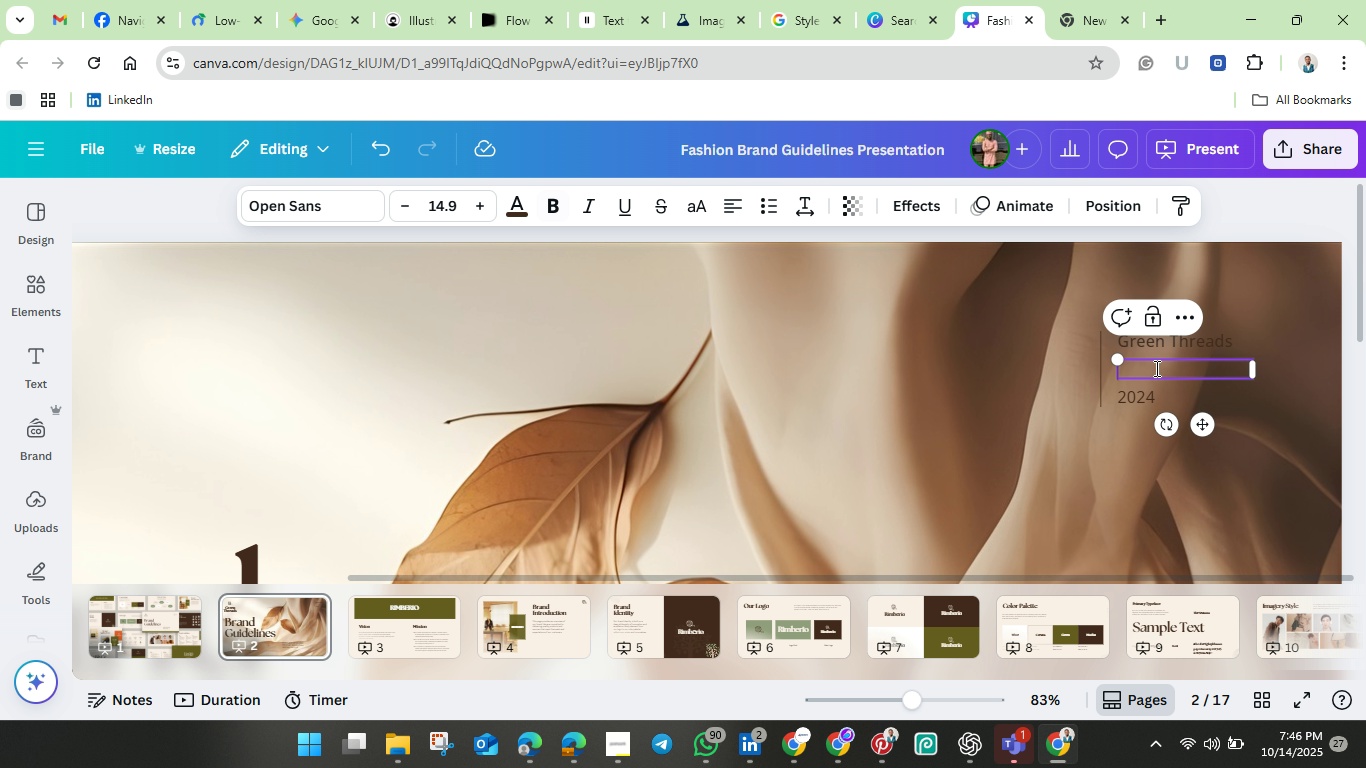 
key(Backspace)
type(Social Media )
 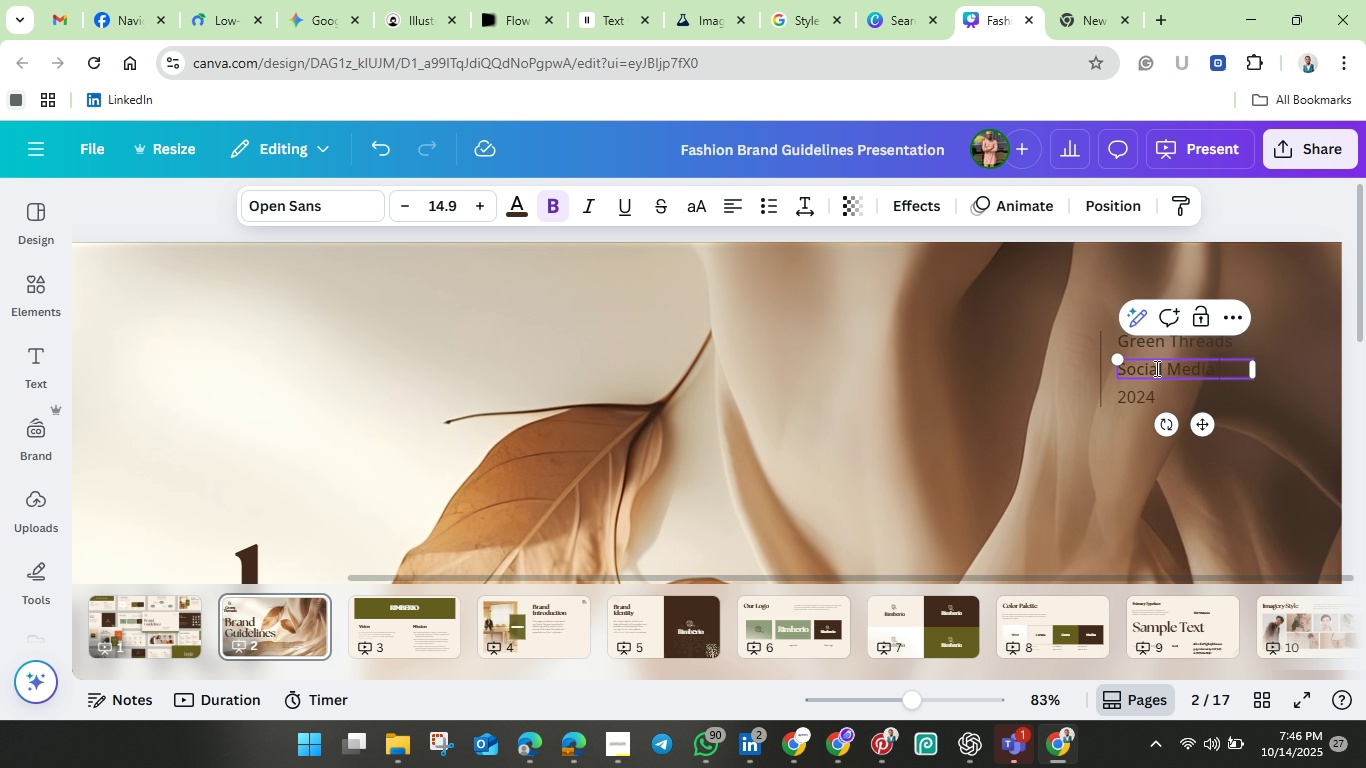 
type(Style Guide)
 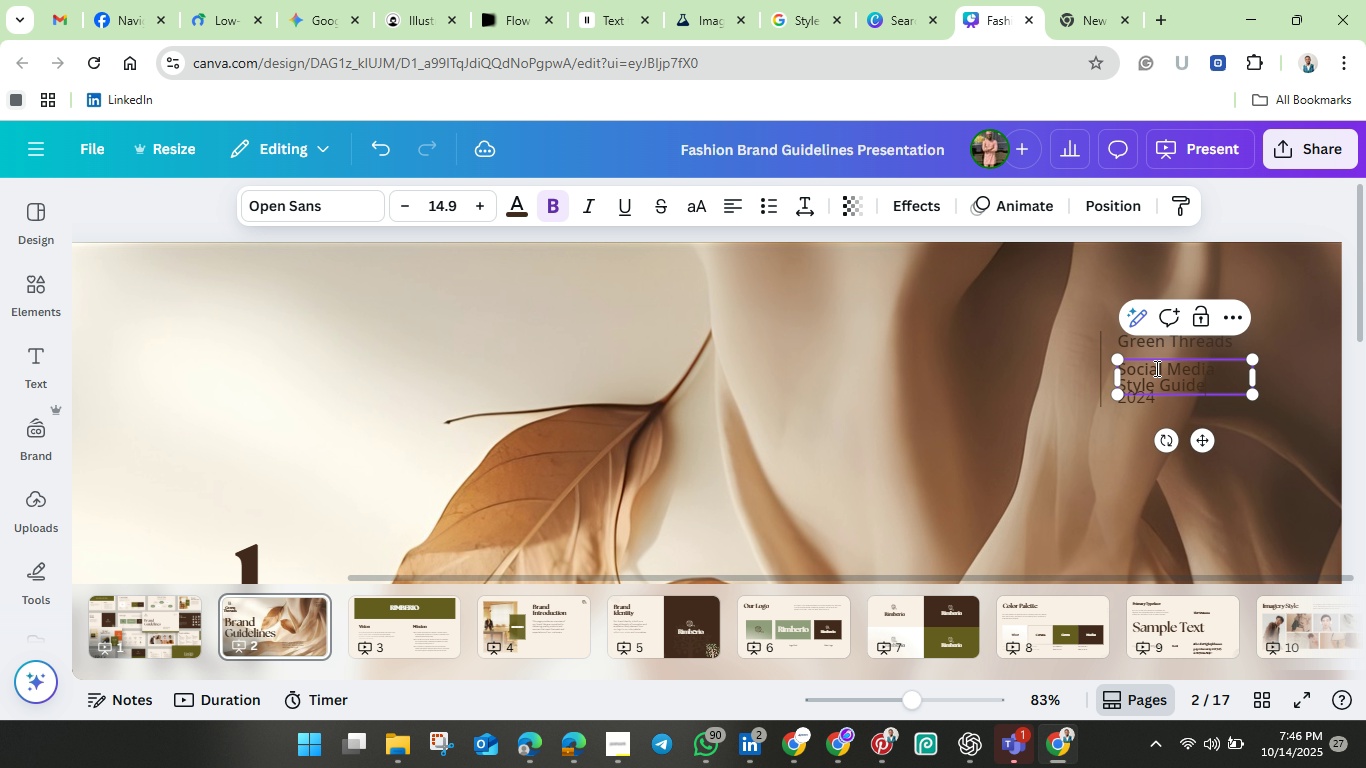 
left_click_drag(start_coordinate=[1258, 375], to_coordinate=[1322, 376])
 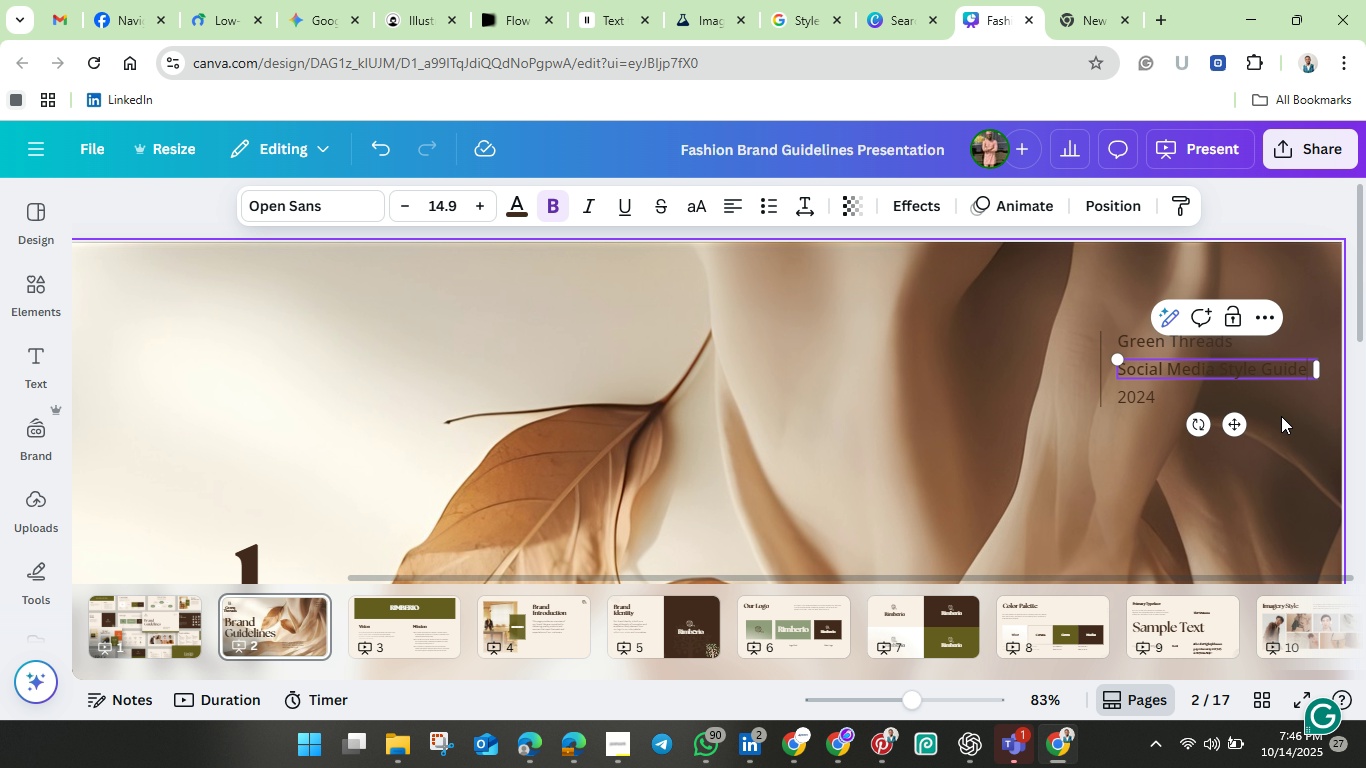 
left_click([1281, 416])
 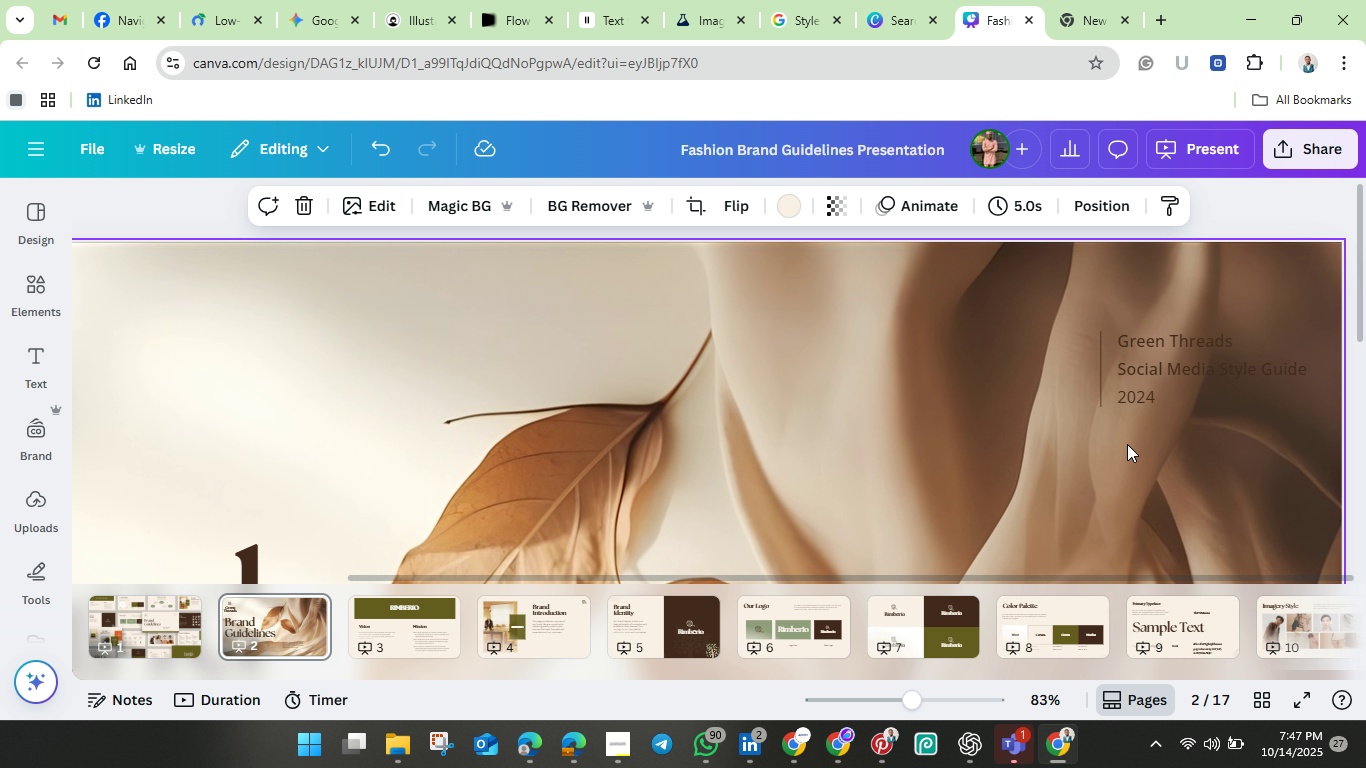 
wait(5.25)
 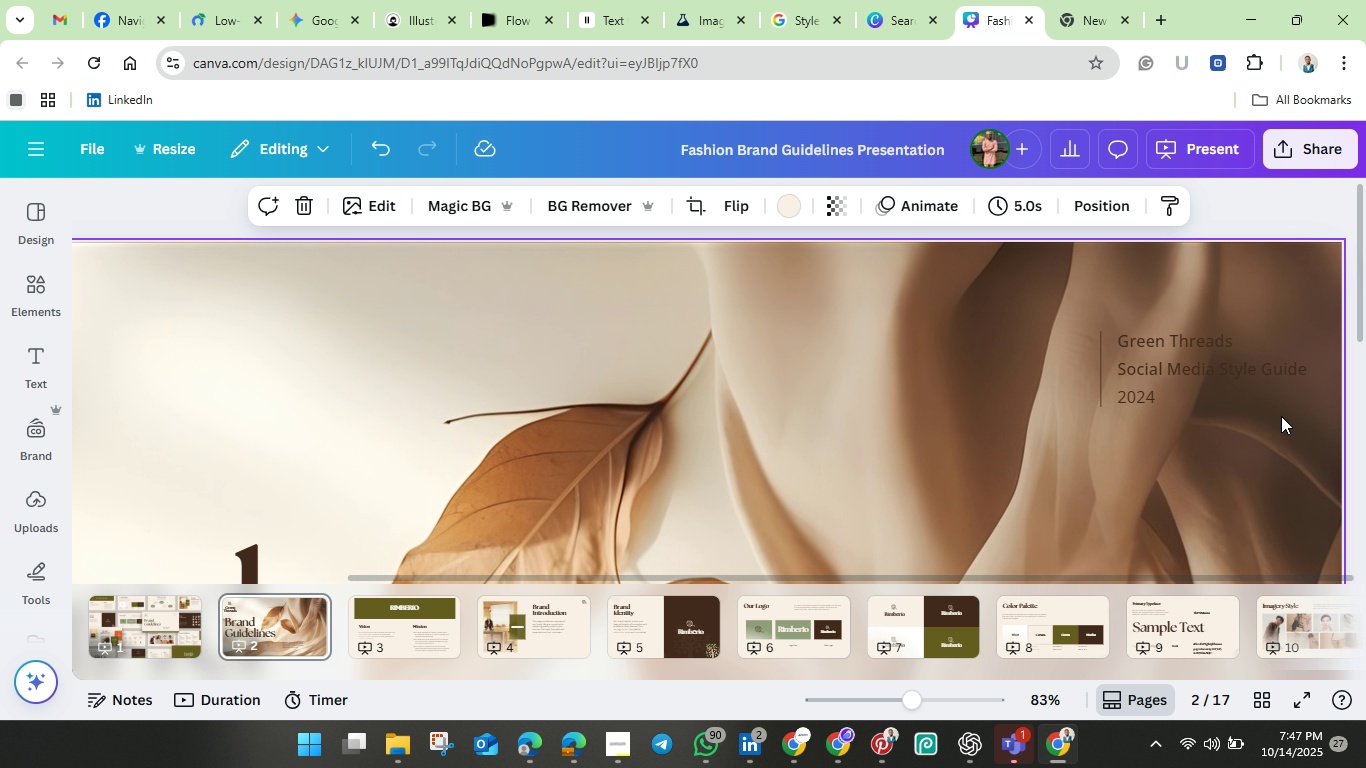 
left_click([1164, 340])
 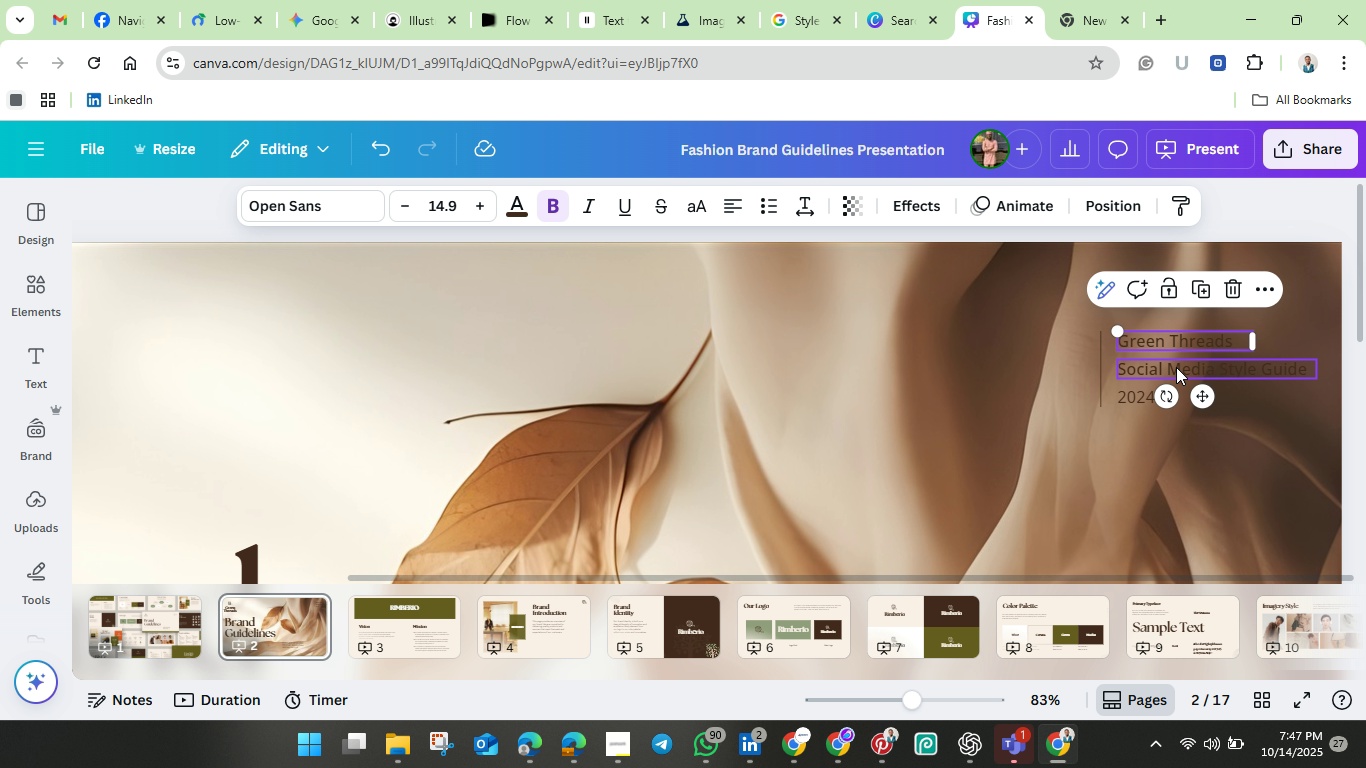 
hold_key(key=ShiftLeft, duration=1.58)
left_click([1178, 375])
 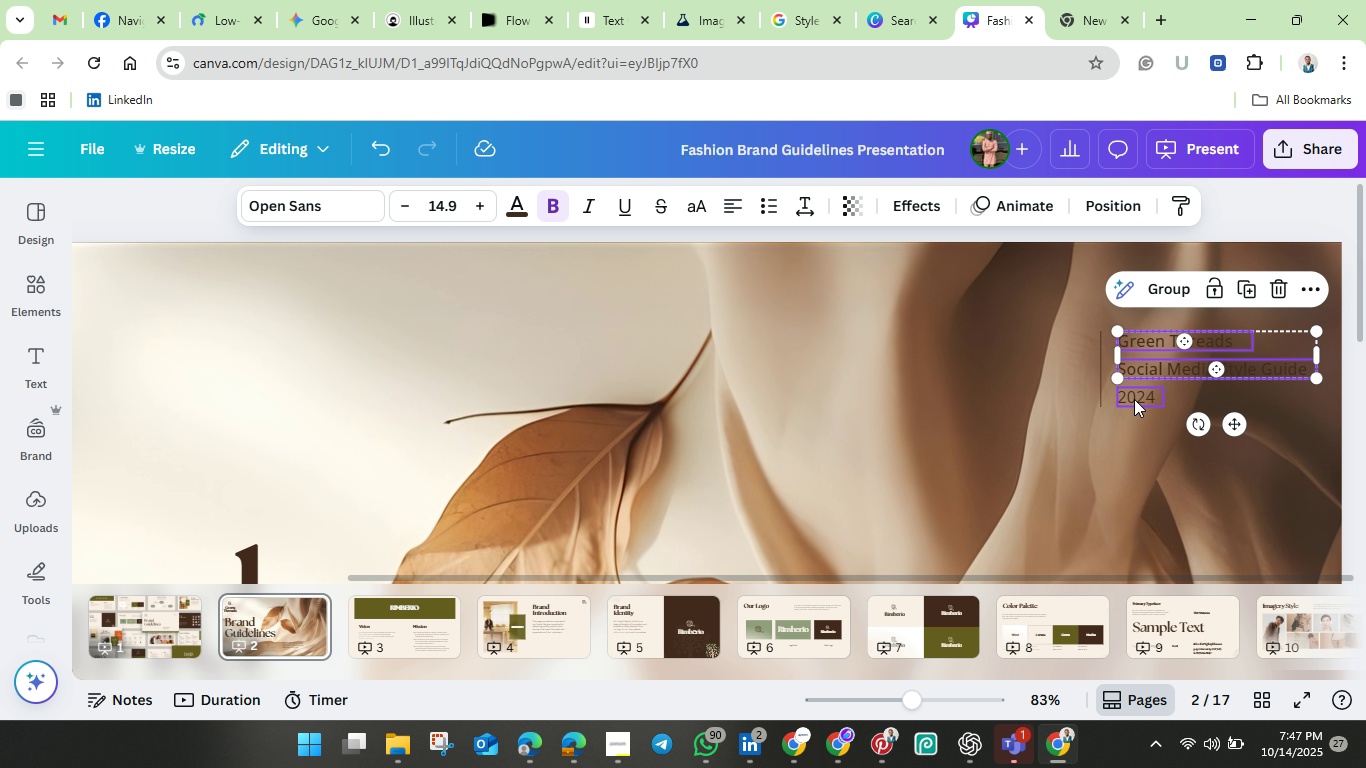 
hold_key(key=ShiftLeft, duration=0.5)
left_click([1134, 399])
 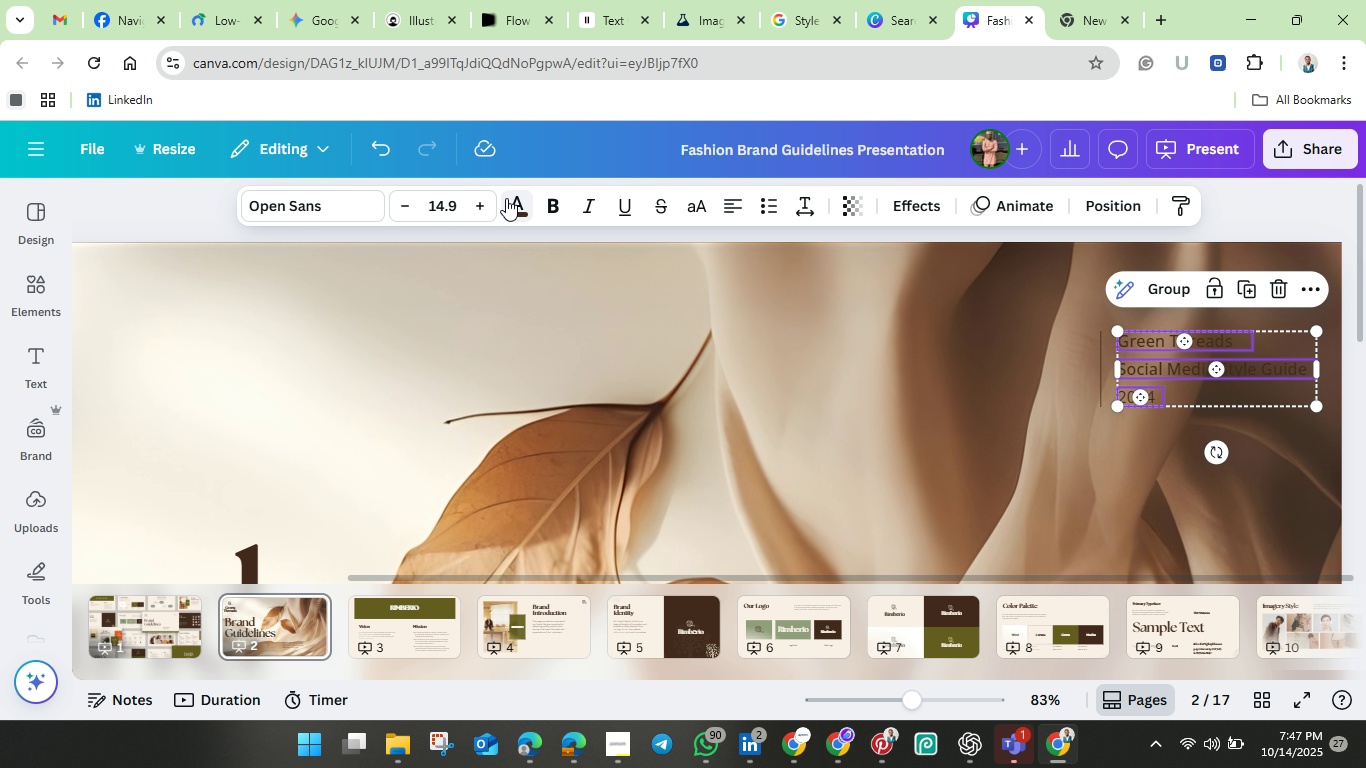 
left_click([506, 198])
 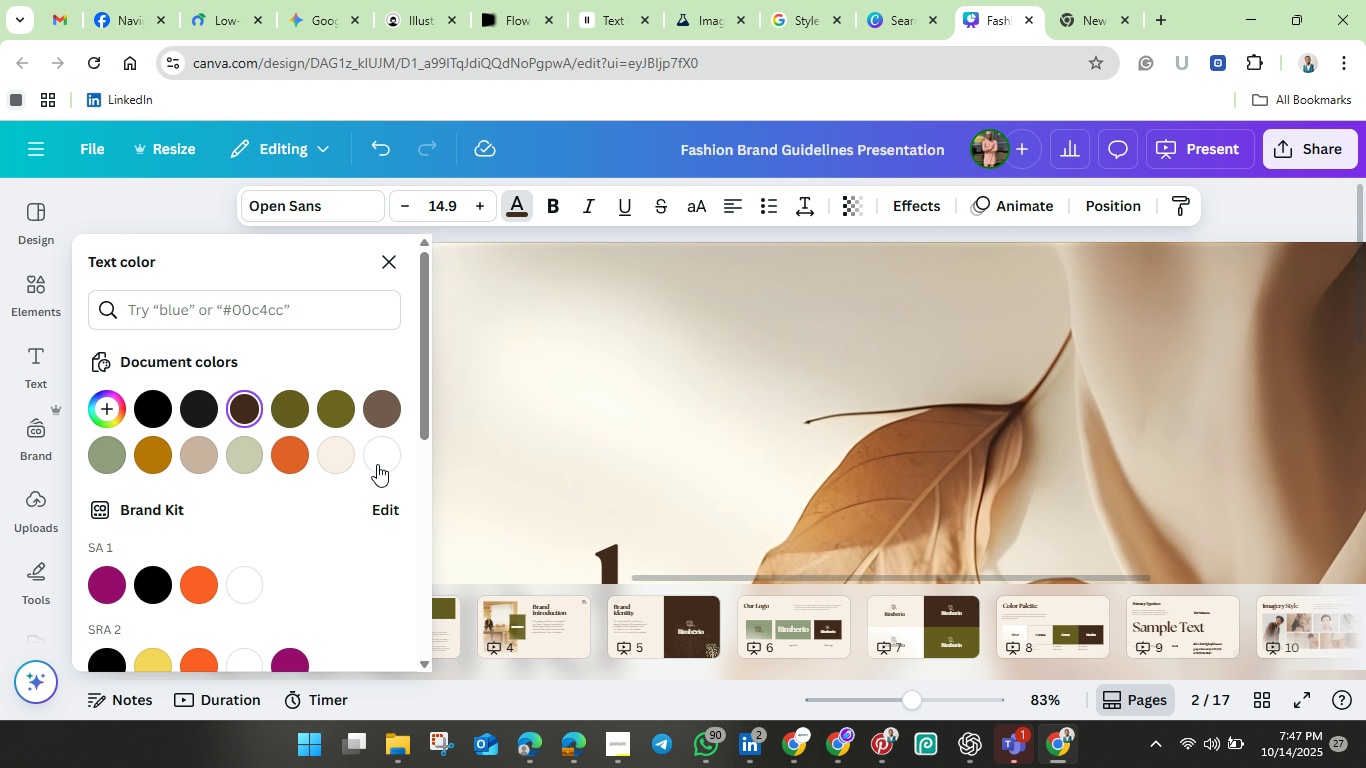 
left_click([381, 463])
 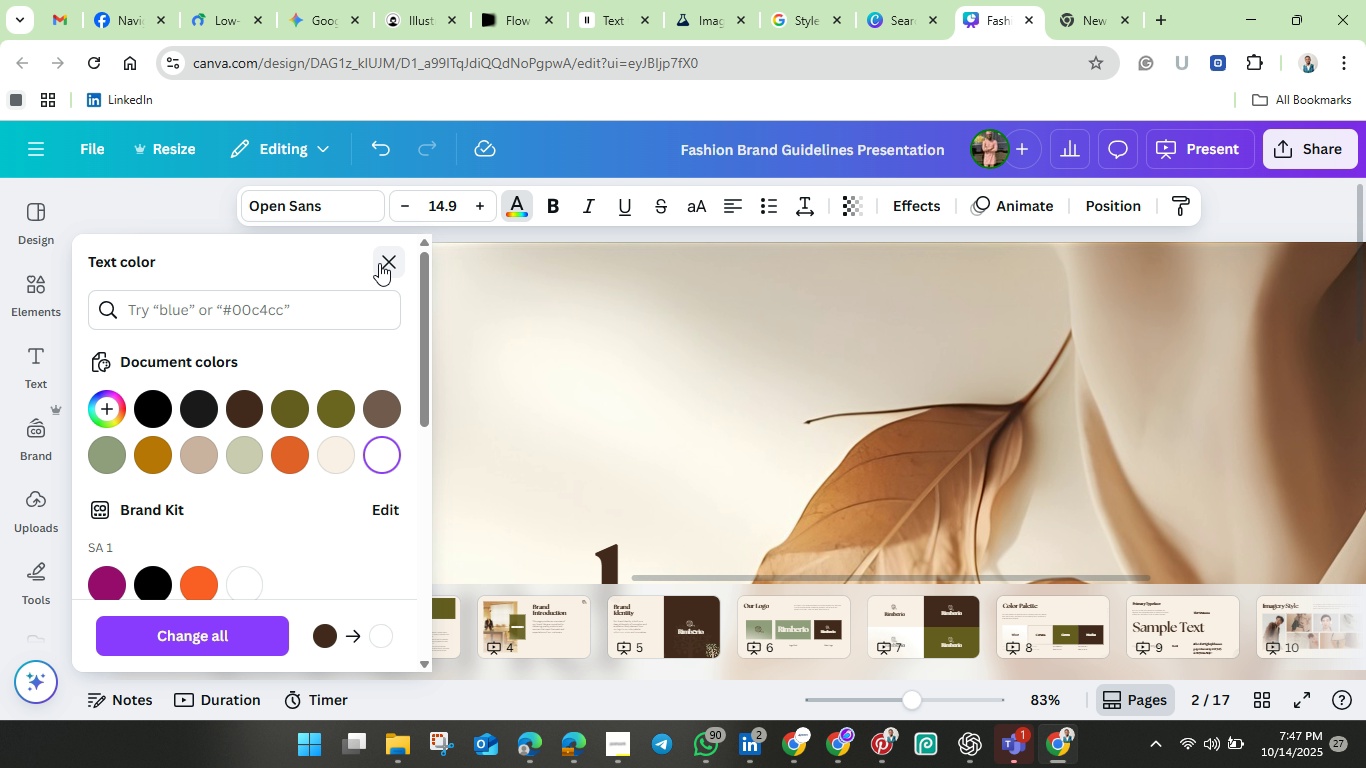 
left_click([384, 258])
 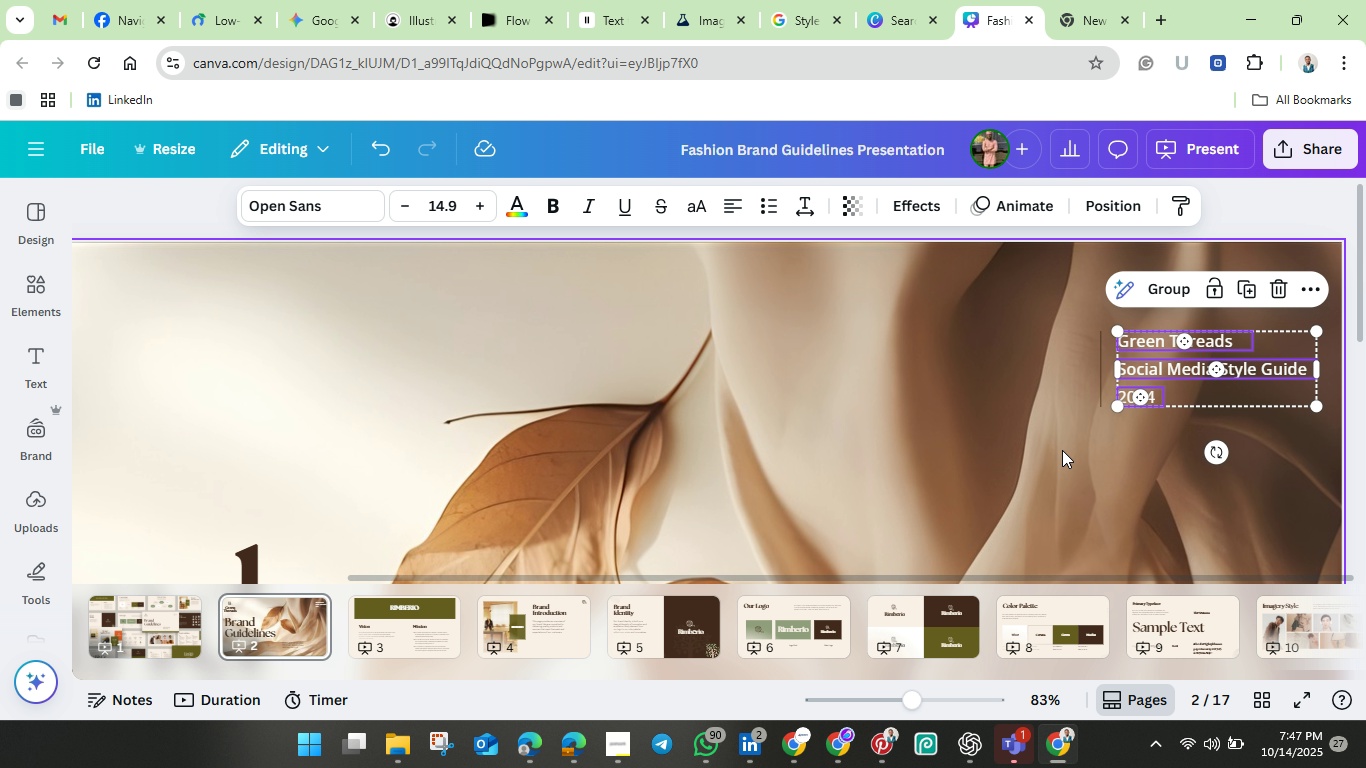 
left_click([1098, 471])
 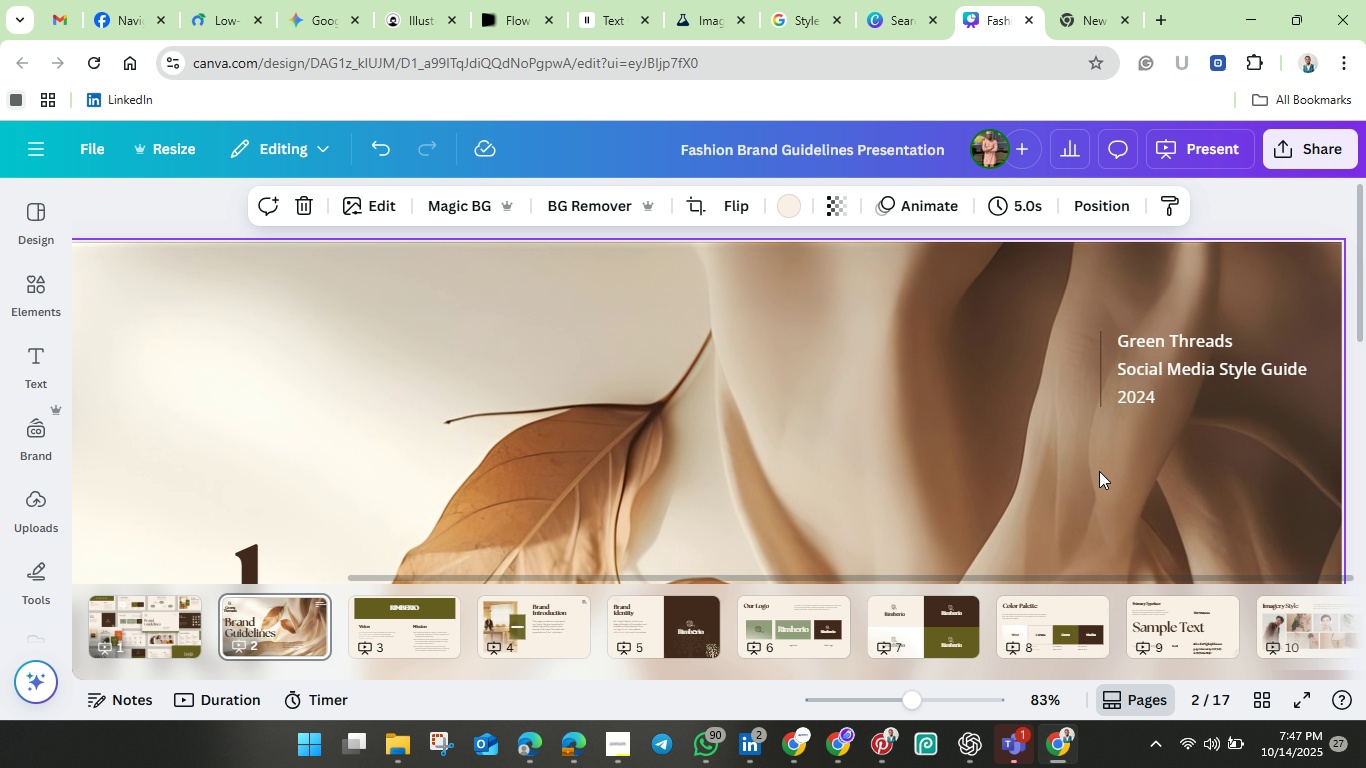 
wait(13.94)
 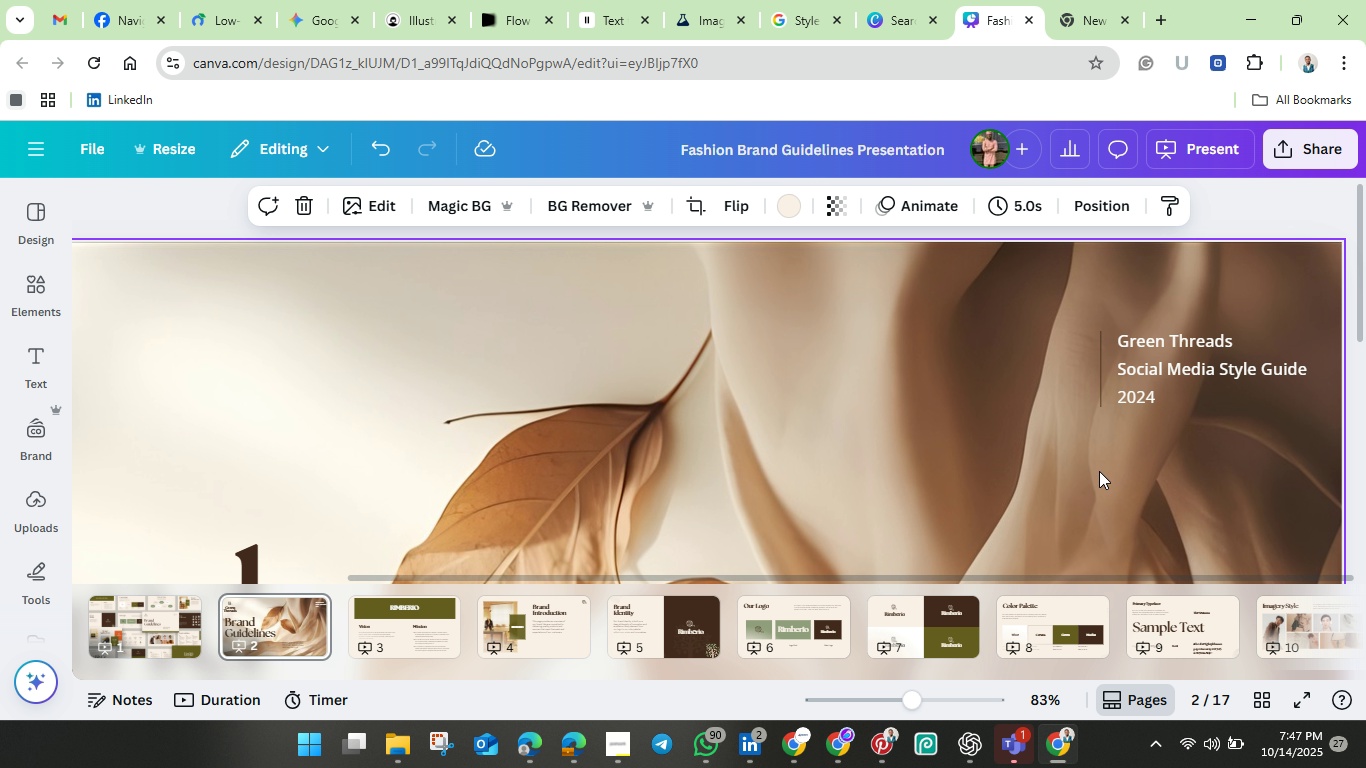 
left_click([1103, 392])
 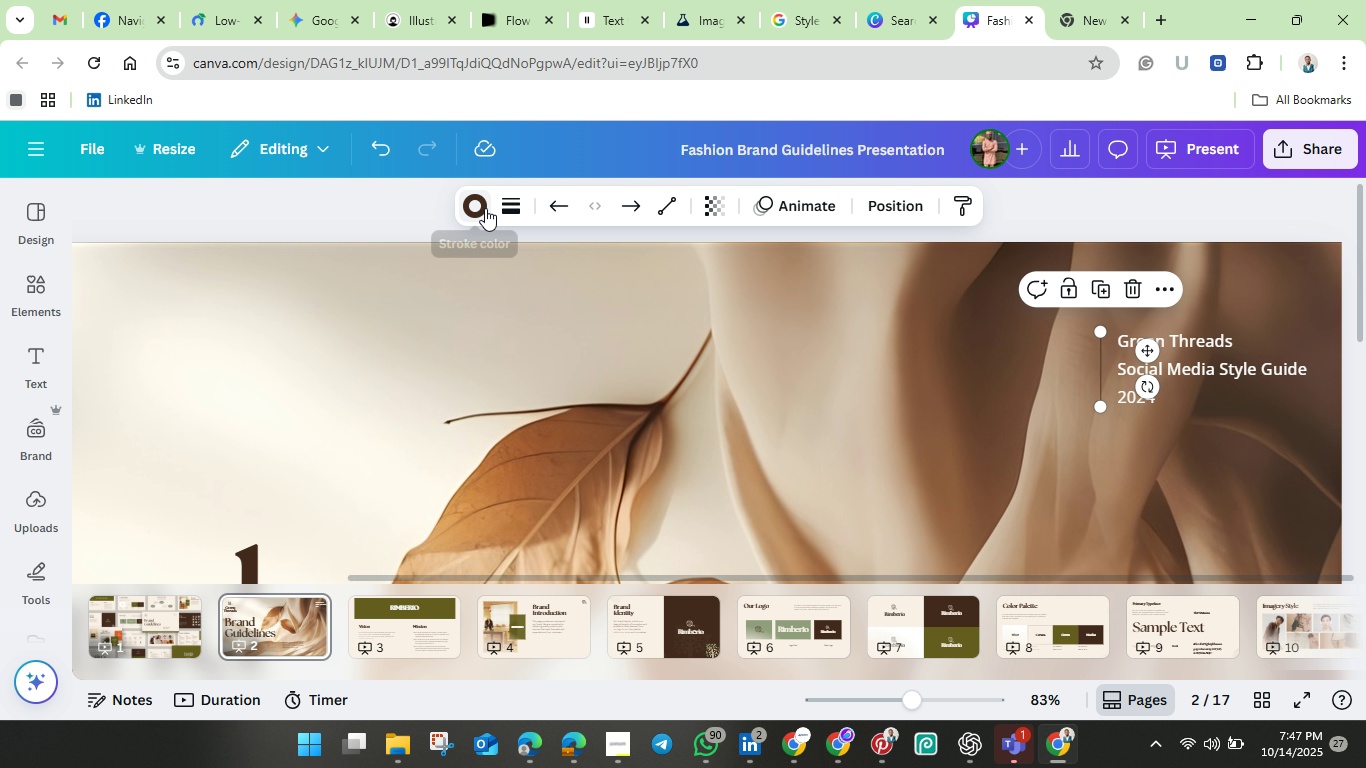 
left_click([480, 207])
 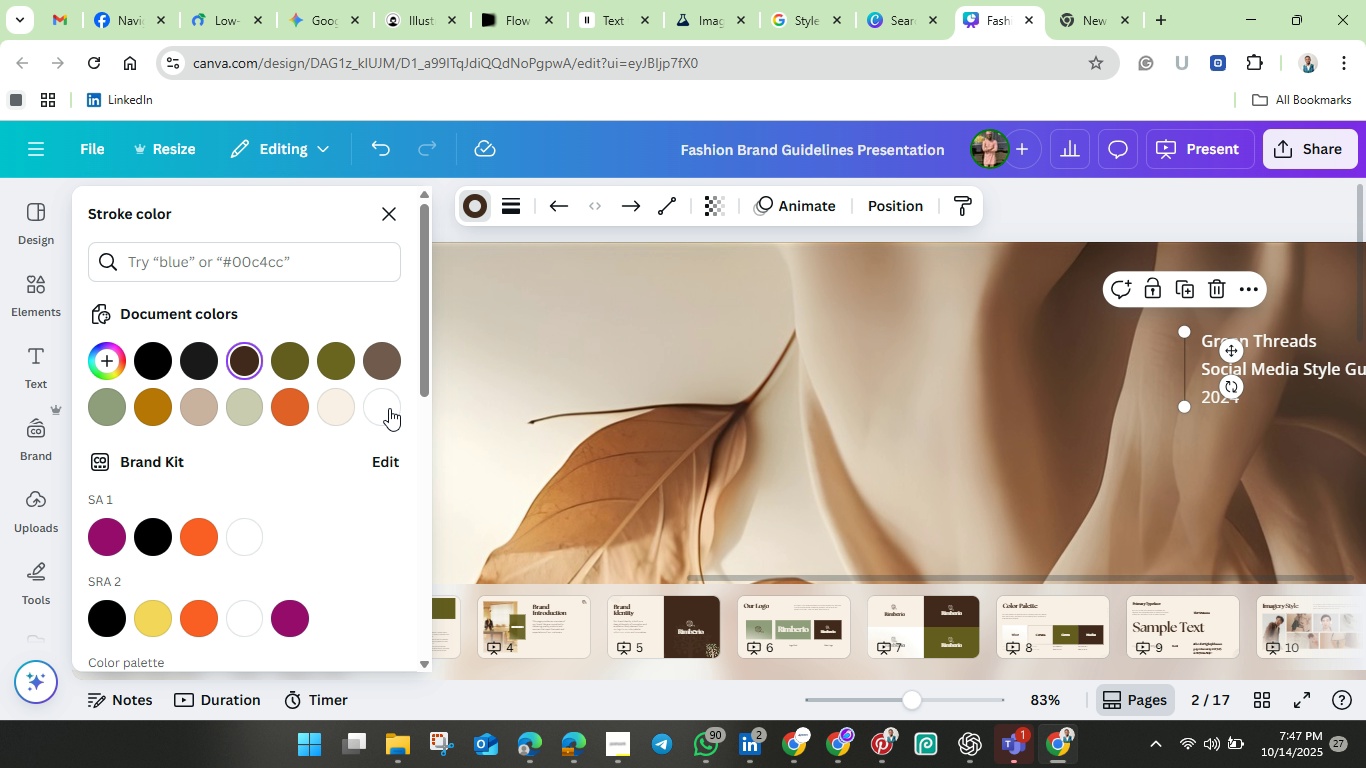 
left_click([388, 408])
 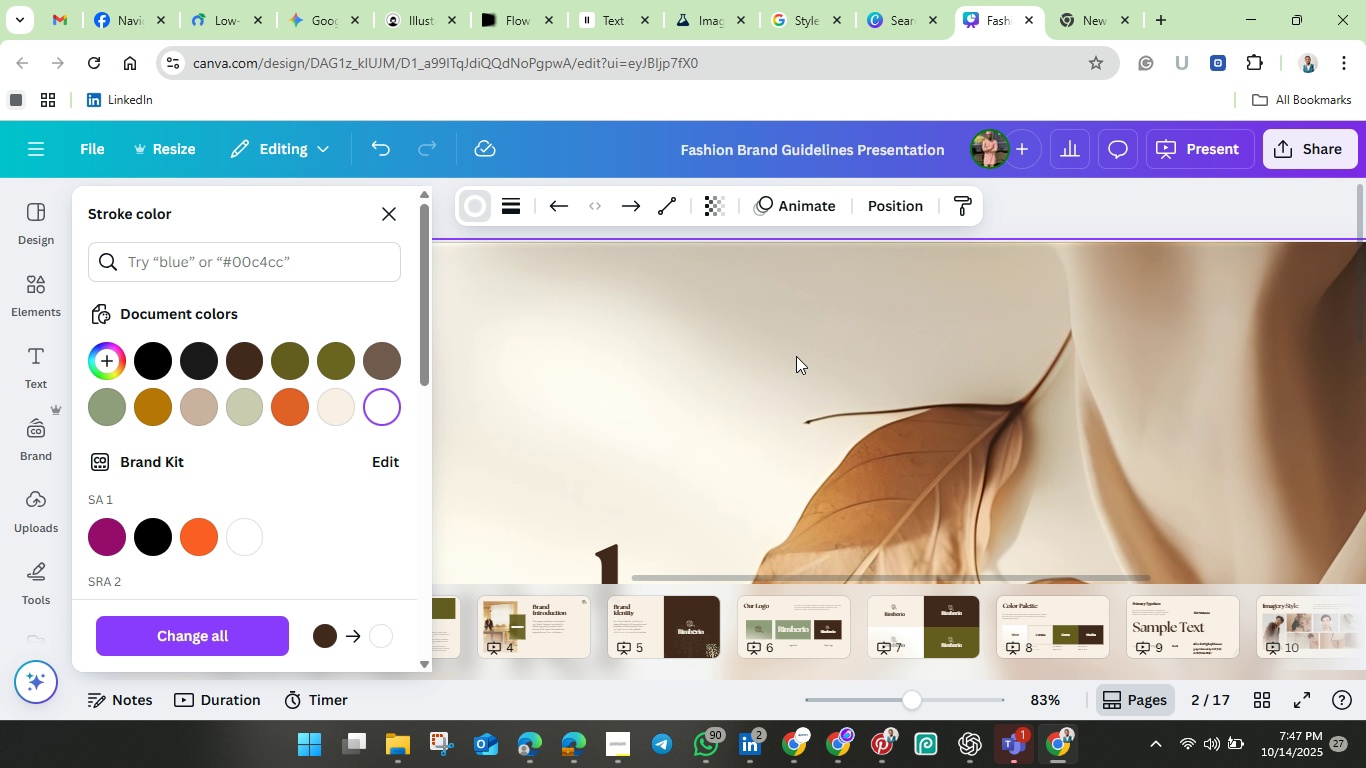 
left_click([729, 349])
 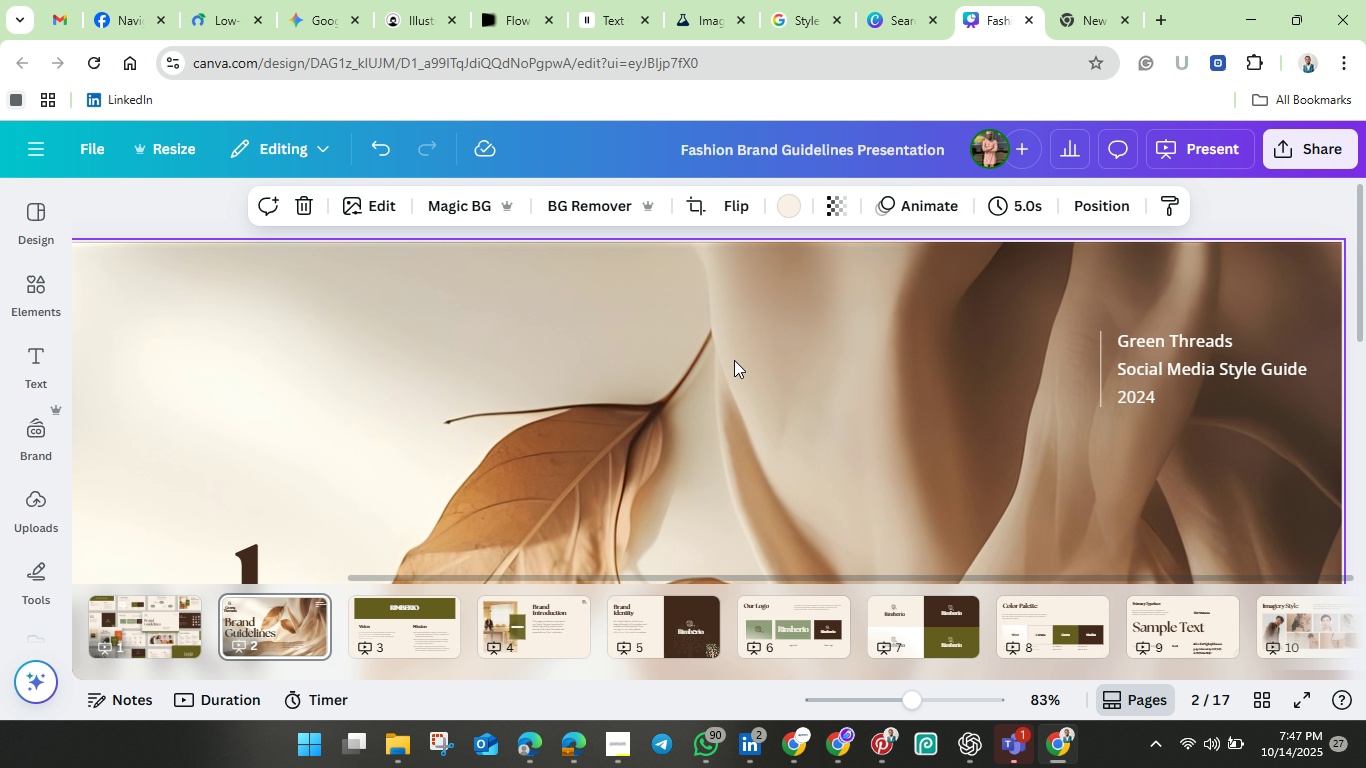 
scroll: coordinate [725, 368], scroll_direction: down, amount: 2.0
 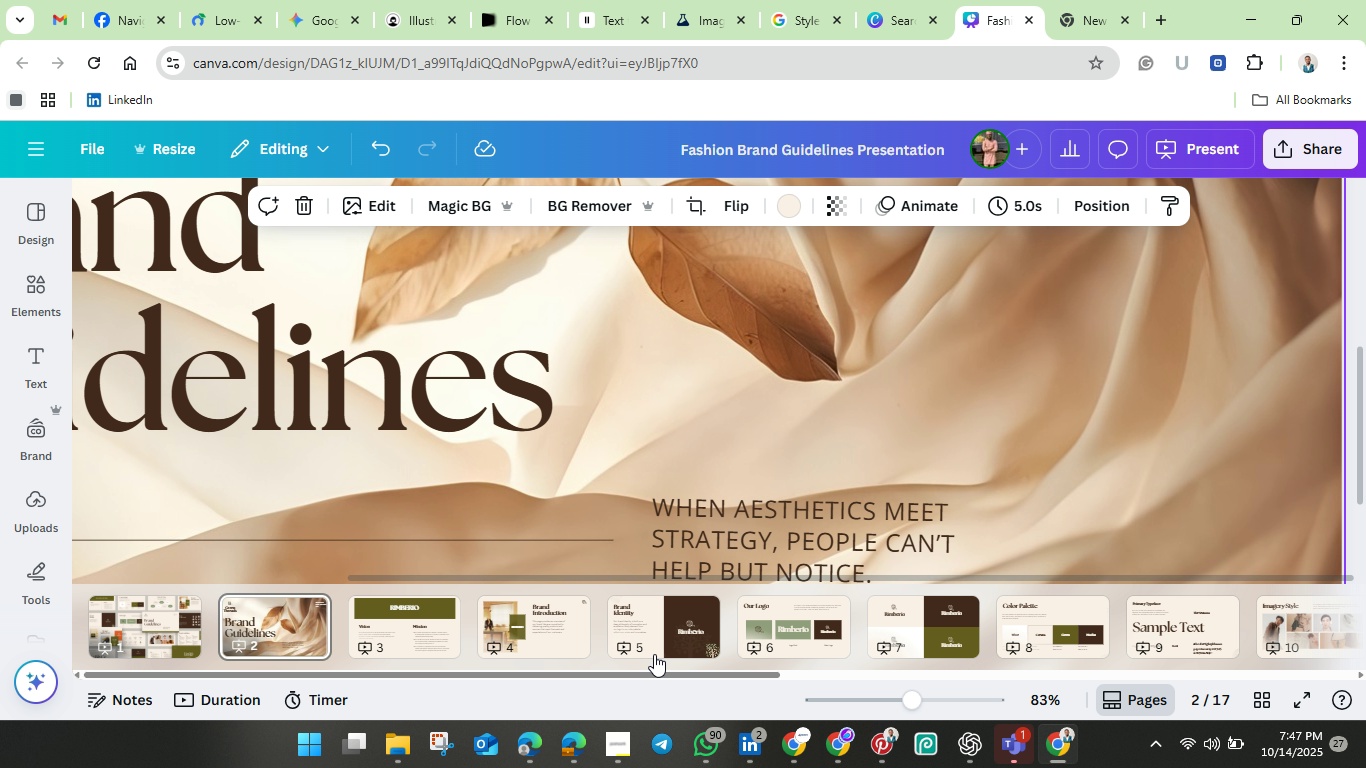 
left_click_drag(start_coordinate=[618, 578], to_coordinate=[350, 586])
 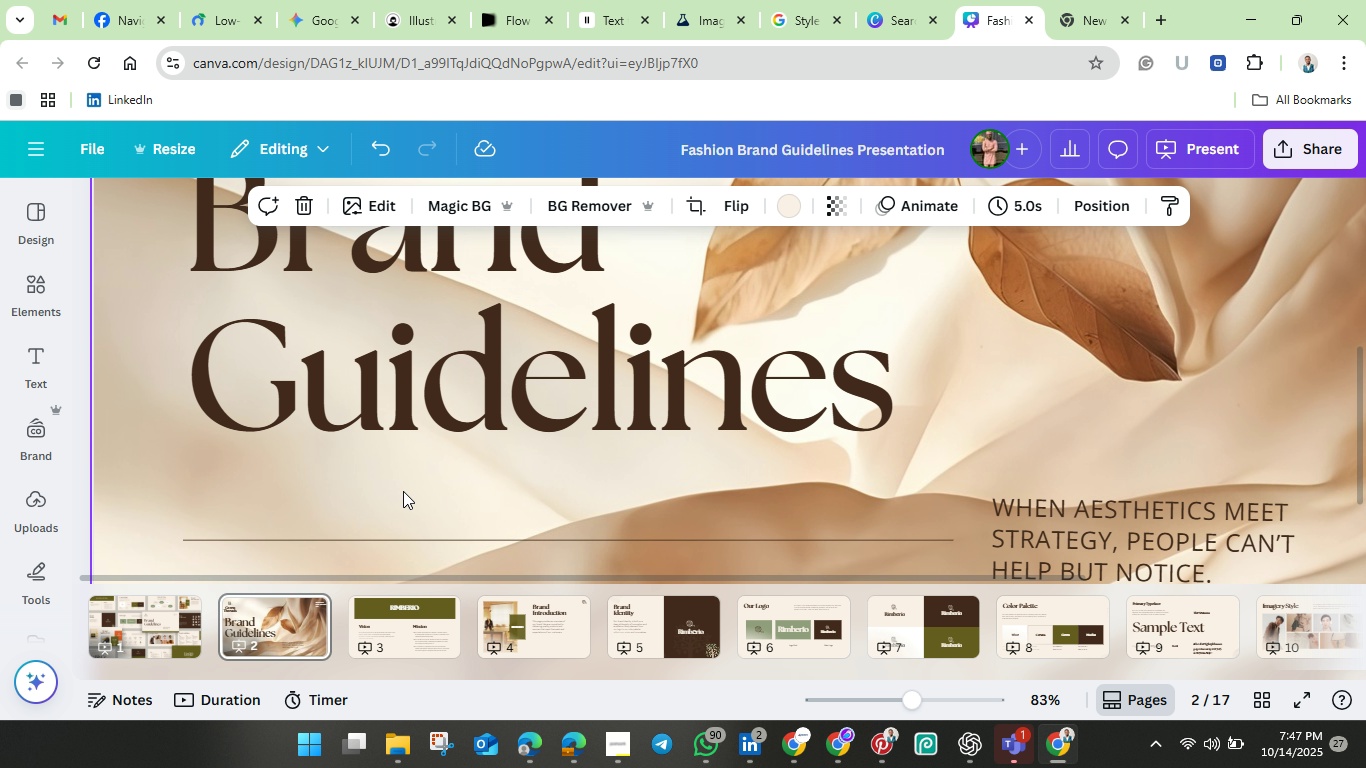 
scroll: coordinate [450, 422], scroll_direction: up, amount: 3.0
 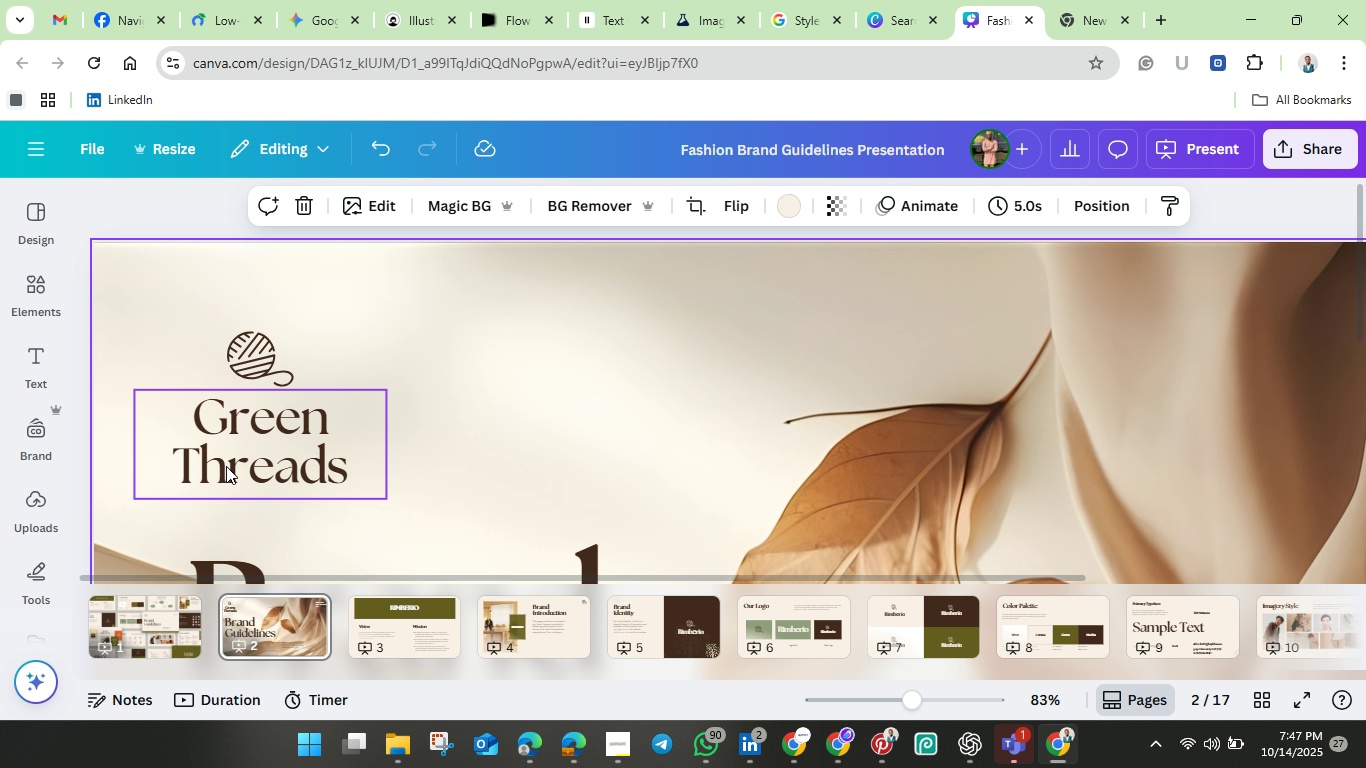 
left_click([226, 466])
 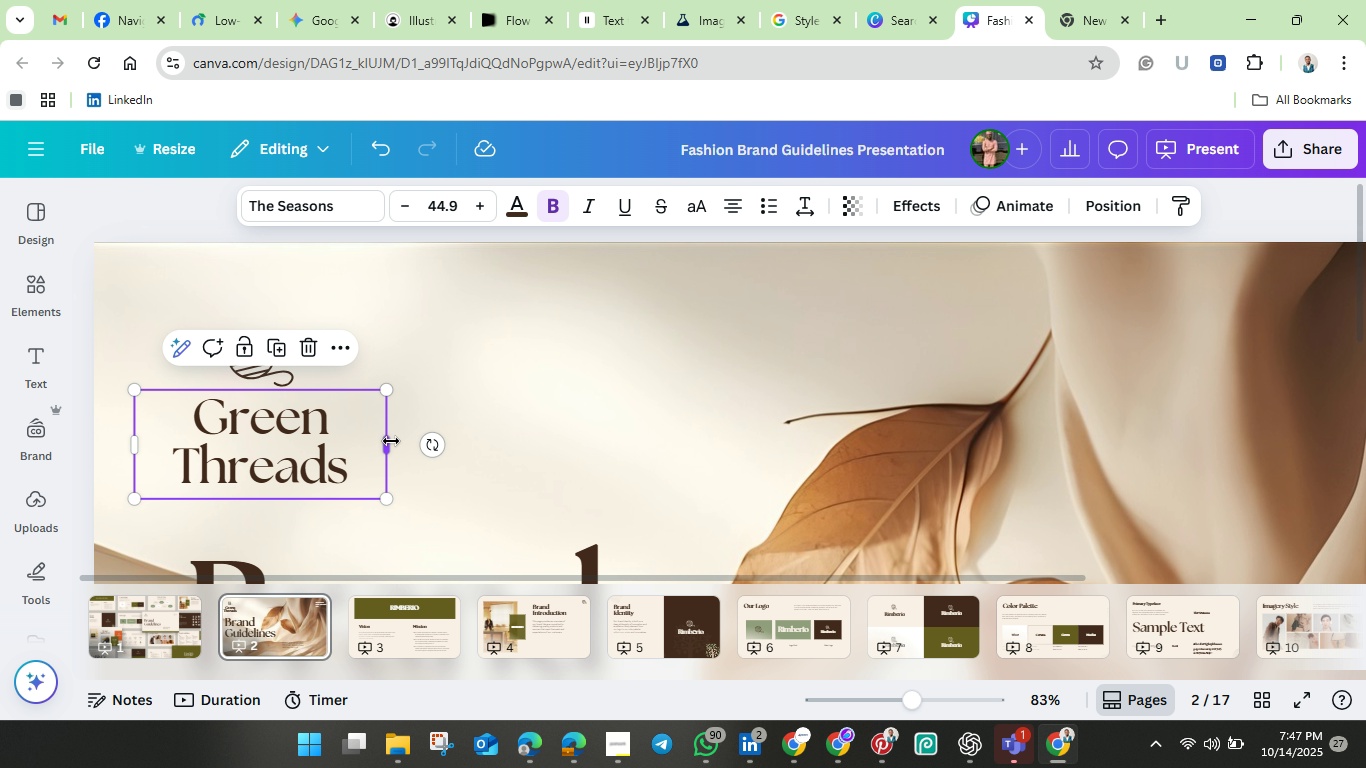 
left_click_drag(start_coordinate=[391, 441], to_coordinate=[481, 448])
 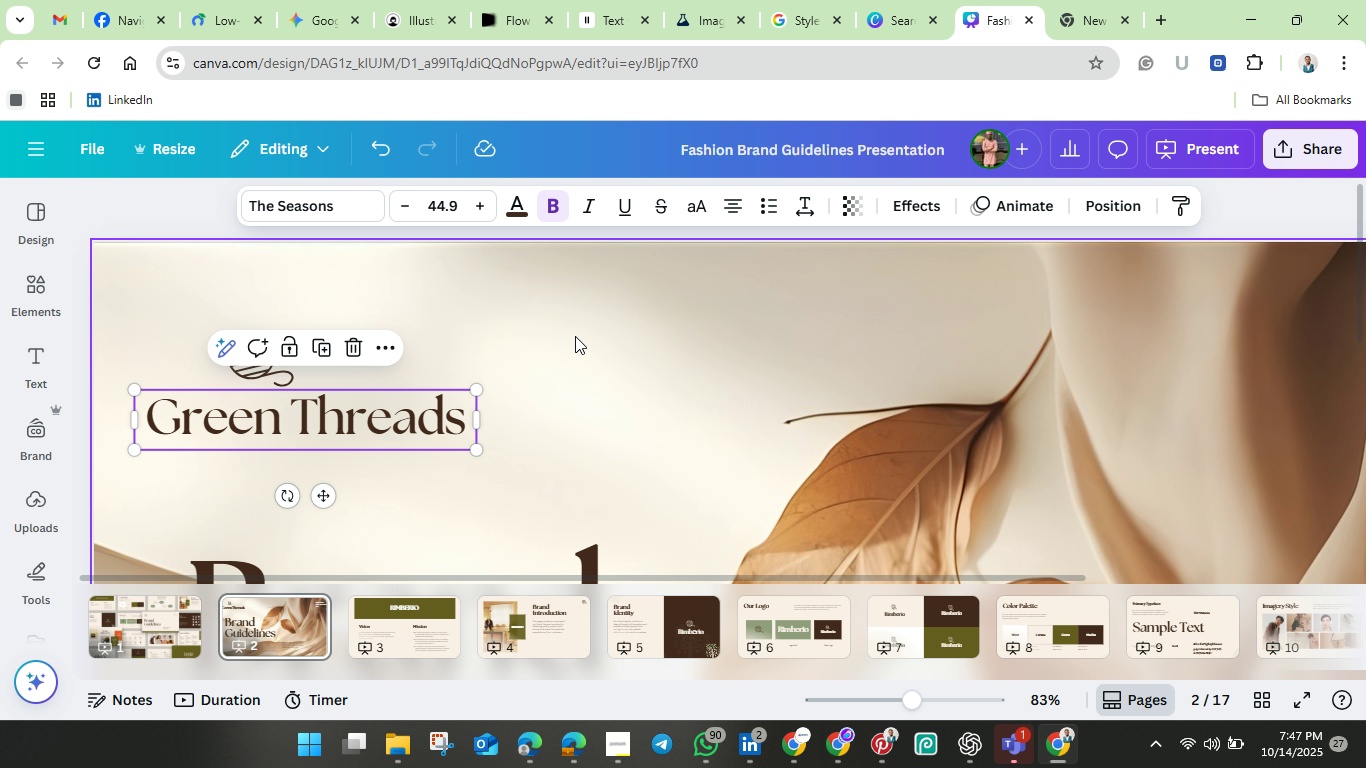 
left_click([576, 336])
 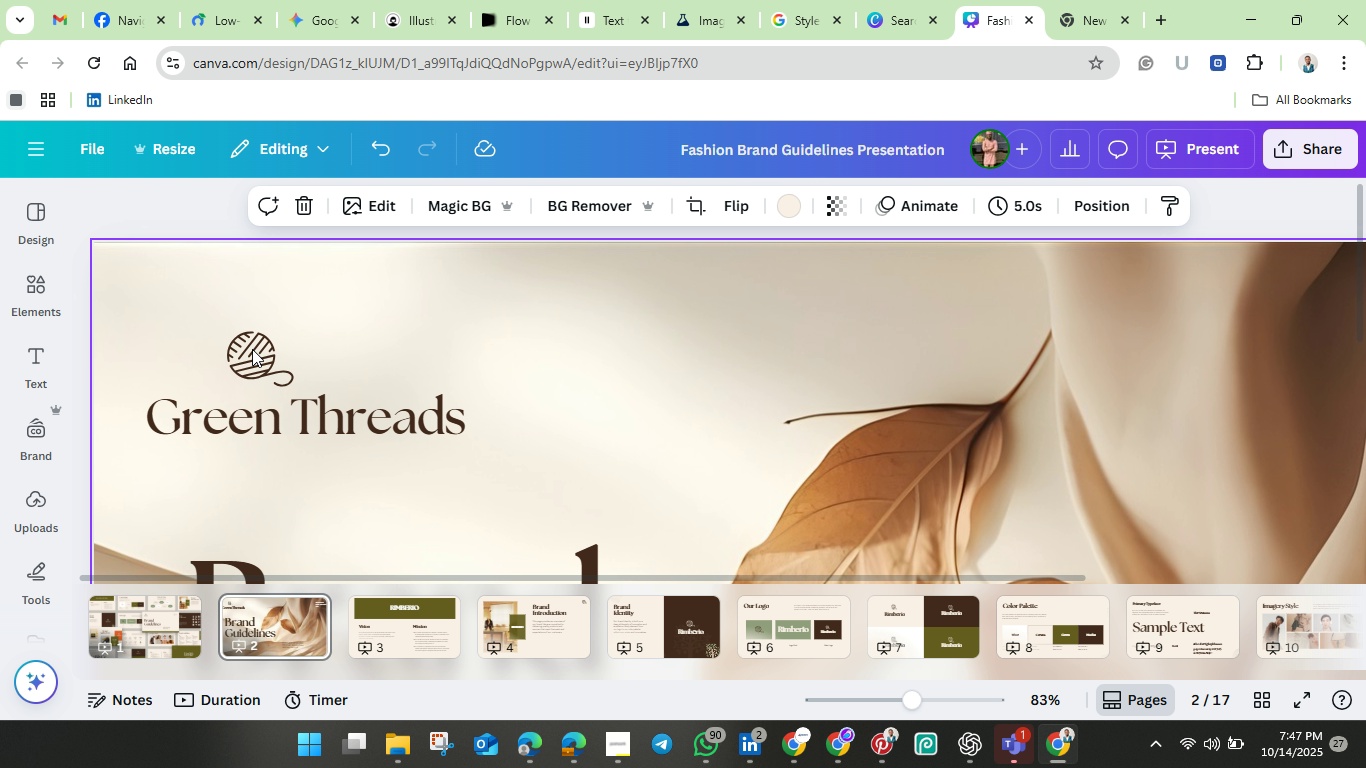 
left_click_drag(start_coordinate=[245, 350], to_coordinate=[220, 351])
 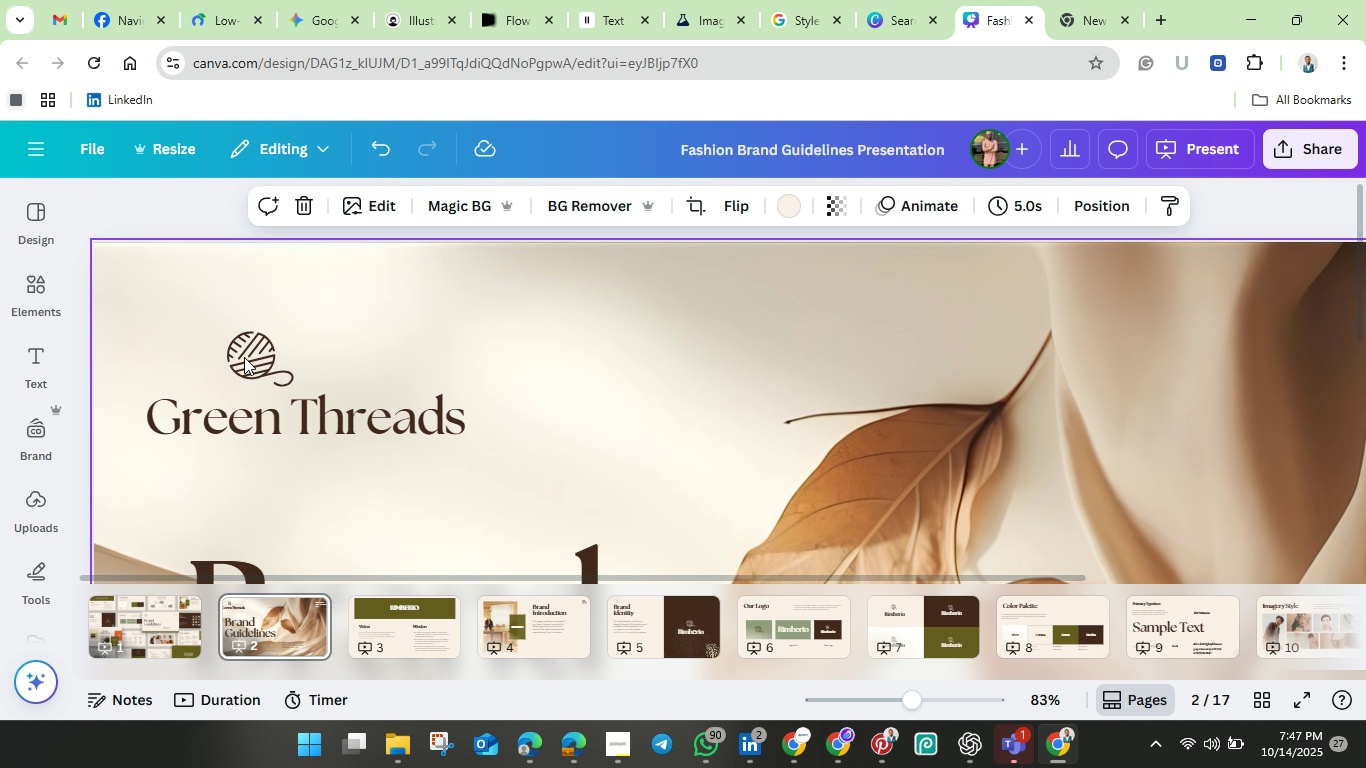 
left_click([244, 358])
 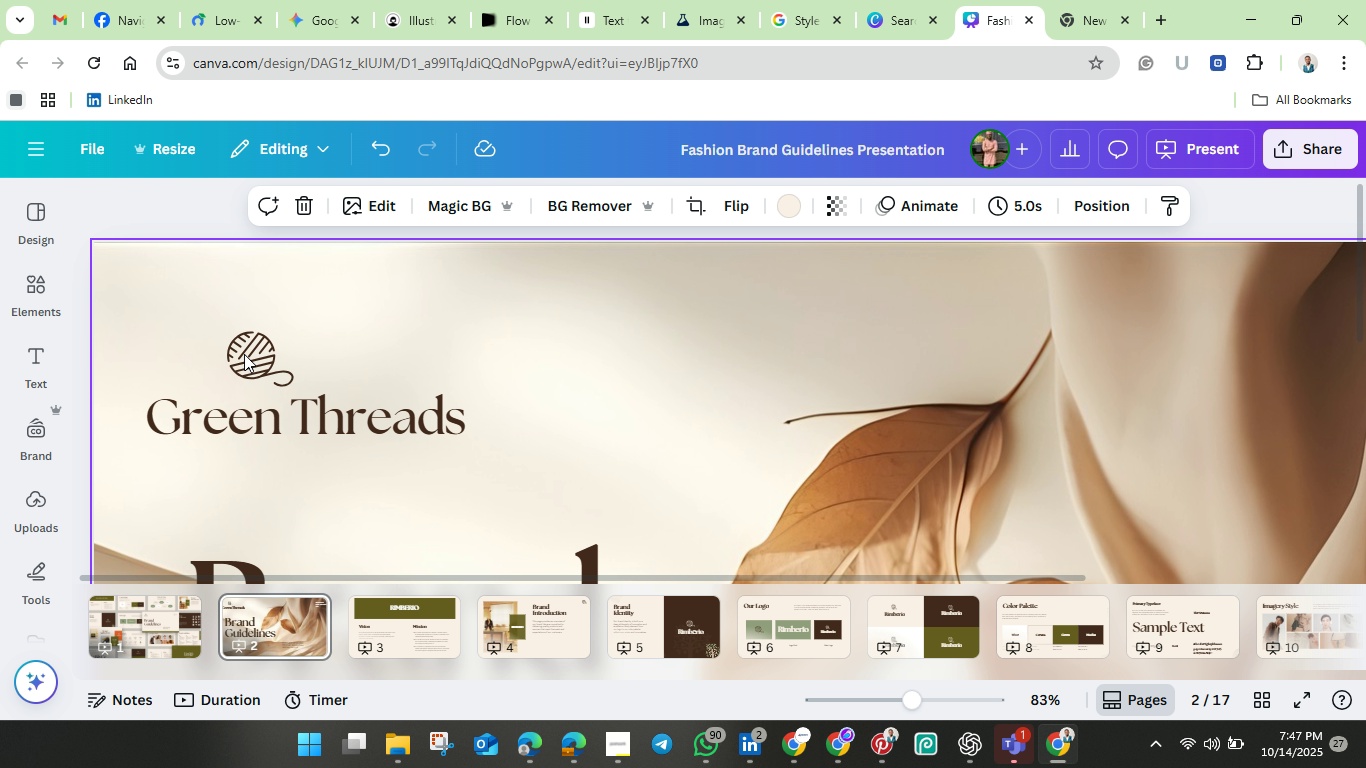 
left_click_drag(start_coordinate=[244, 353], to_coordinate=[224, 348])
 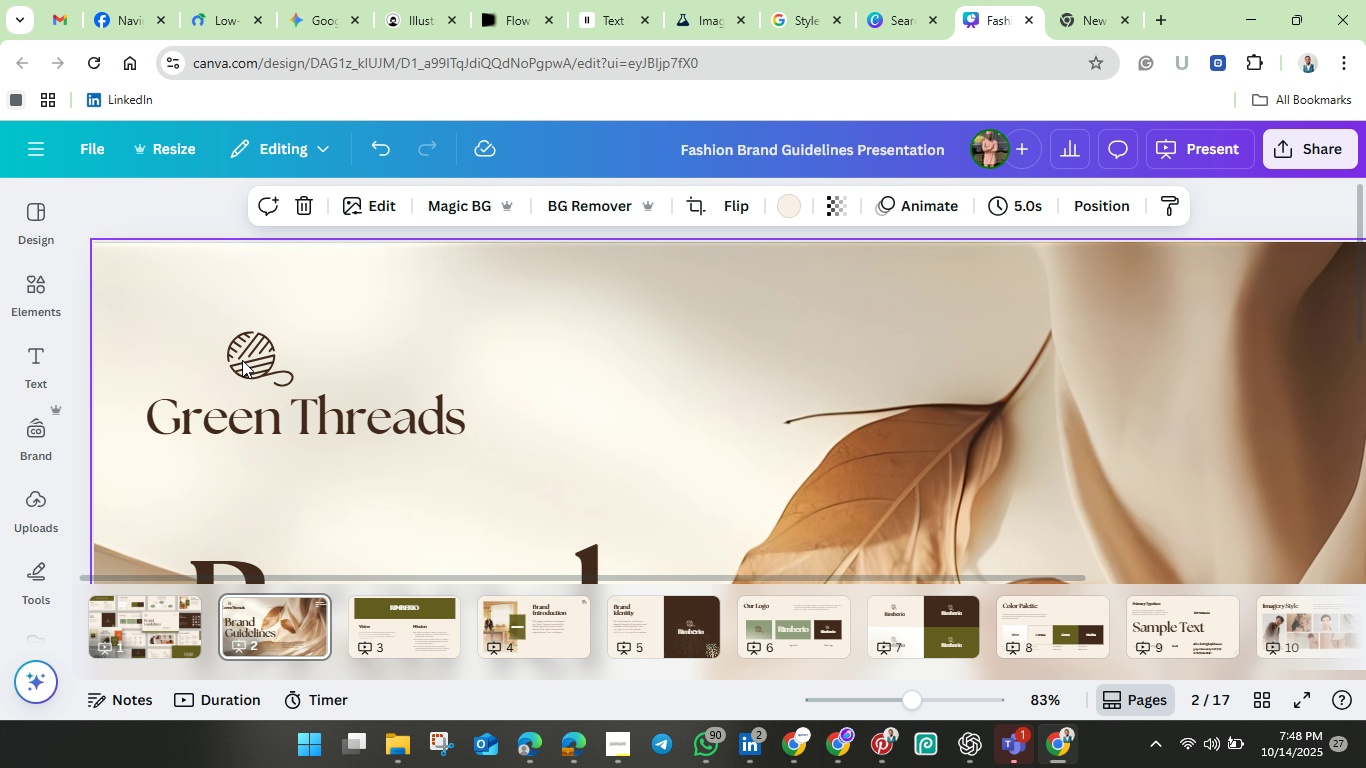 
left_click_drag(start_coordinate=[244, 356], to_coordinate=[269, 351])
 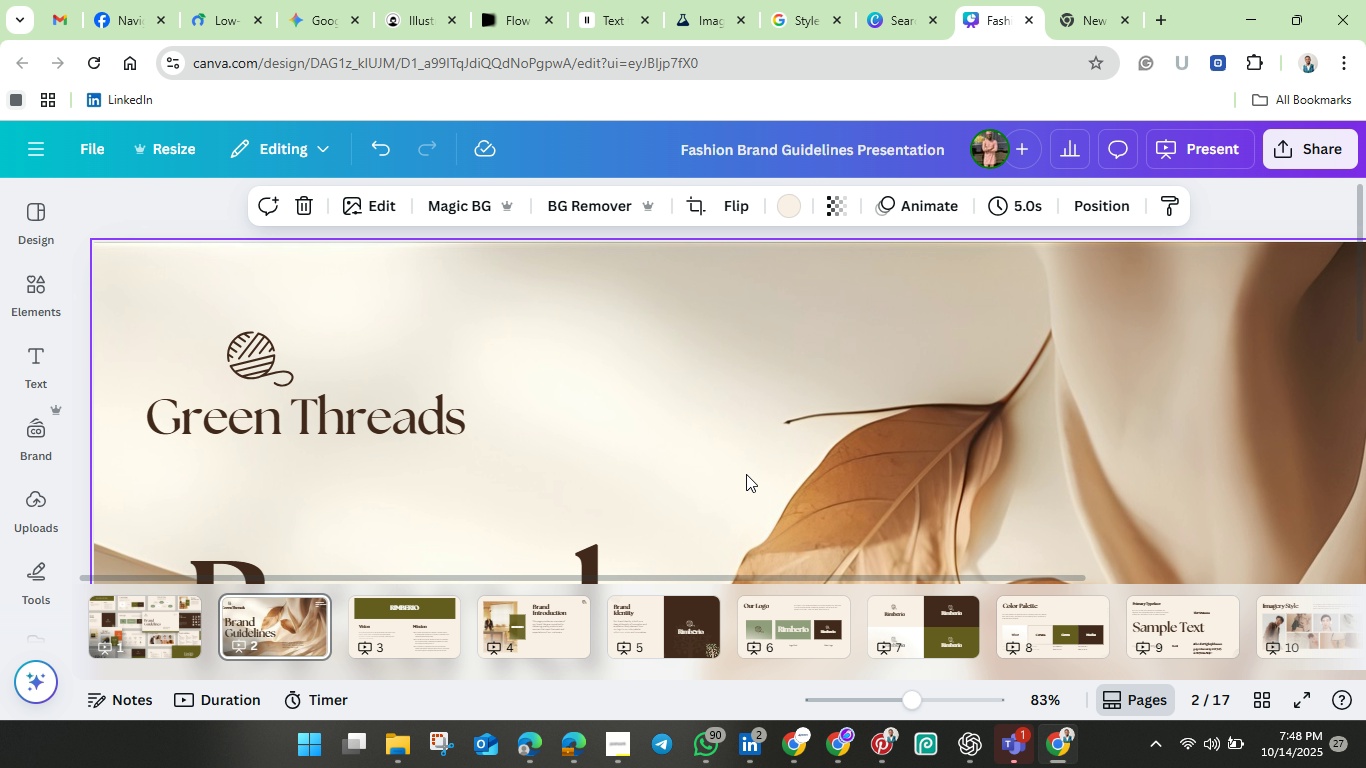 
wait(12.55)
 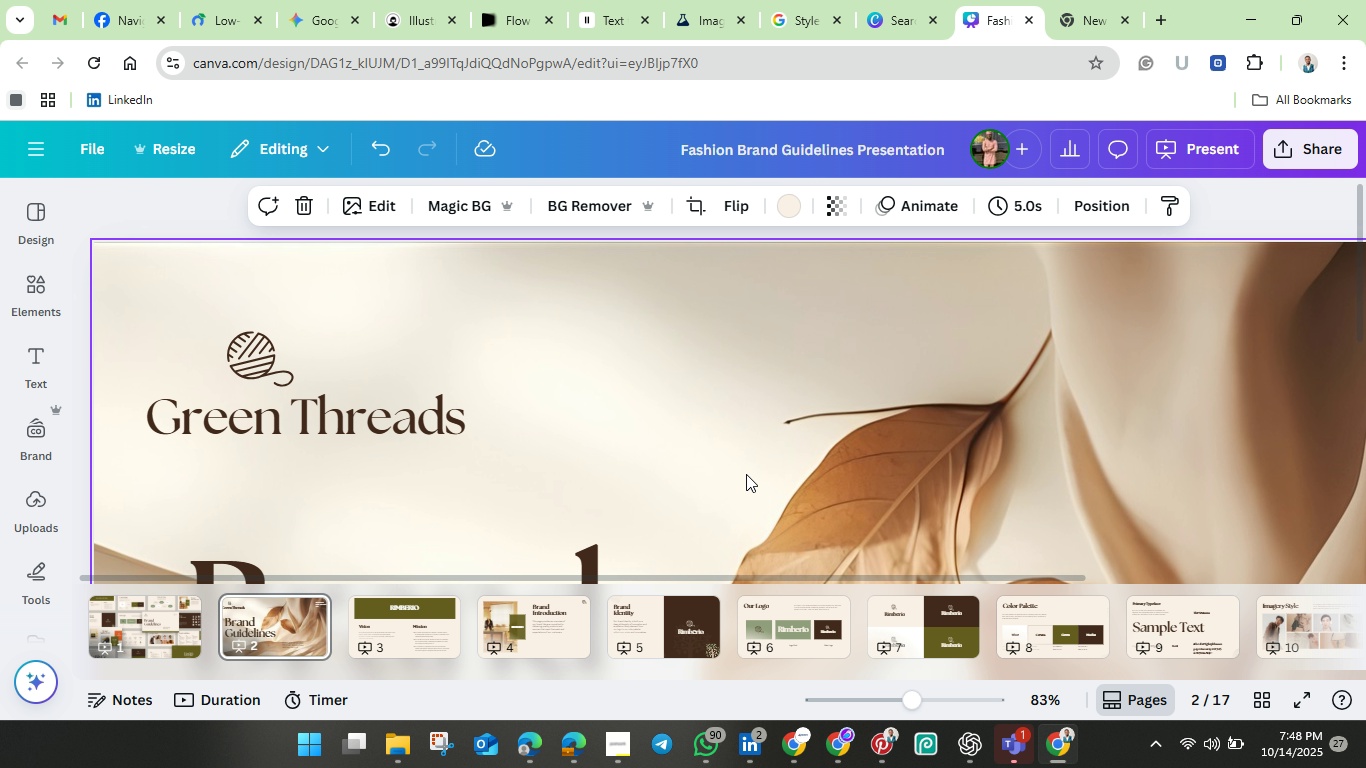 
left_click([270, 364])
 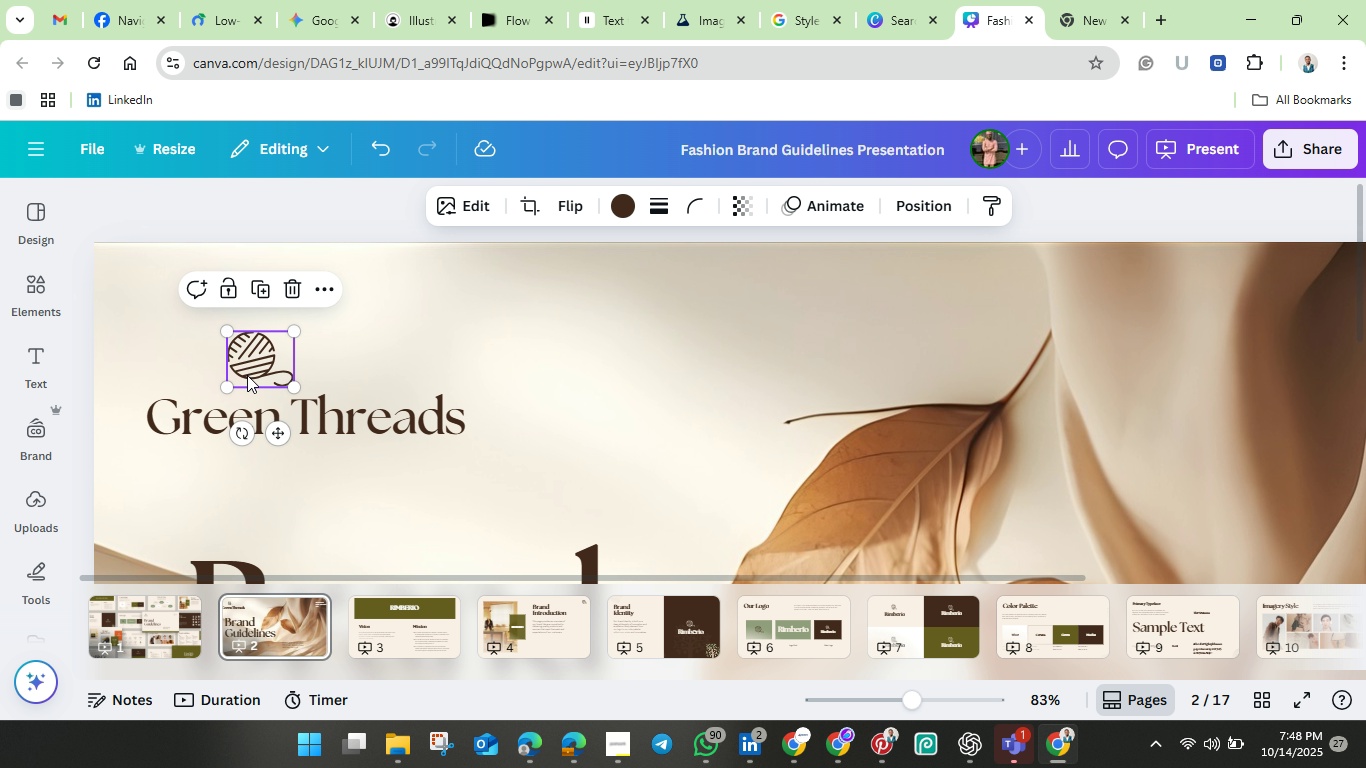 
left_click([247, 375])
 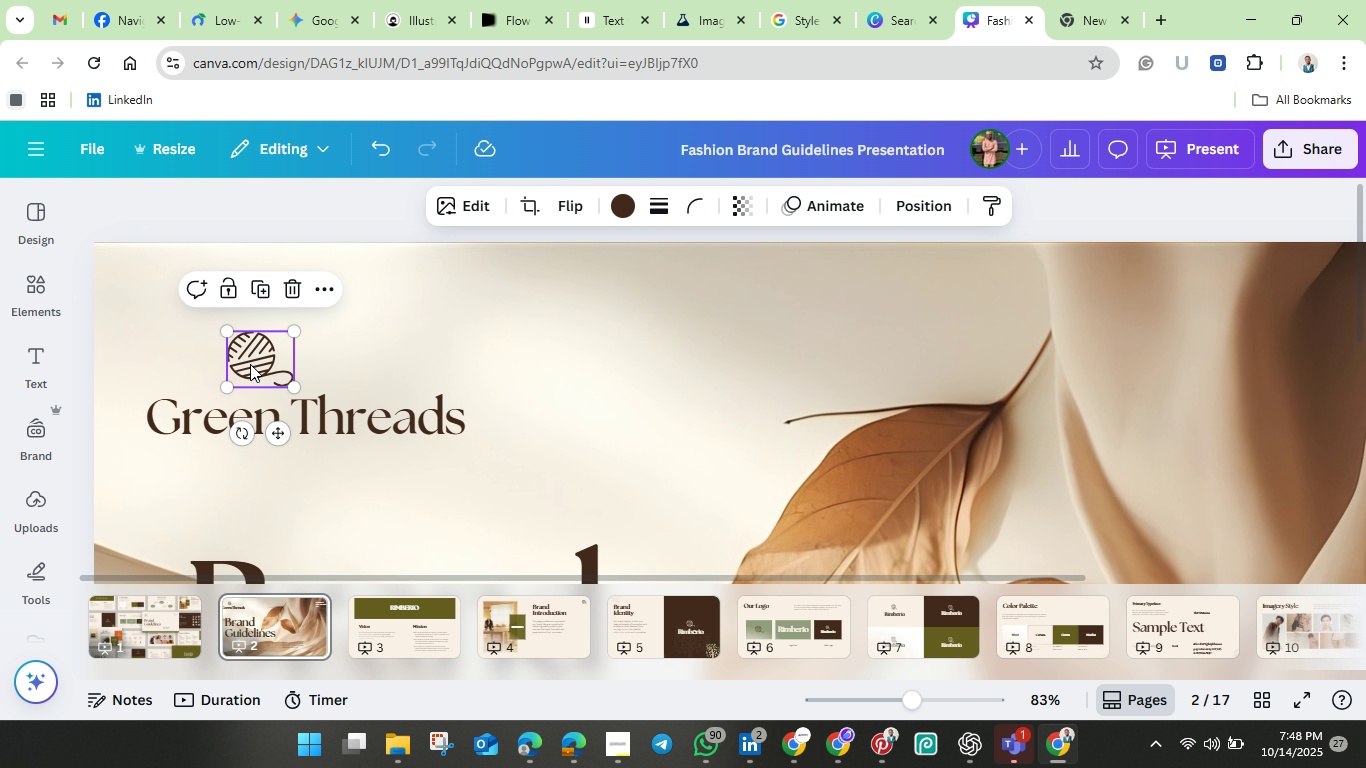 
left_click_drag(start_coordinate=[250, 362], to_coordinate=[181, 375])
 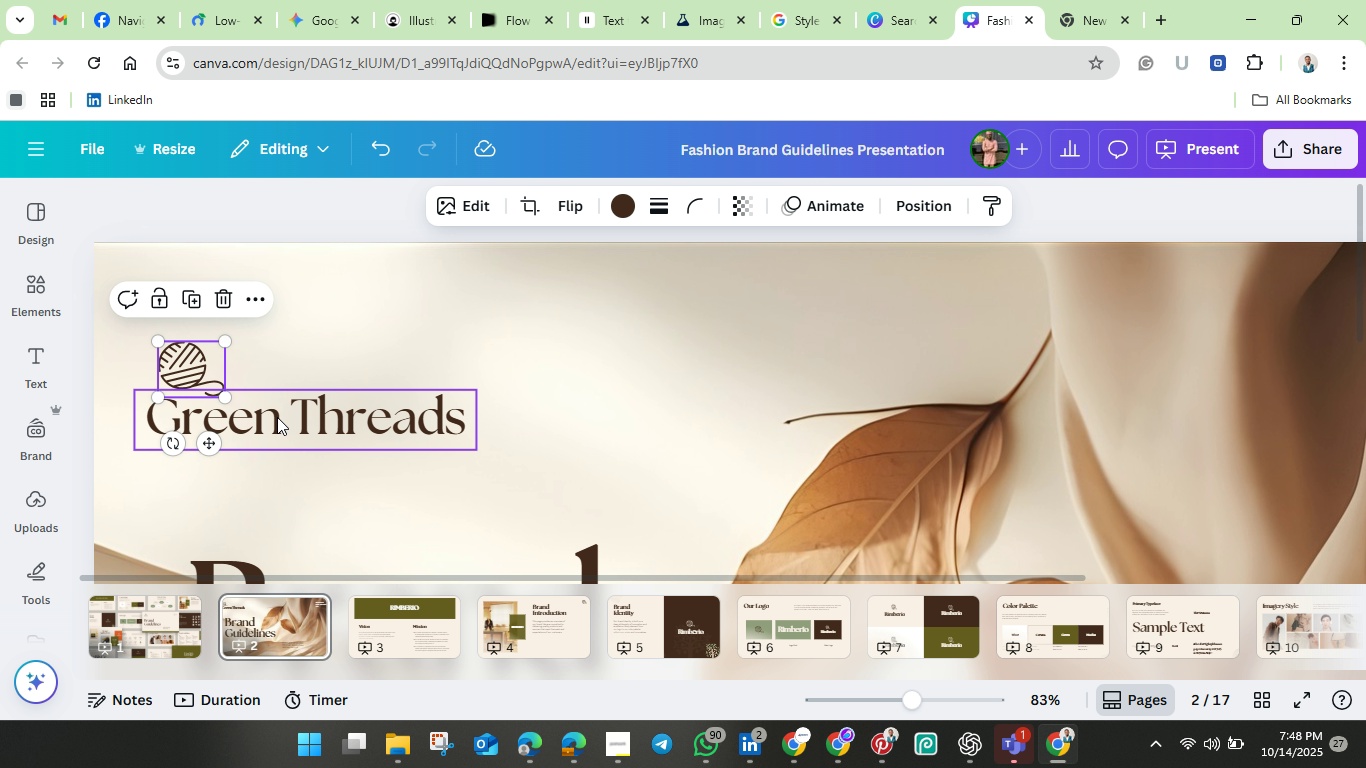 
left_click_drag(start_coordinate=[277, 417], to_coordinate=[345, 362])
 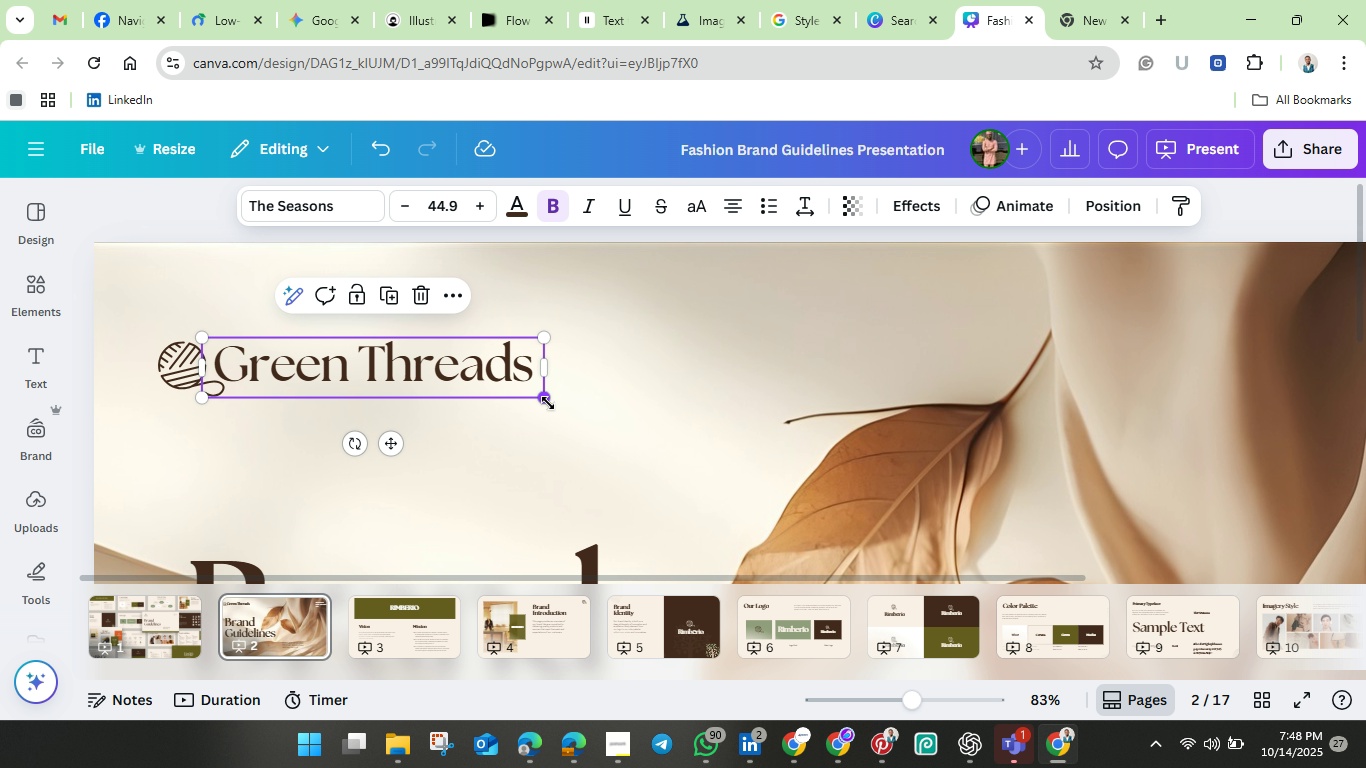 
left_click_drag(start_coordinate=[543, 398], to_coordinate=[410, 393])
 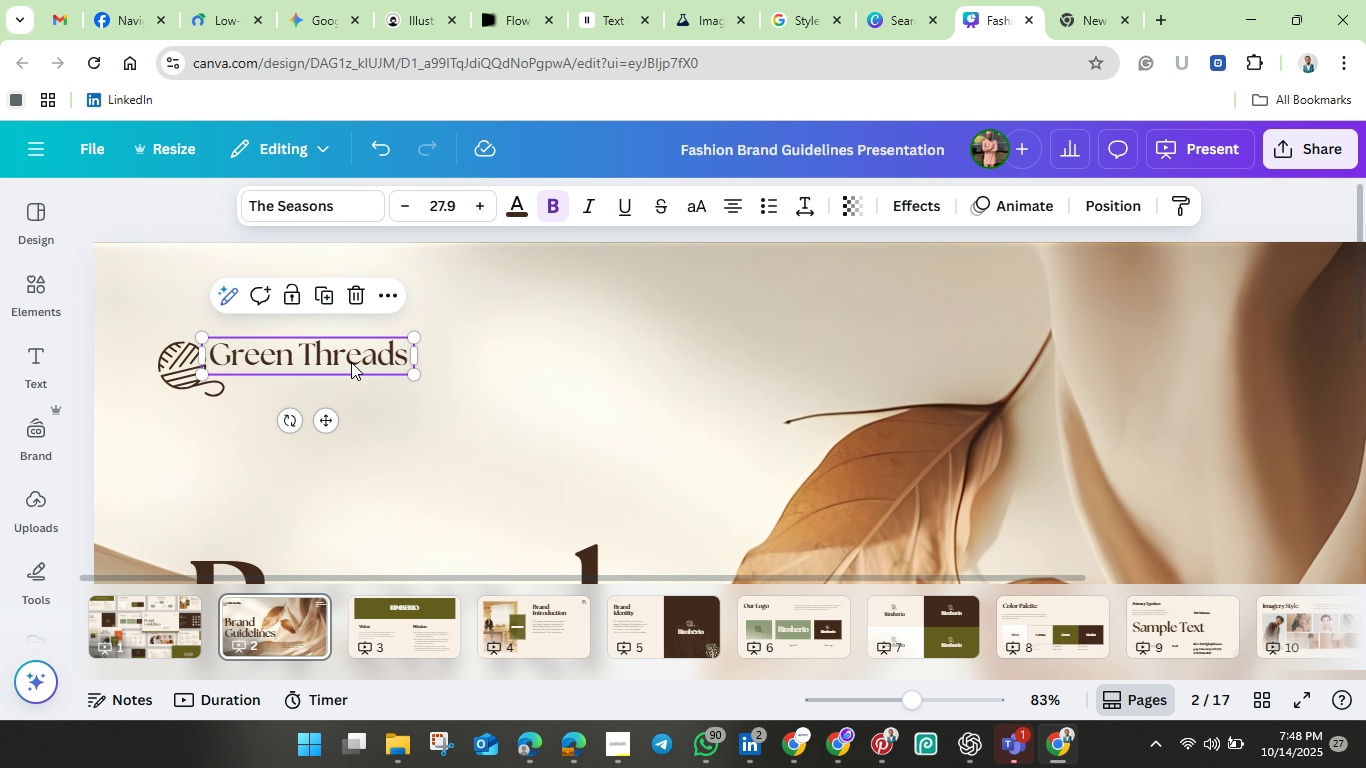 
left_click_drag(start_coordinate=[350, 360], to_coordinate=[349, 366])
 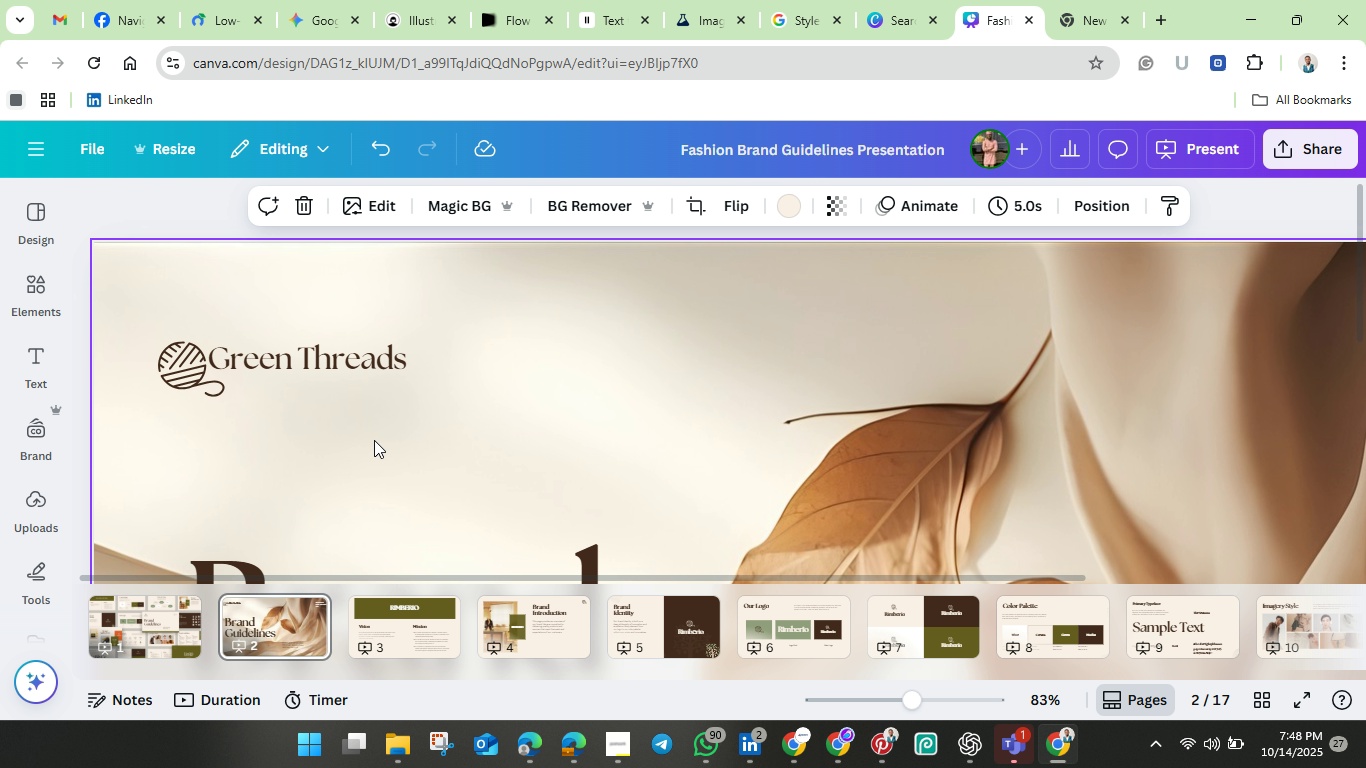 
left_click([372, 440])
 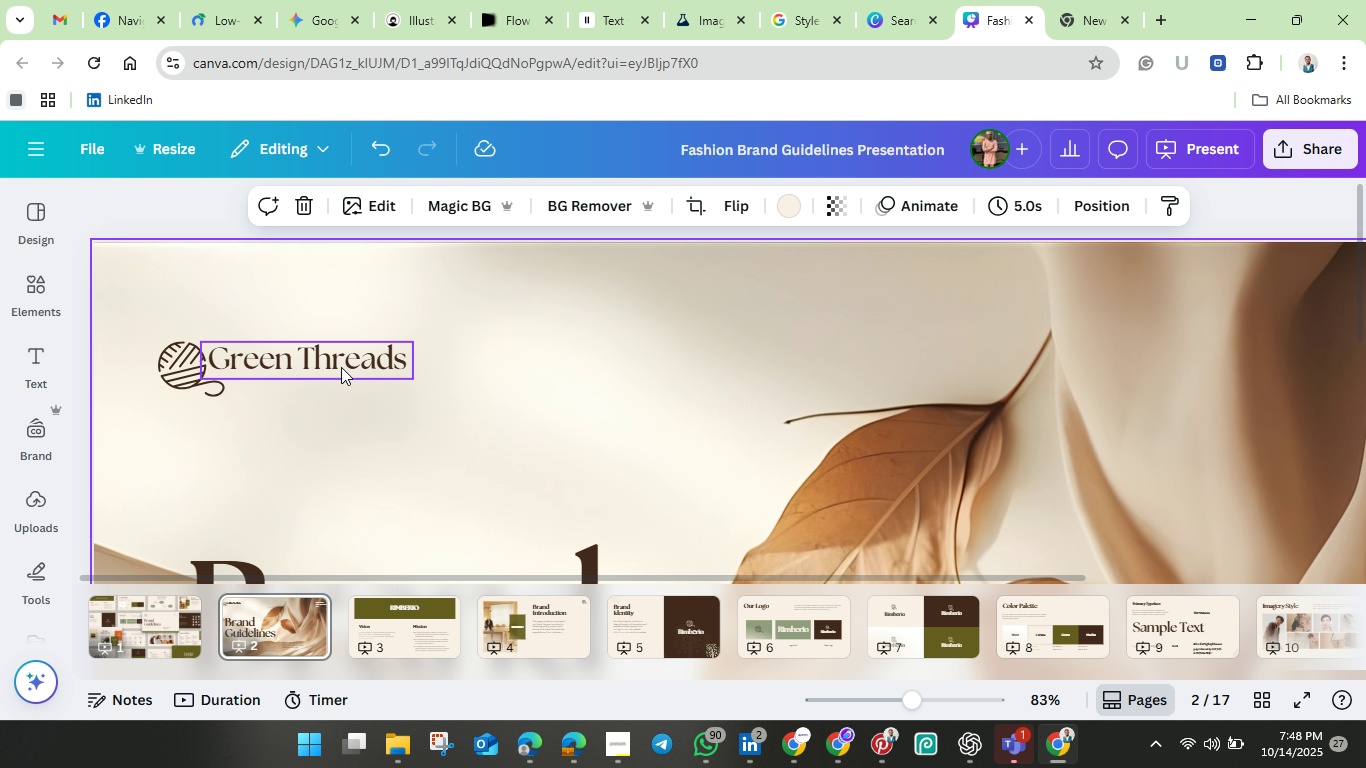 
left_click([341, 367])
 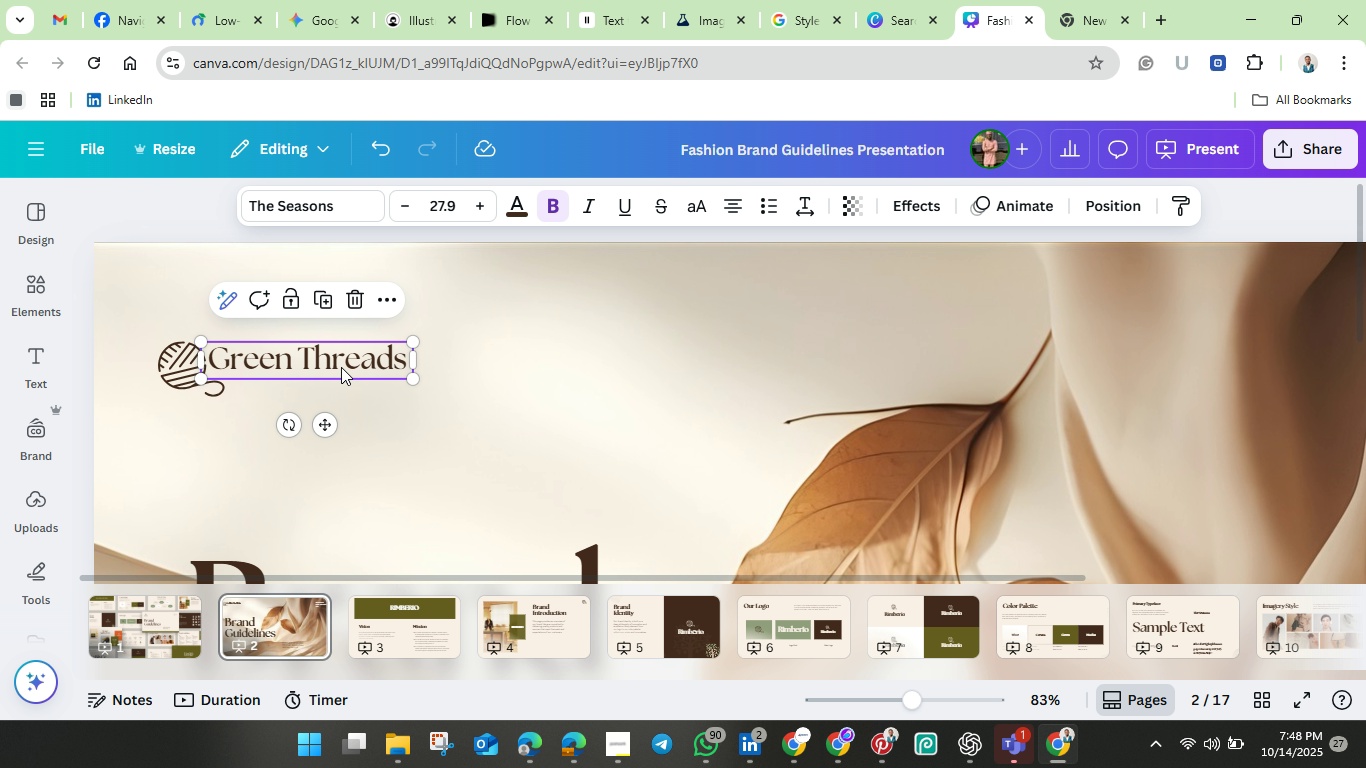 
key(ArrowDown)
 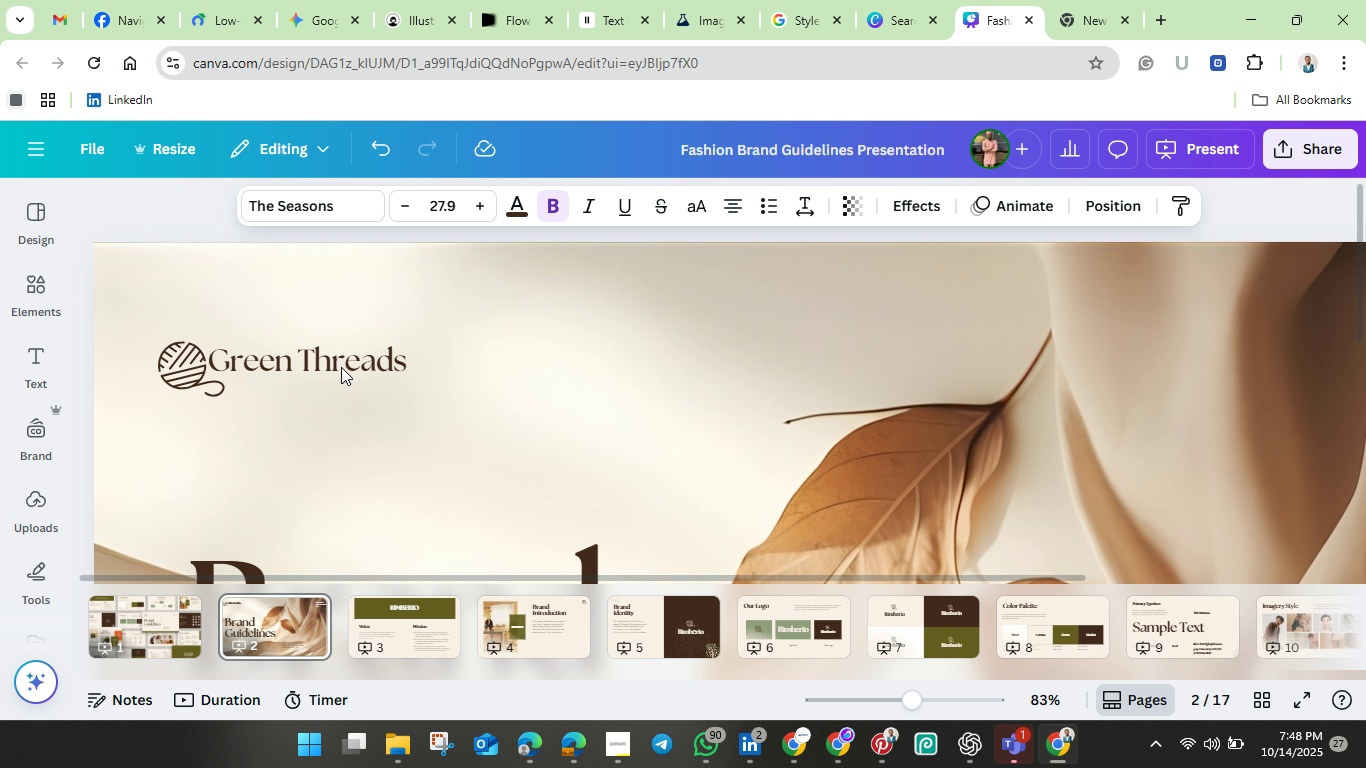 
key(ArrowDown)
 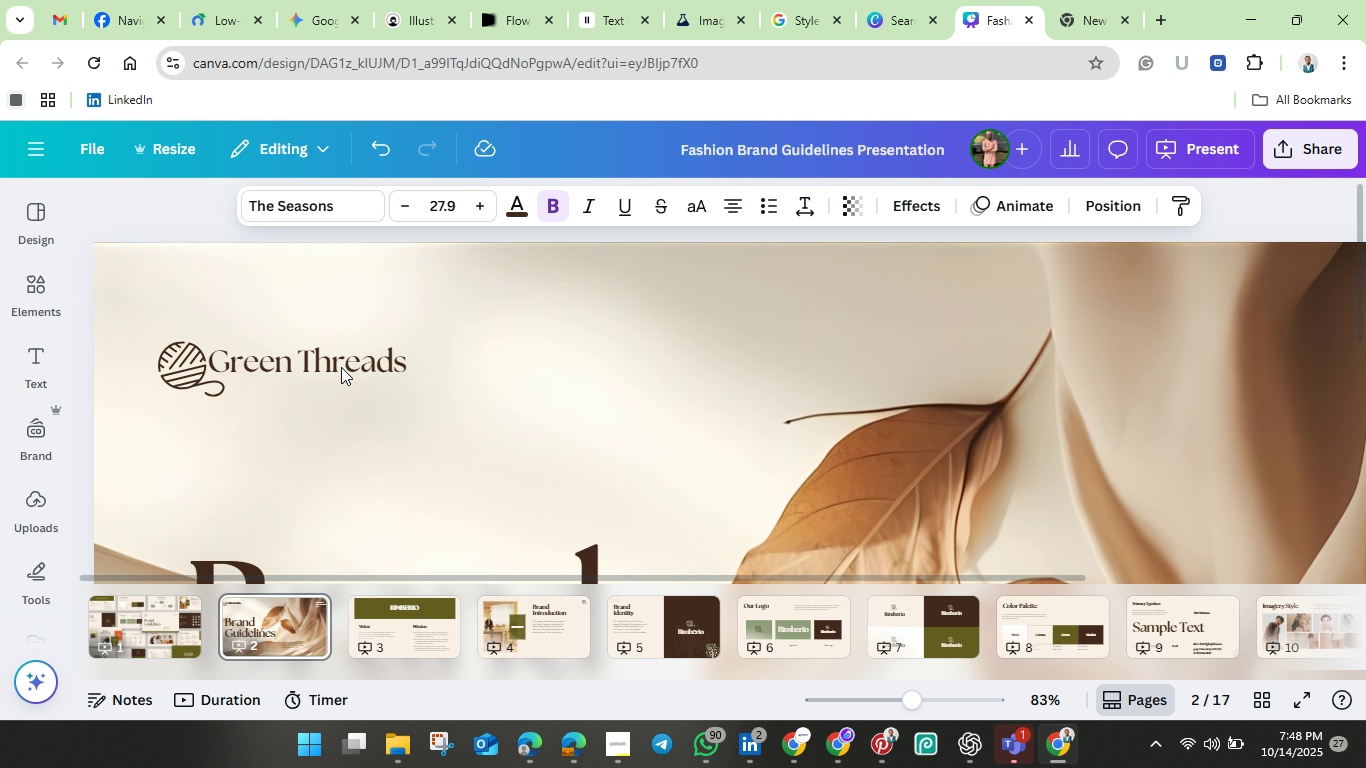 
key(ArrowDown)
 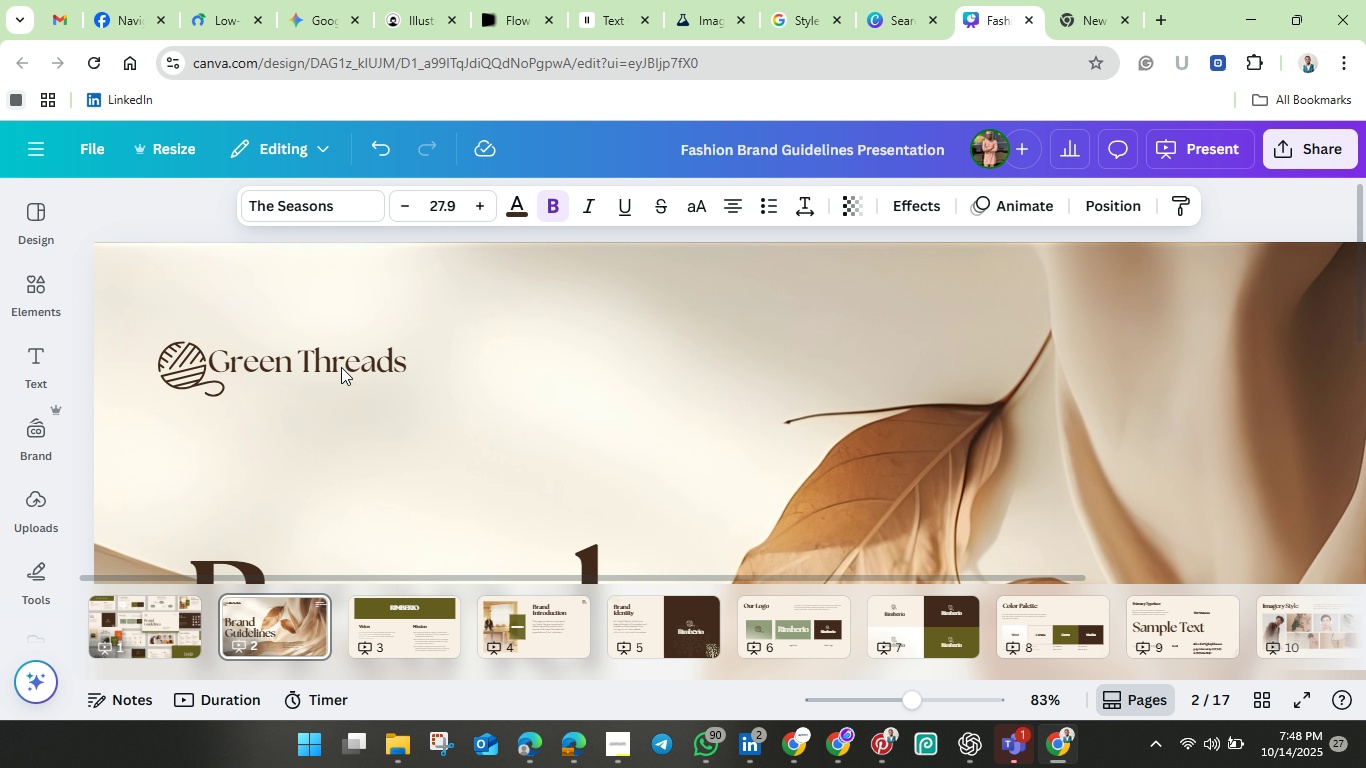 
key(ArrowDown)
 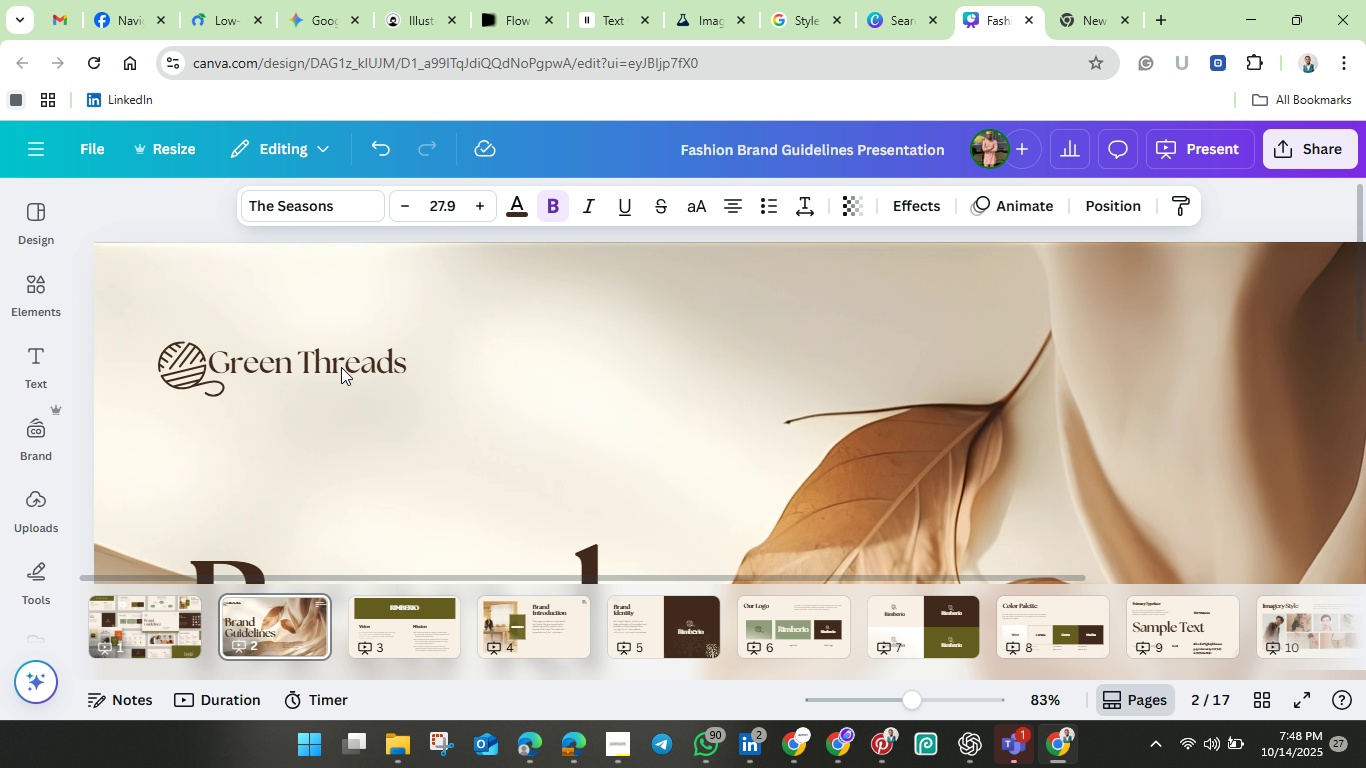 
key(ArrowDown)
 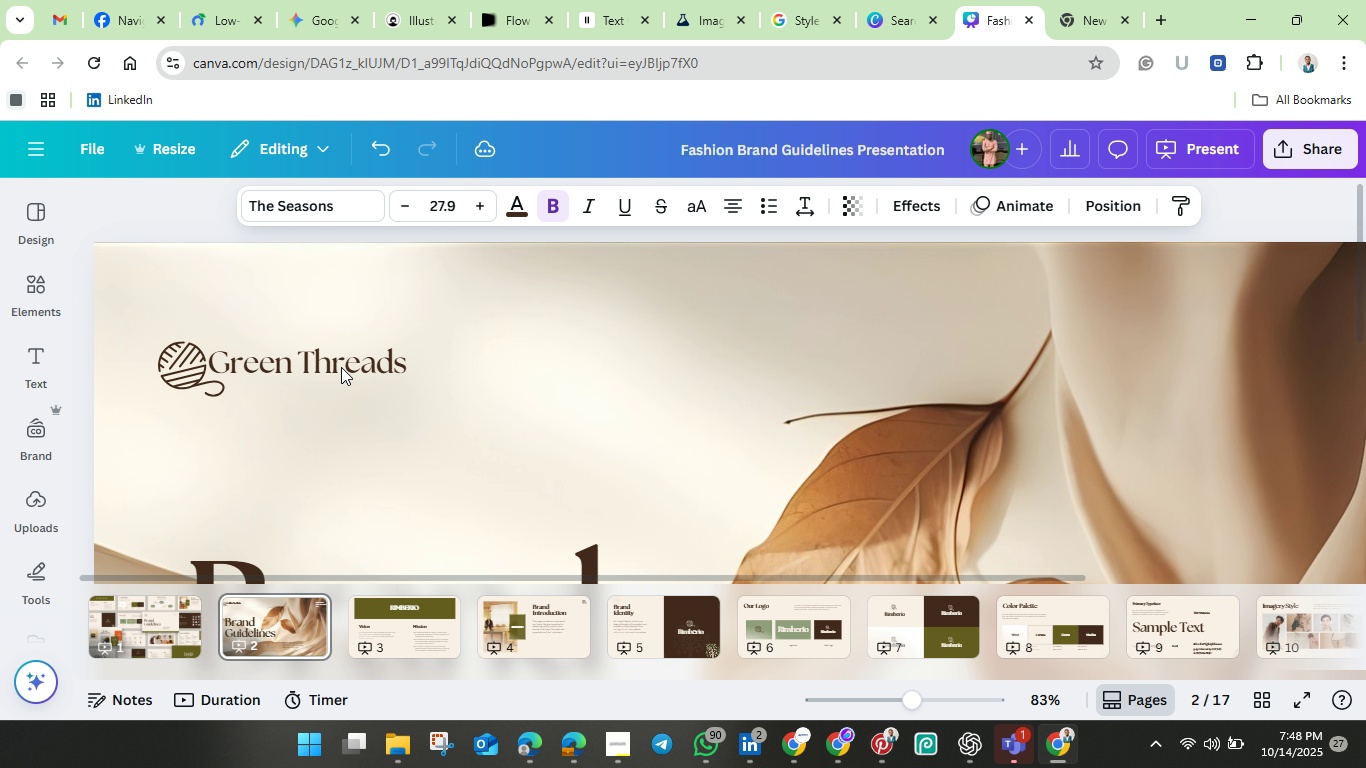 
key(ArrowDown)
 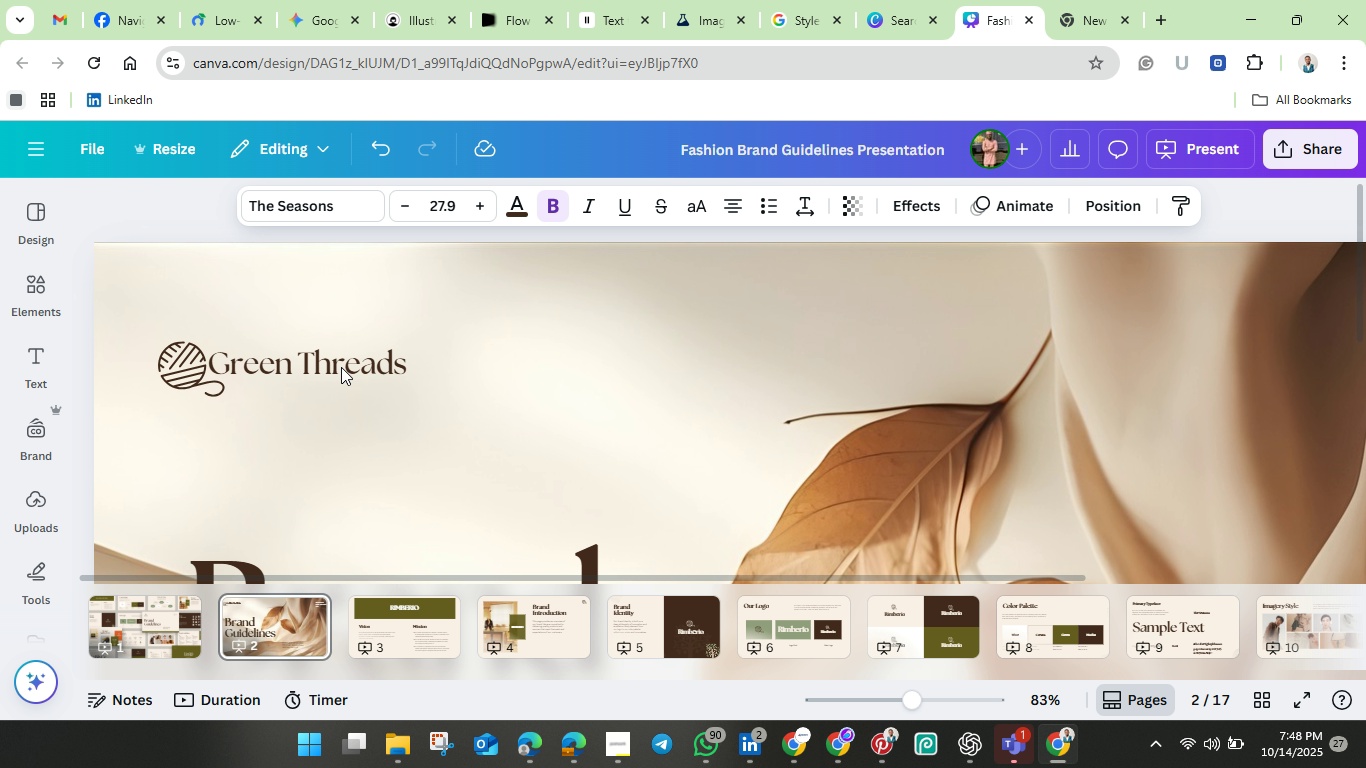 
key(ArrowUp)
 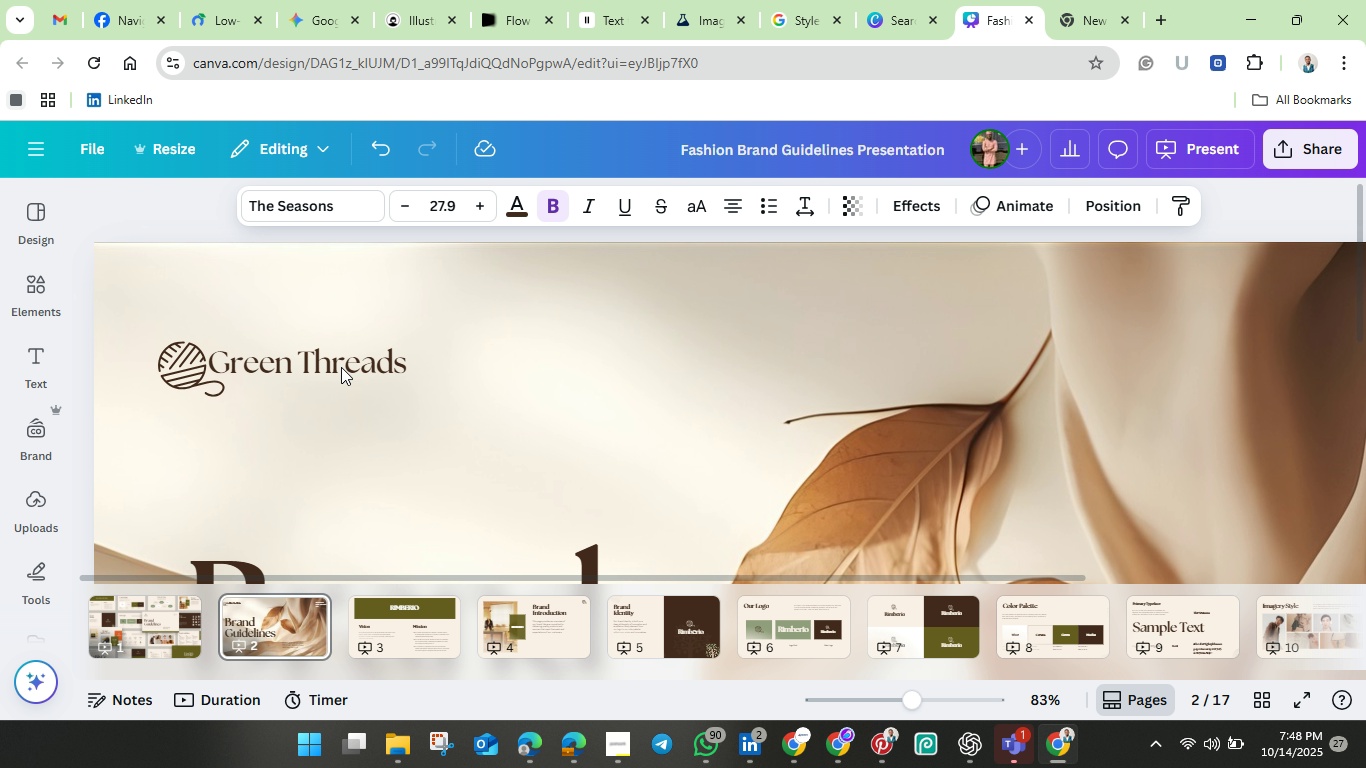 
key(ArrowUp)
 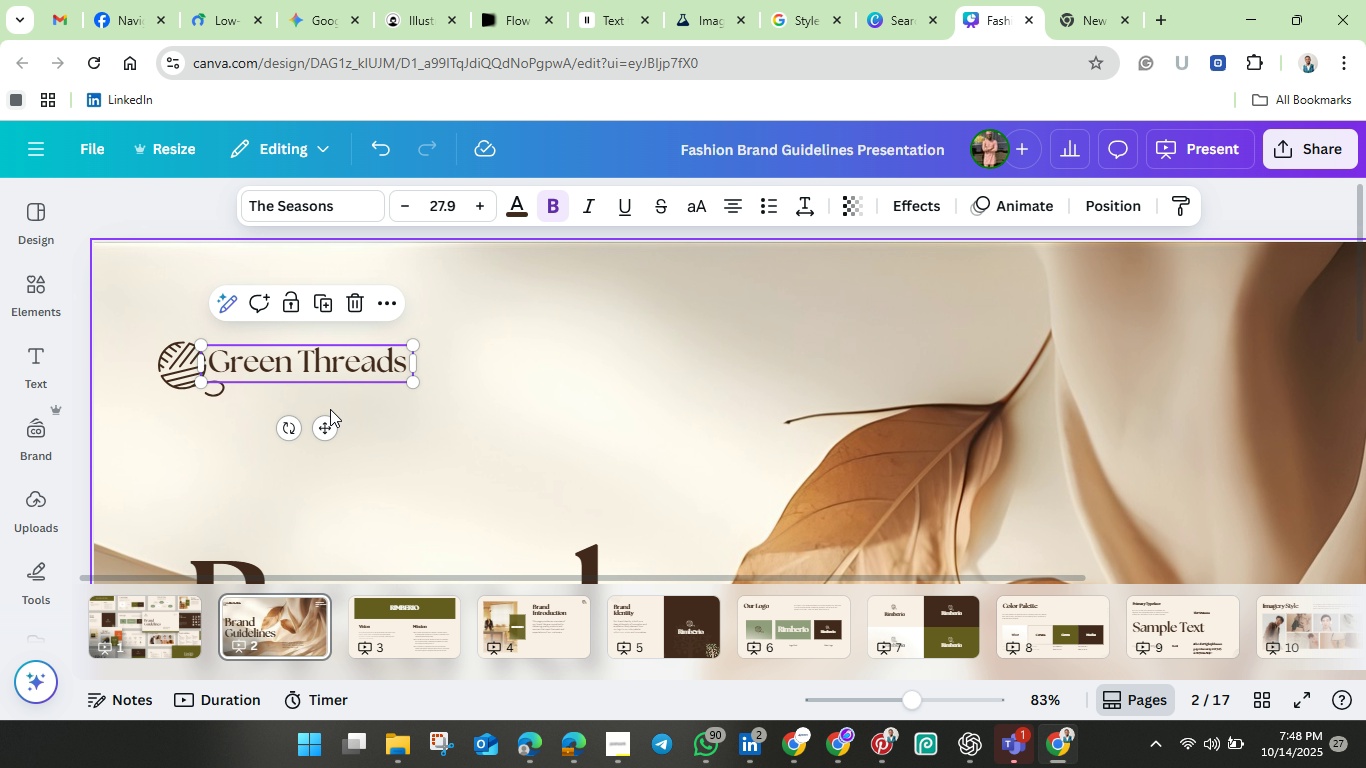 
left_click([445, 462])
 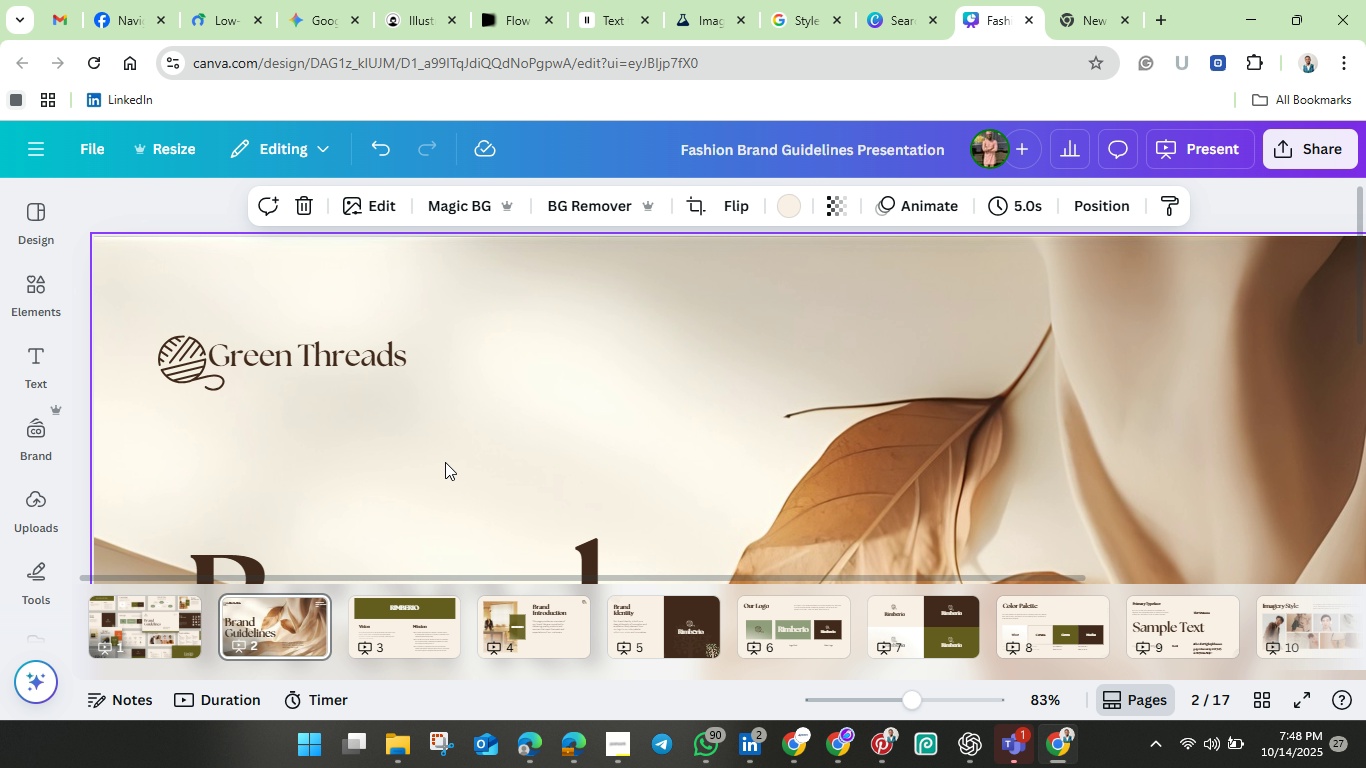 
scroll: coordinate [445, 462], scroll_direction: down, amount: 2.0
 